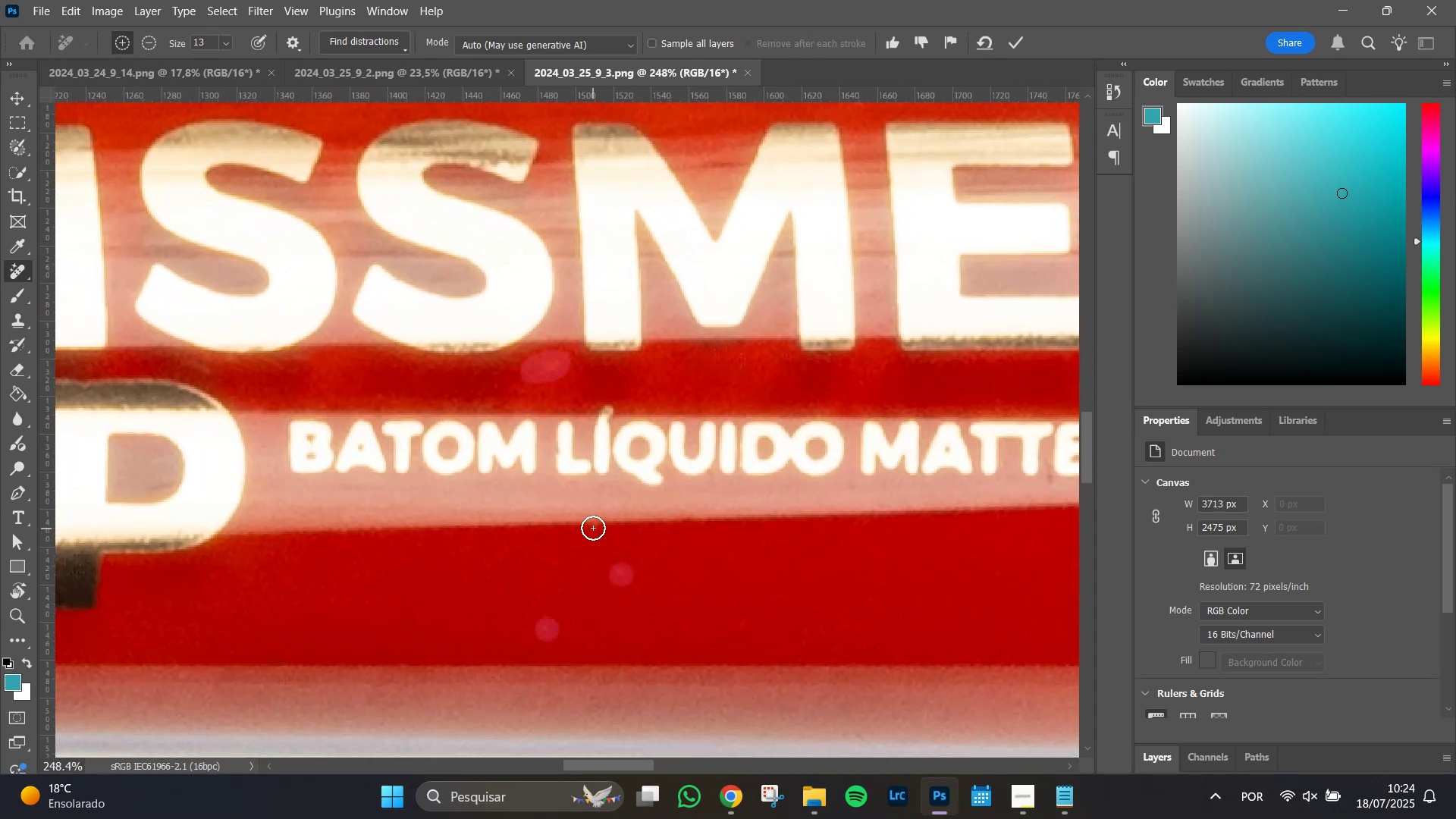 
left_click([593, 528])
 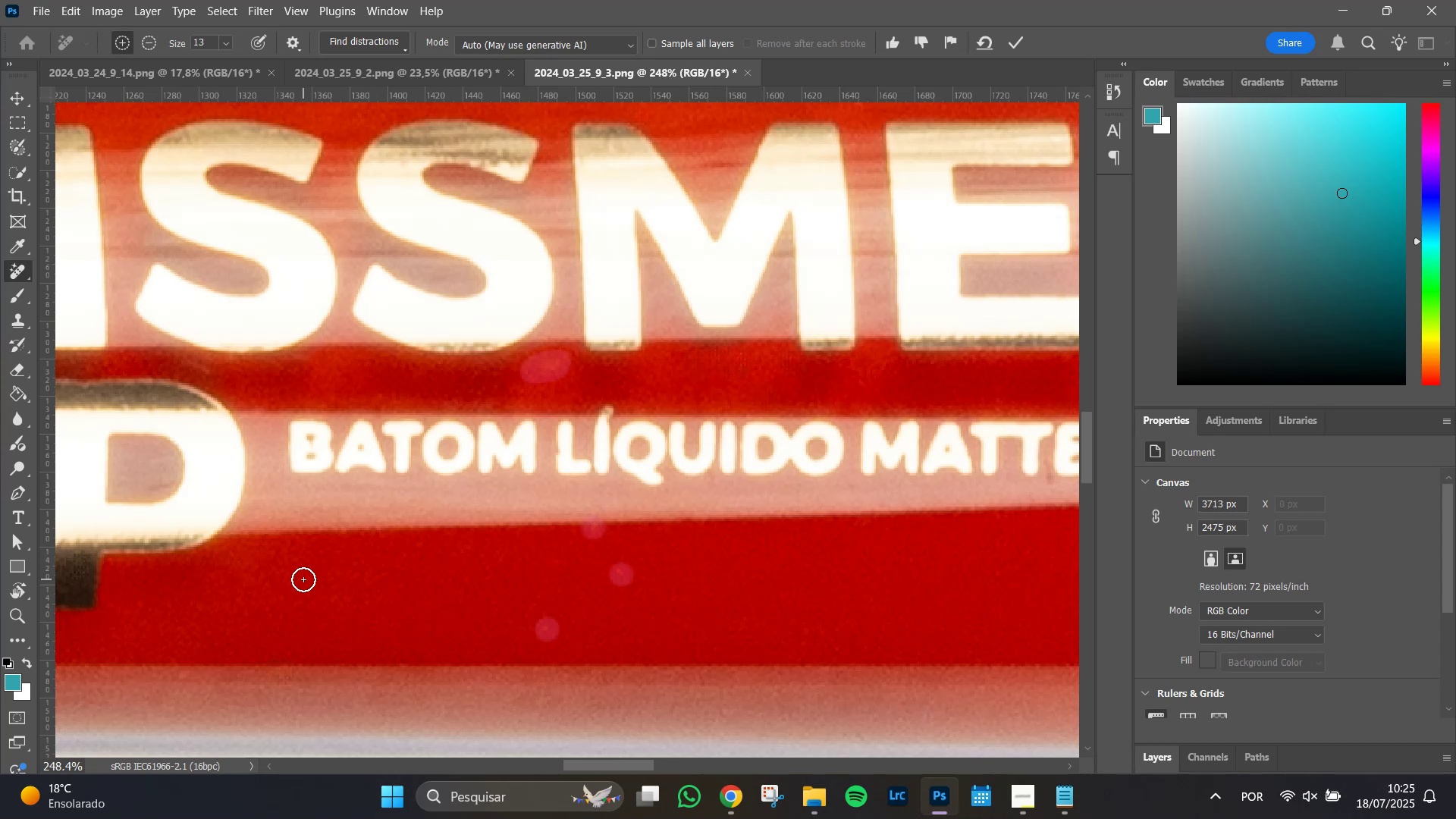 
wait(45.34)
 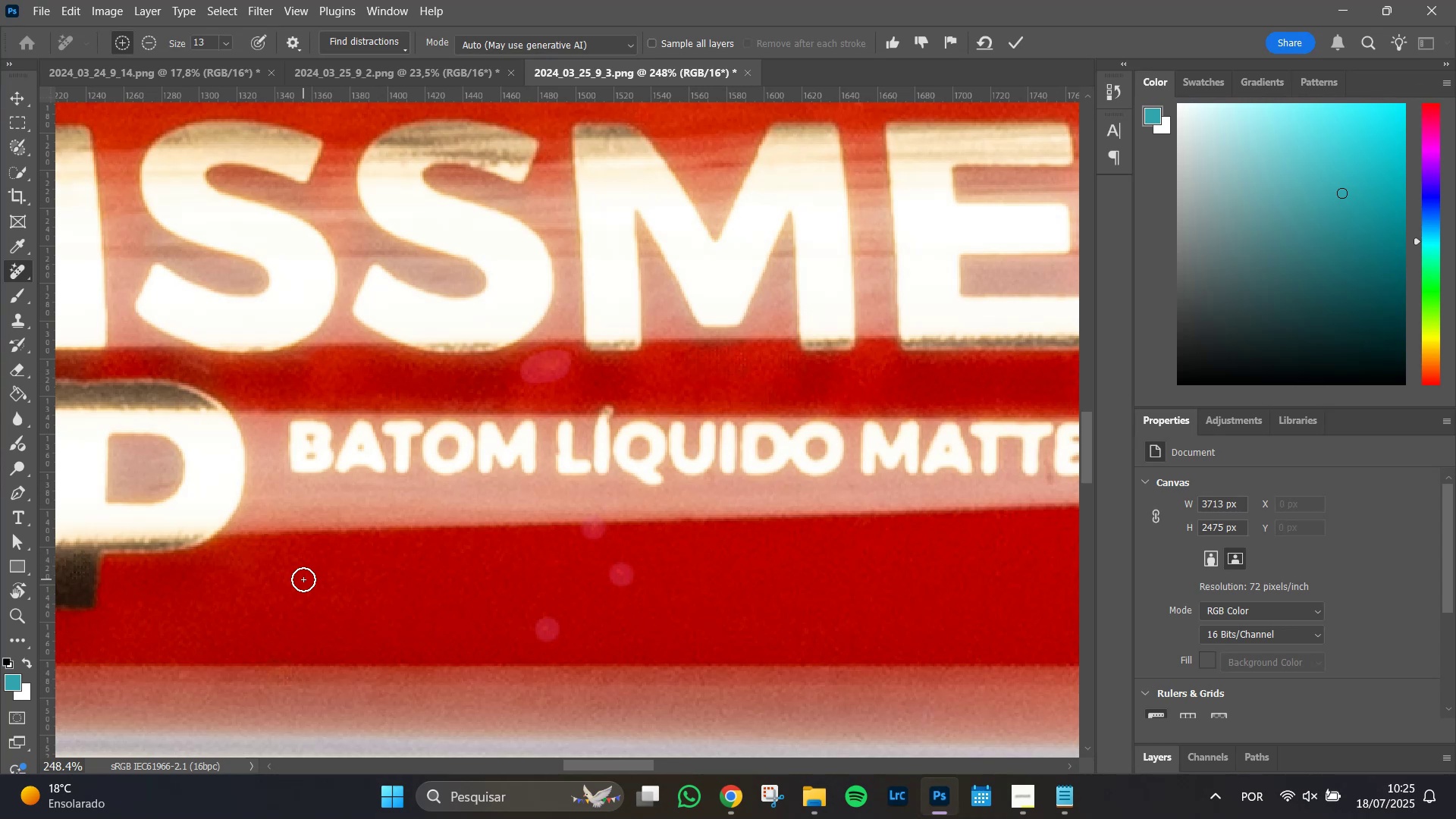 
left_click([1013, 45])
 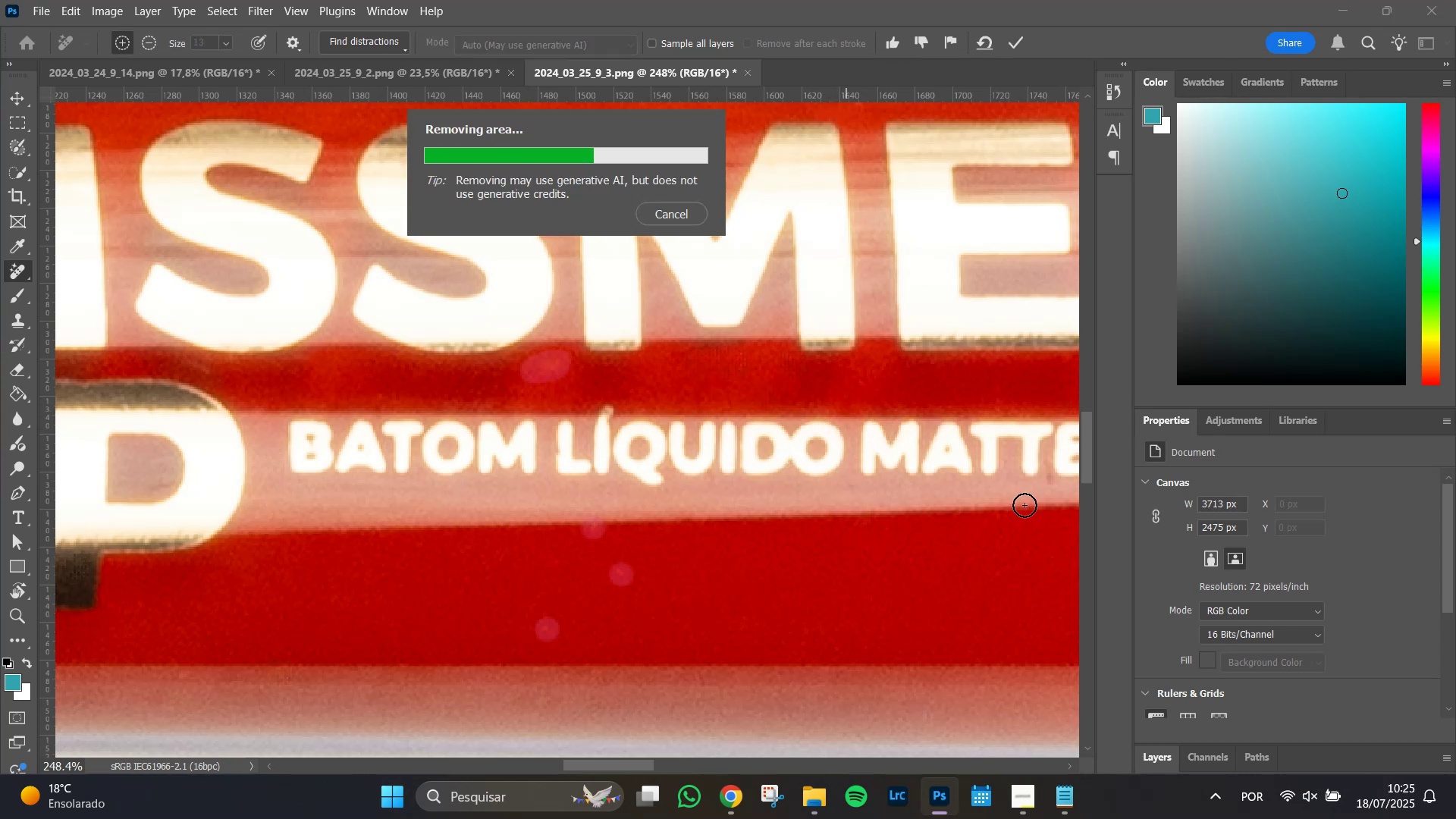 
hold_key(key=AltLeft, duration=1.19)
scroll: coordinate [889, 501], scroll_direction: down, amount: 15.0
 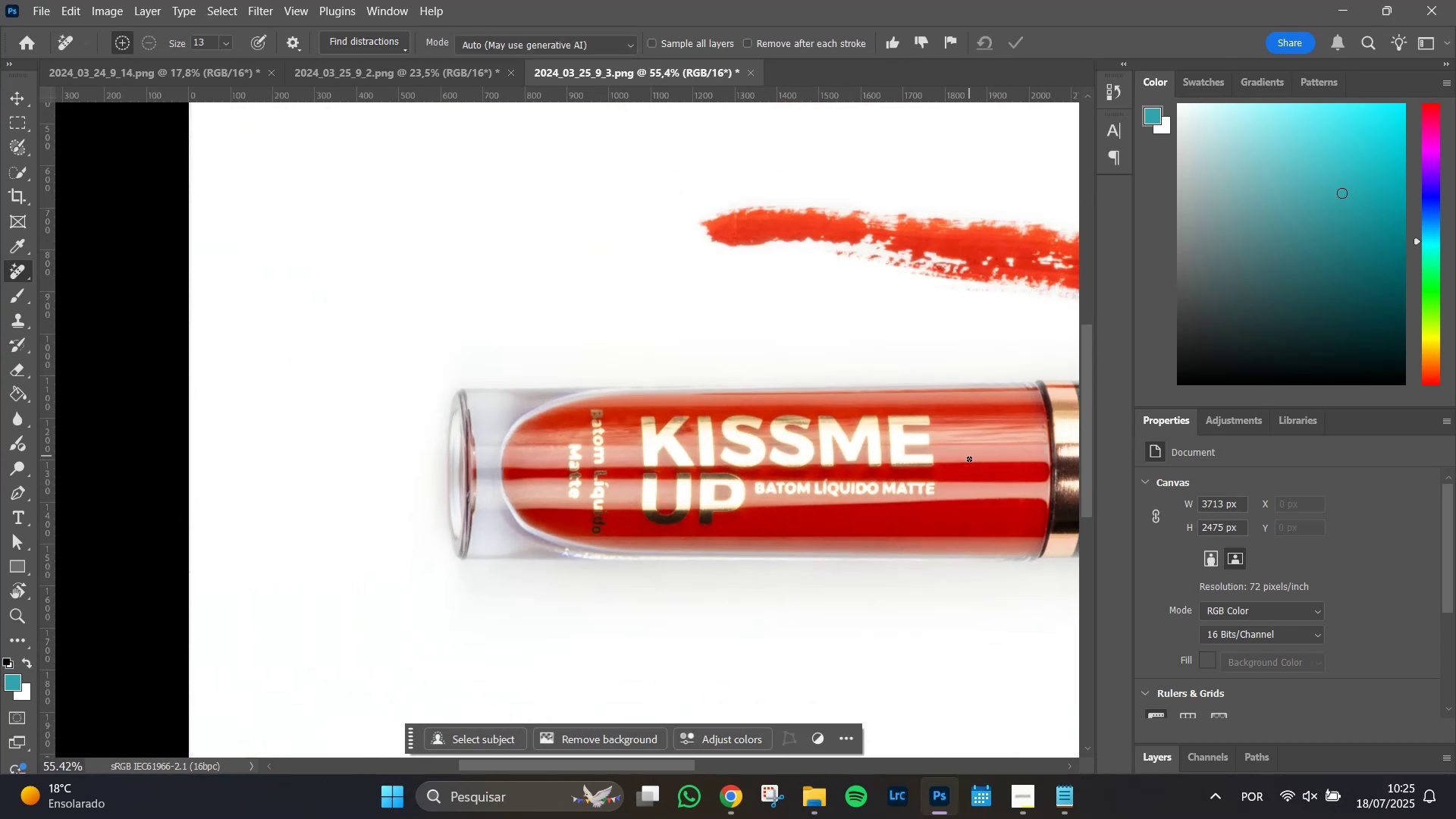 
hold_key(key=Space, duration=1.51)
 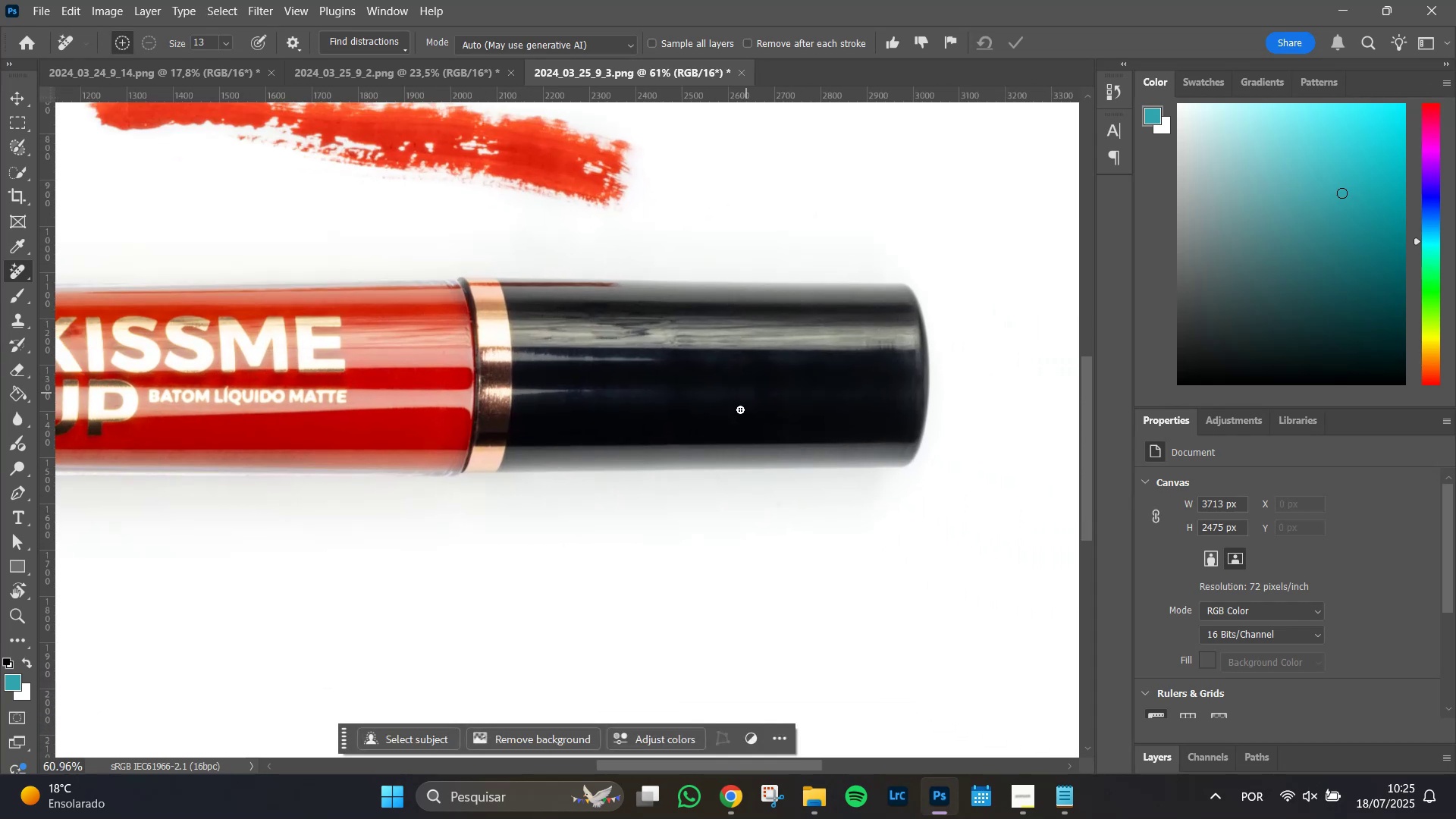 
left_click_drag(start_coordinate=[942, 479], to_coordinate=[391, 387])
 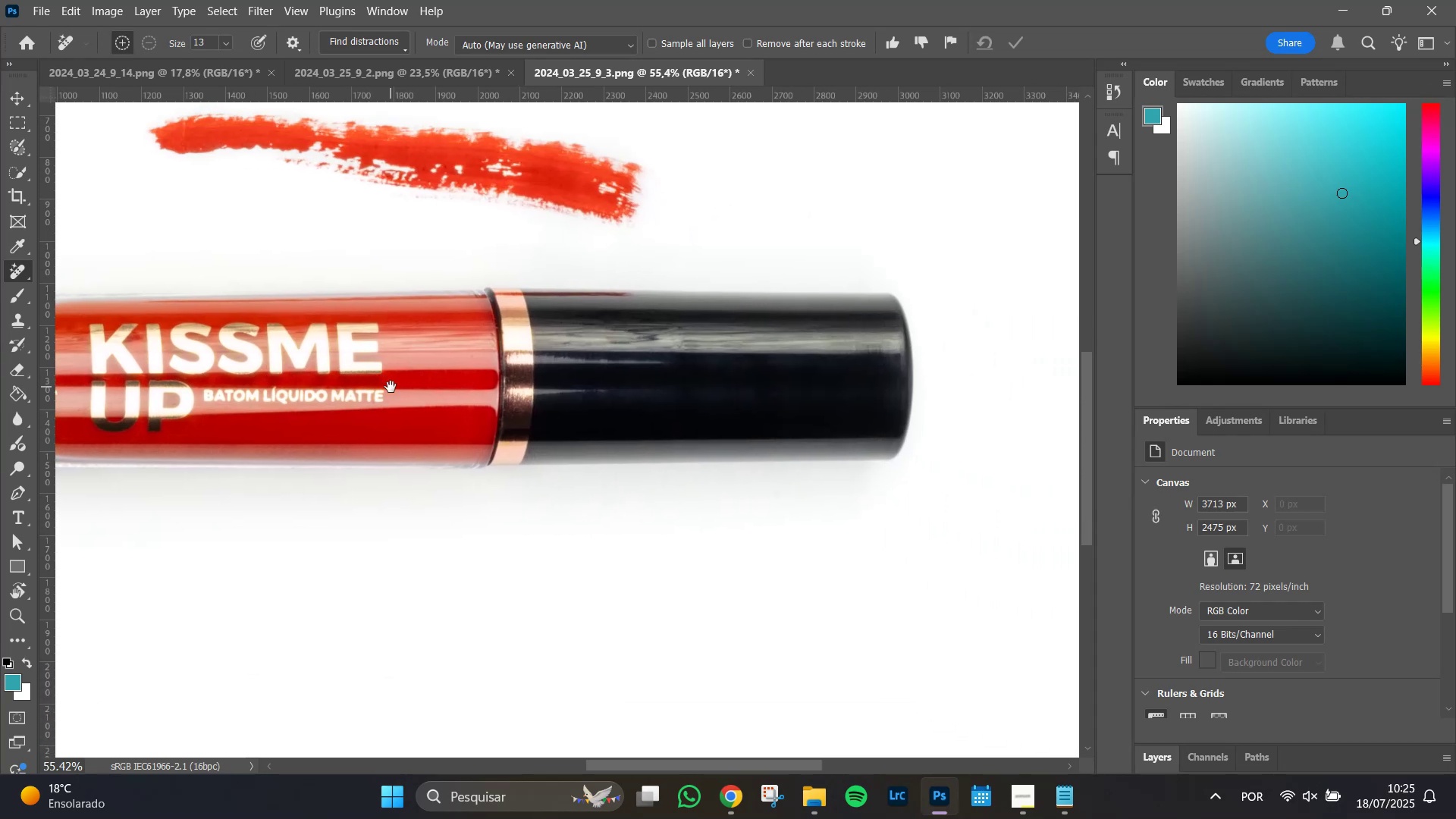 
key(Space)
 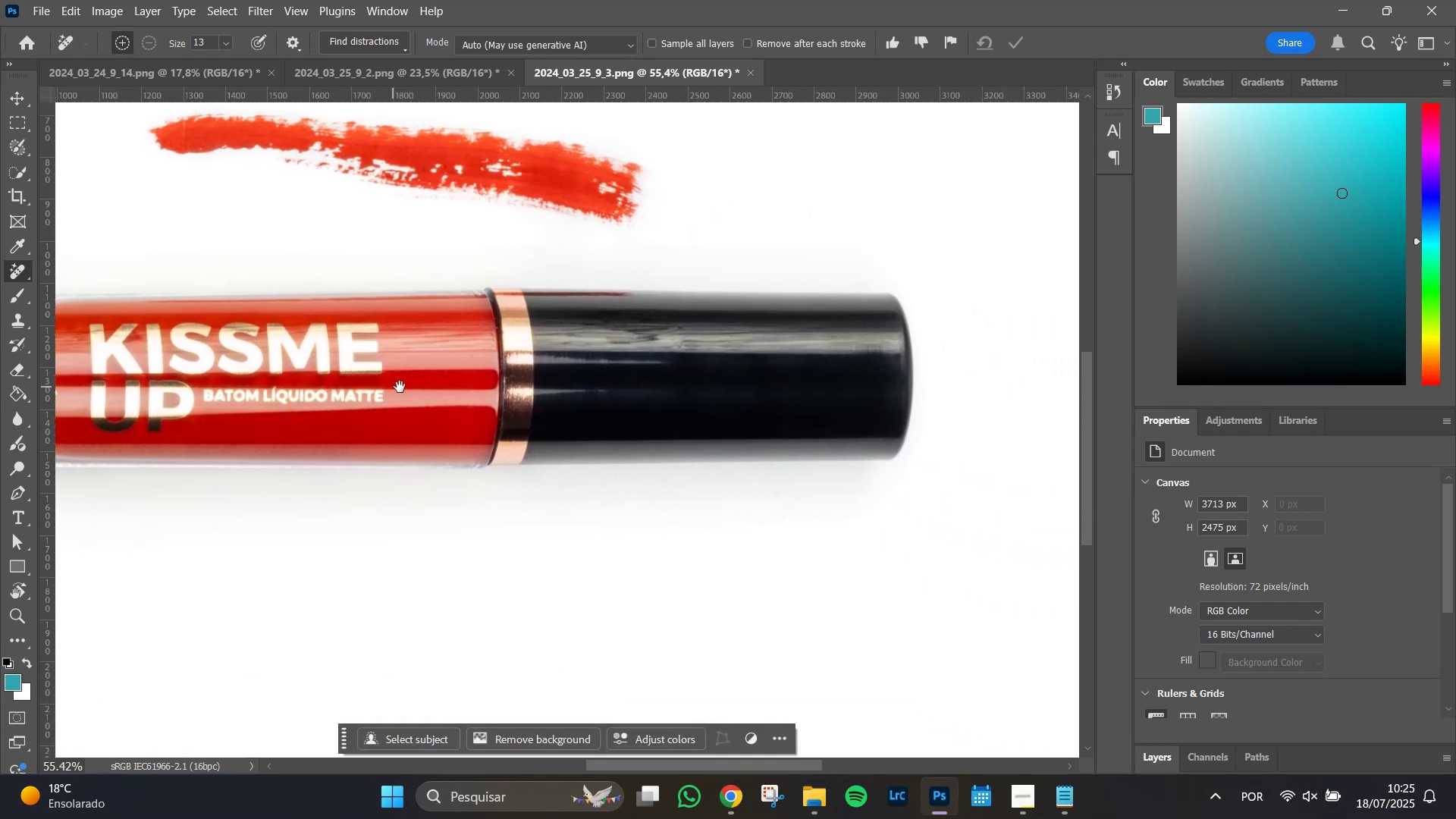 
key(Space)
 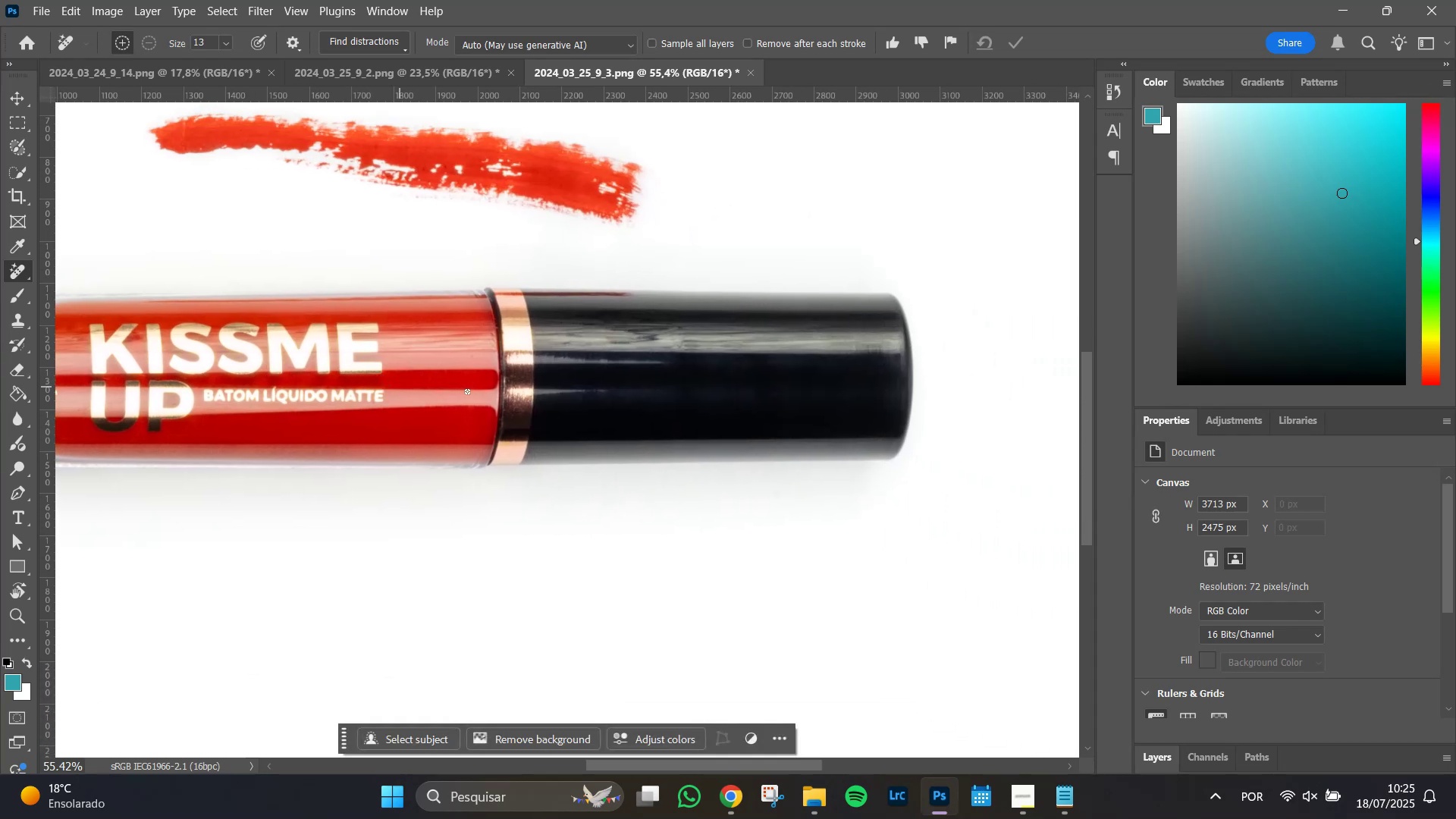 
key(Space)
 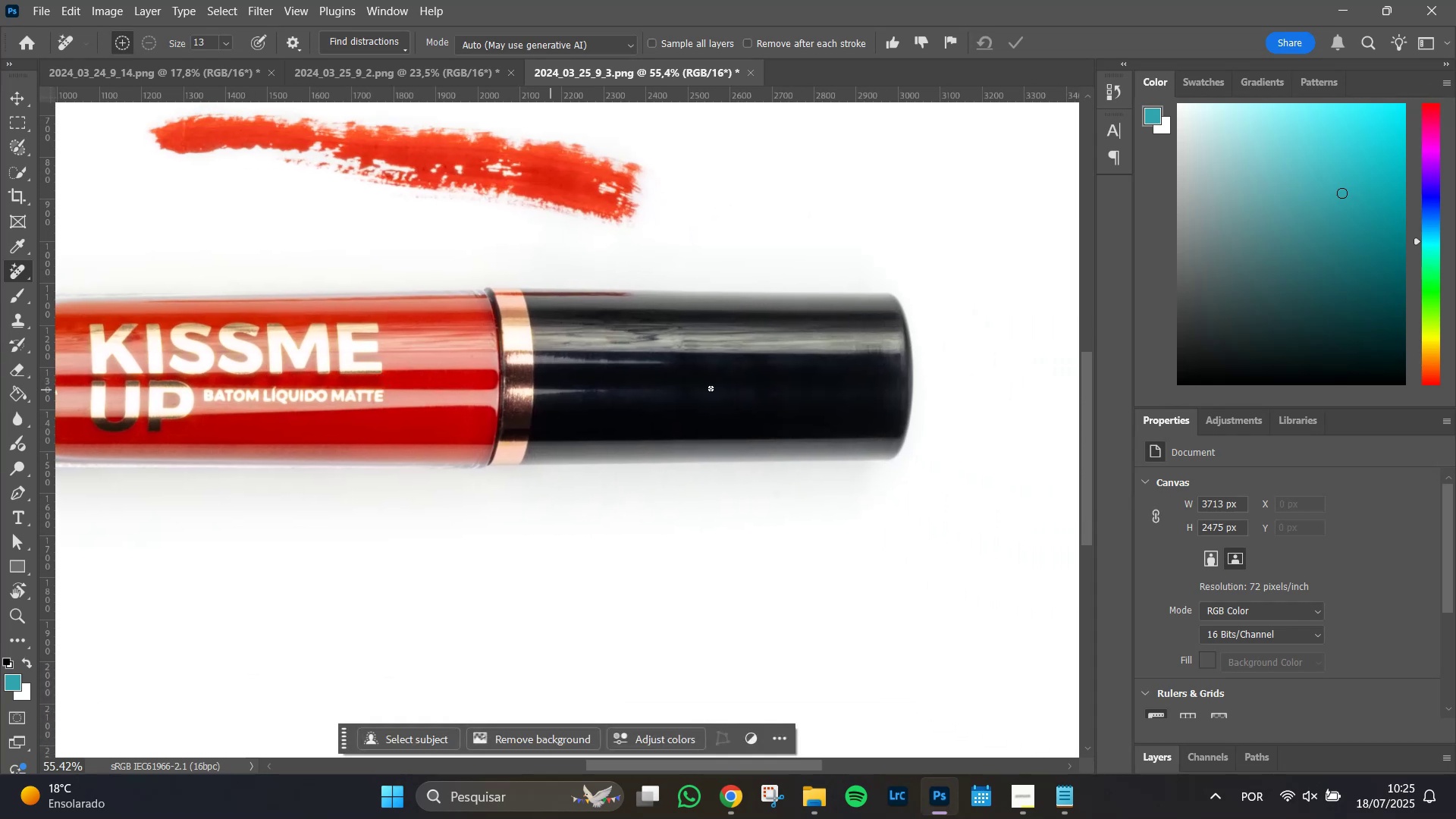 
hold_key(key=AltLeft, duration=1.51)
scroll: coordinate [738, 413], scroll_direction: up, amount: 11.0
 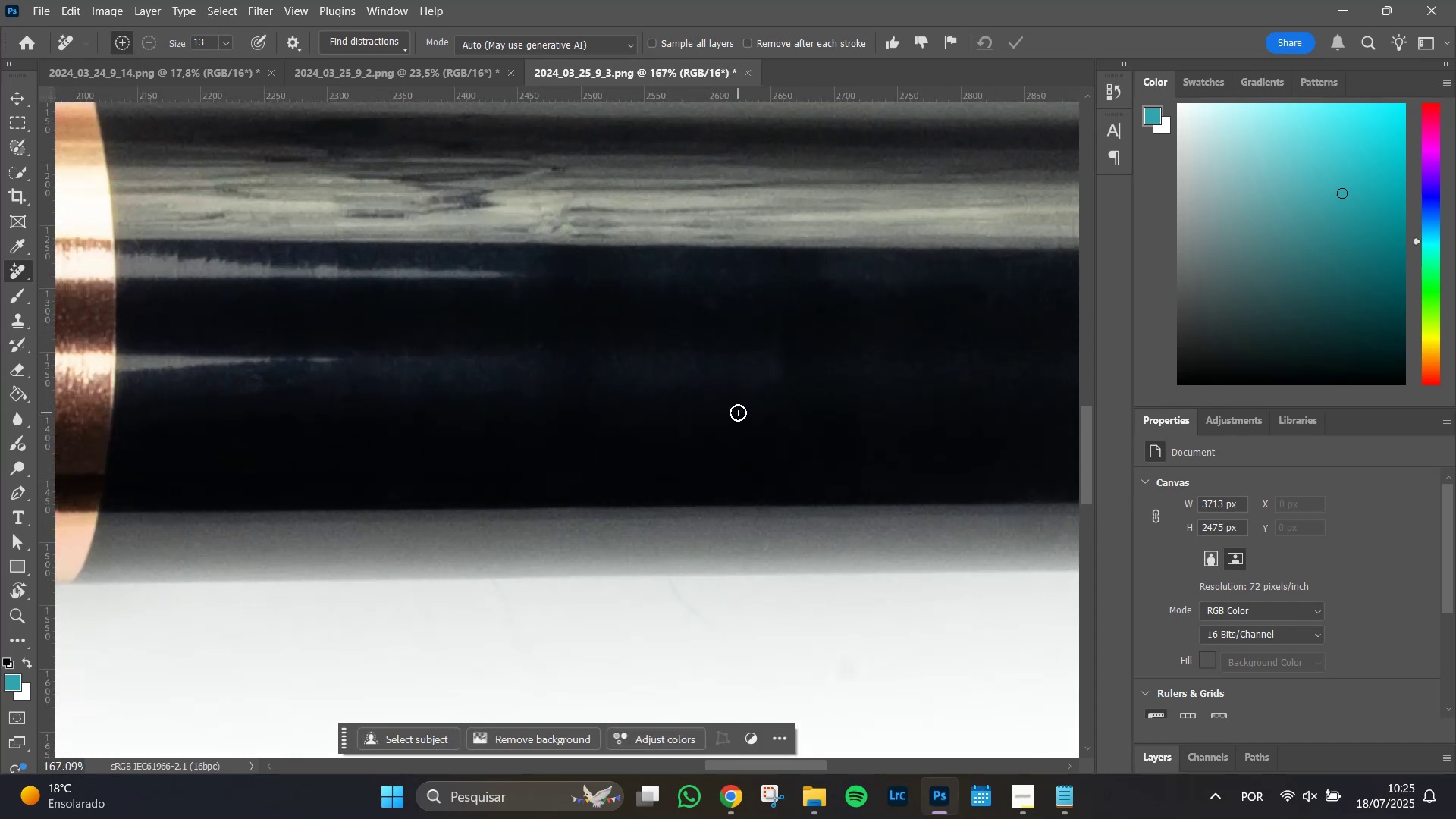 
key(Alt+AltLeft)
 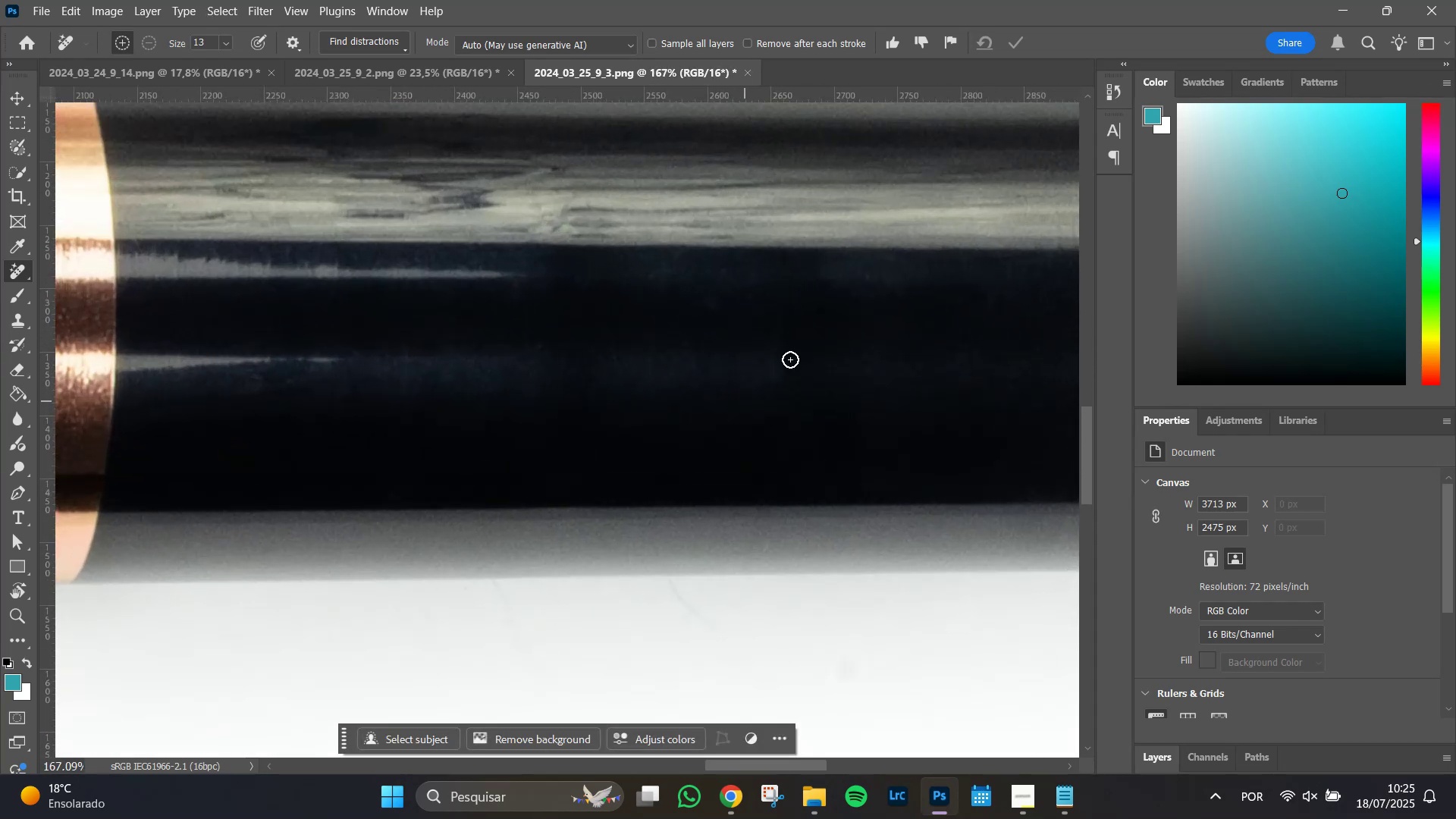 
hold_key(key=Space, duration=1.51)
 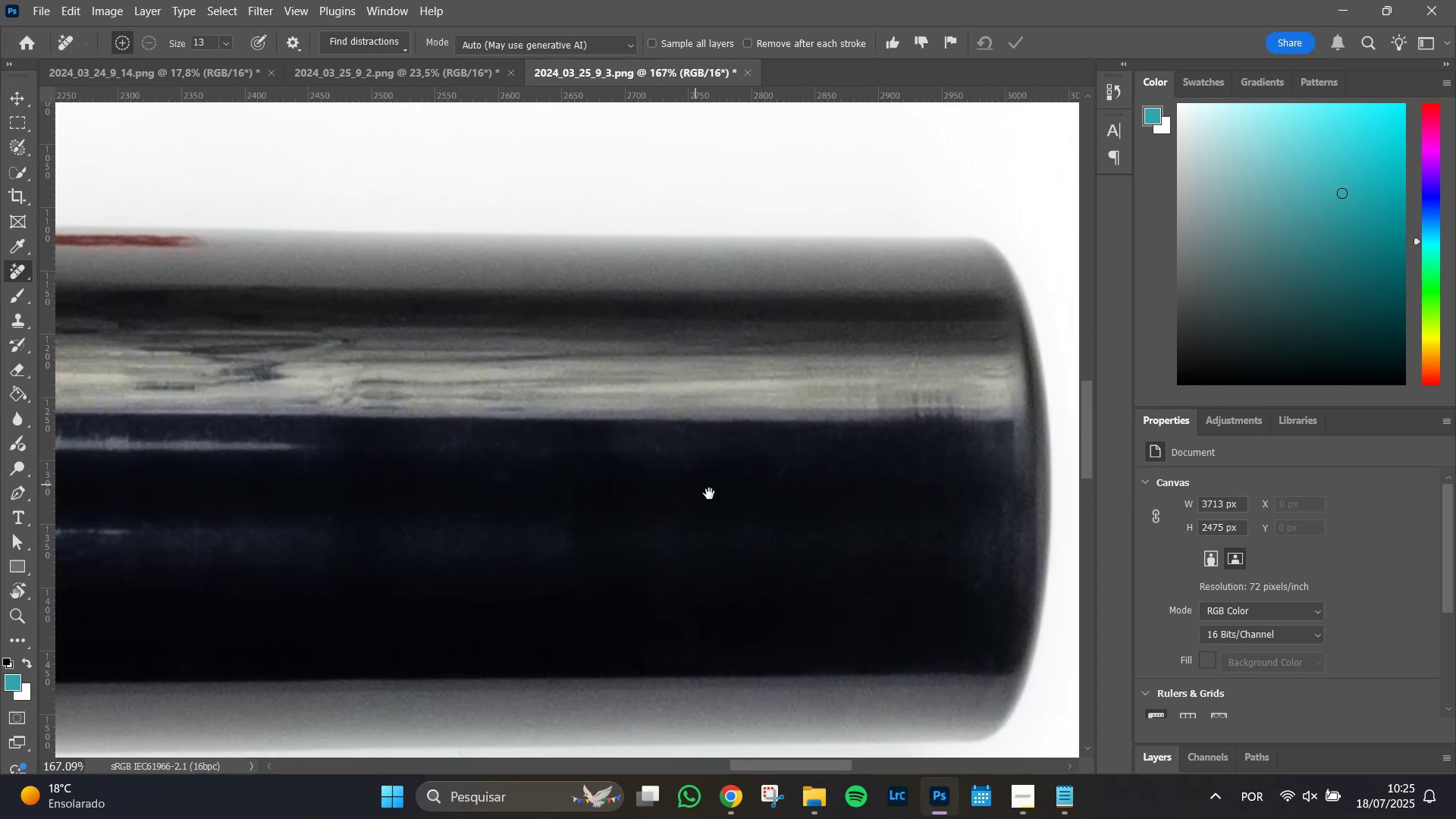 
left_click_drag(start_coordinate=[903, 310], to_coordinate=[1062, 467])
 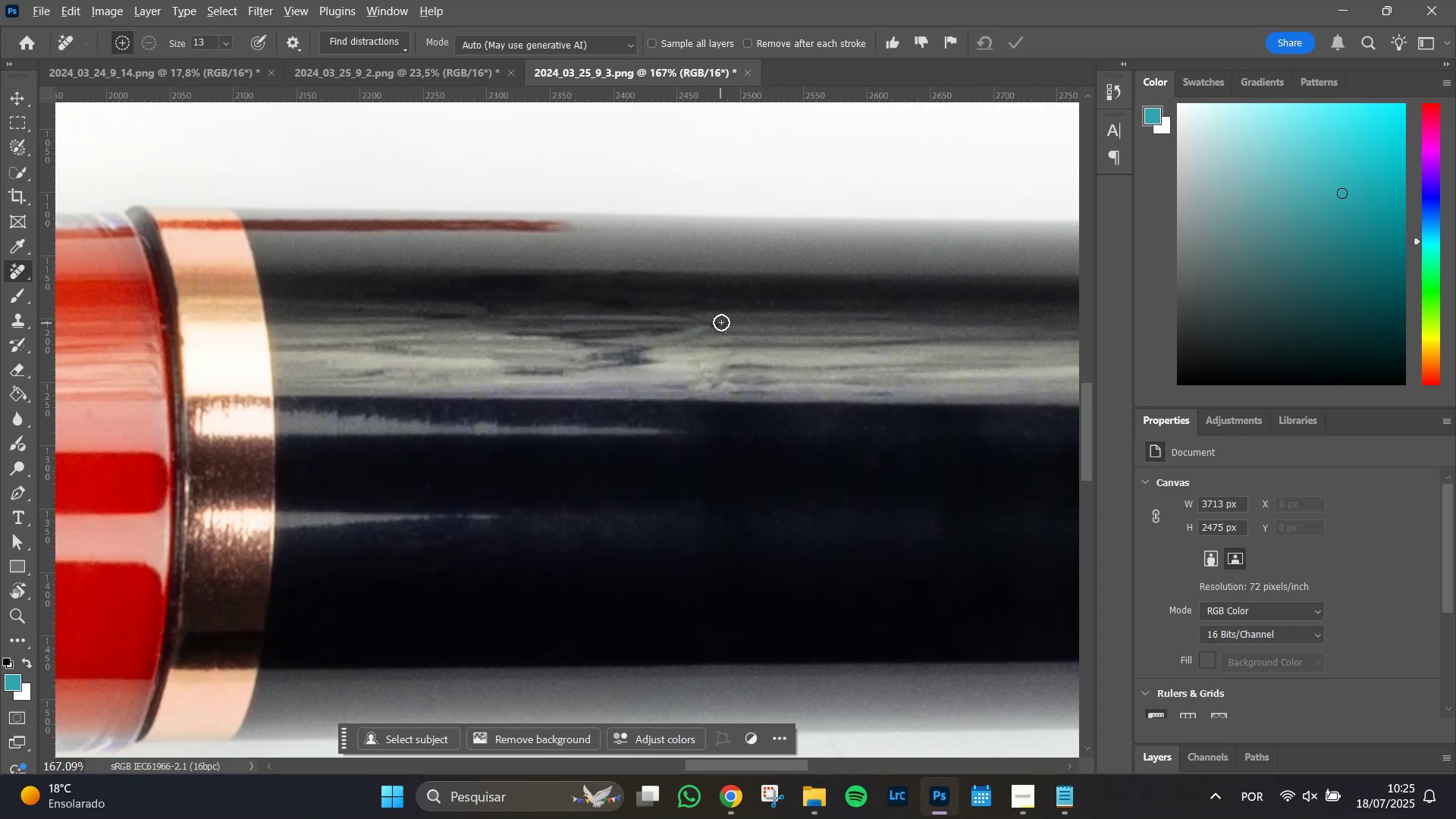 
hold_key(key=Space, duration=1.49)
 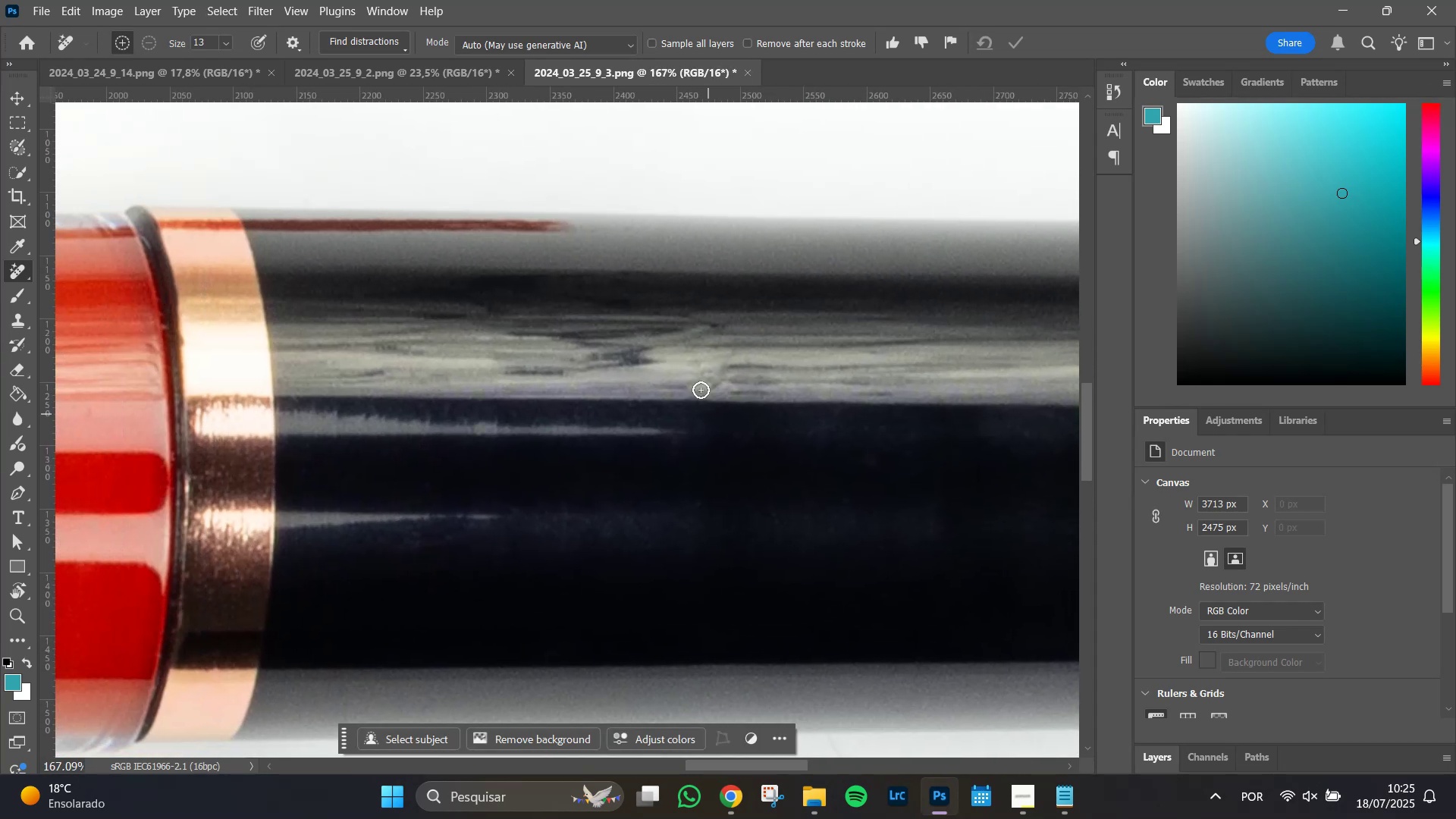 
hold_key(key=AltLeft, duration=0.54)
scroll: coordinate [721, 322], scroll_direction: up, amount: 7.0
 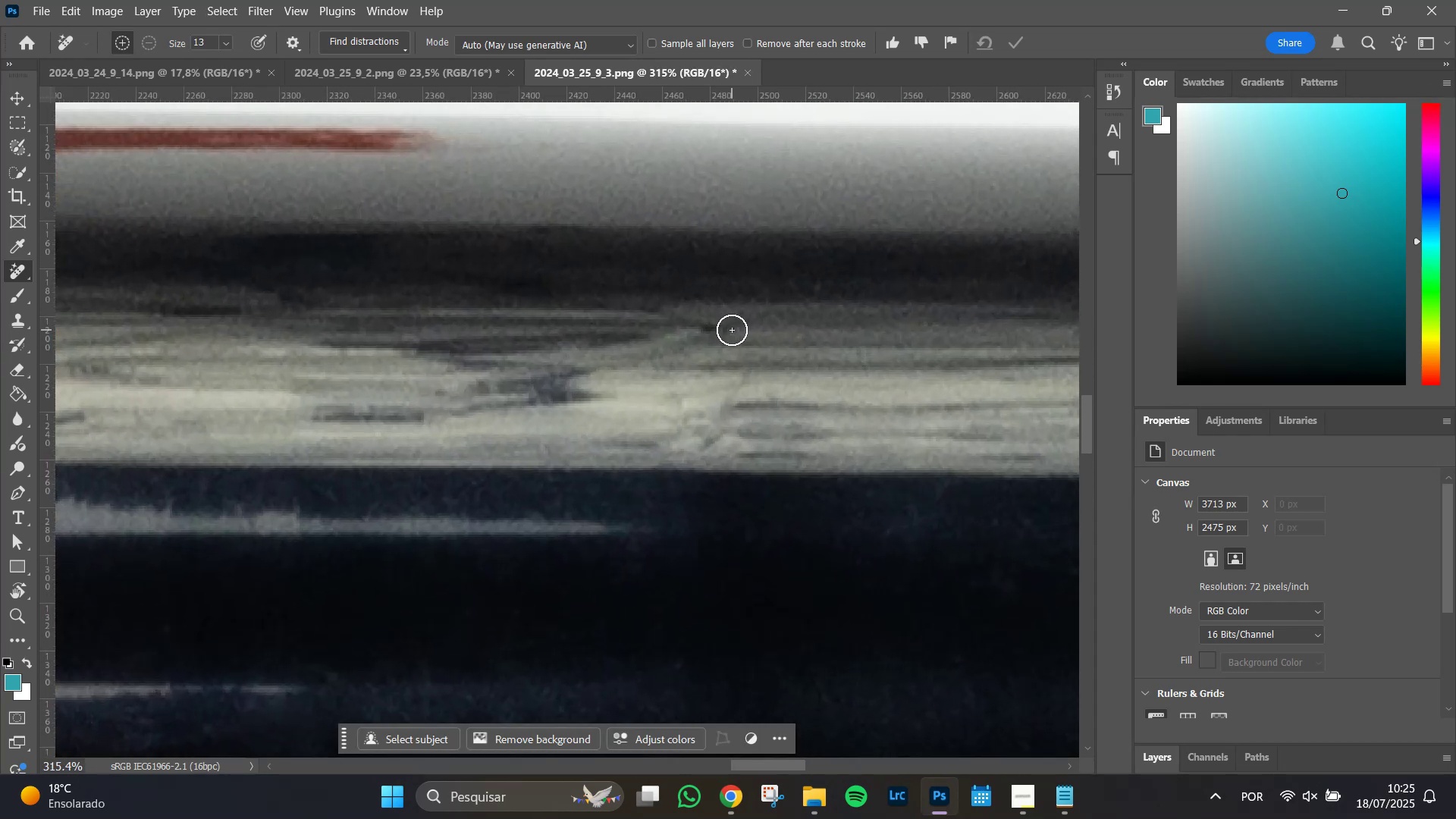 
hold_key(key=AltLeft, duration=0.97)
scroll: coordinate [605, 482], scroll_direction: down, amount: 17.0
 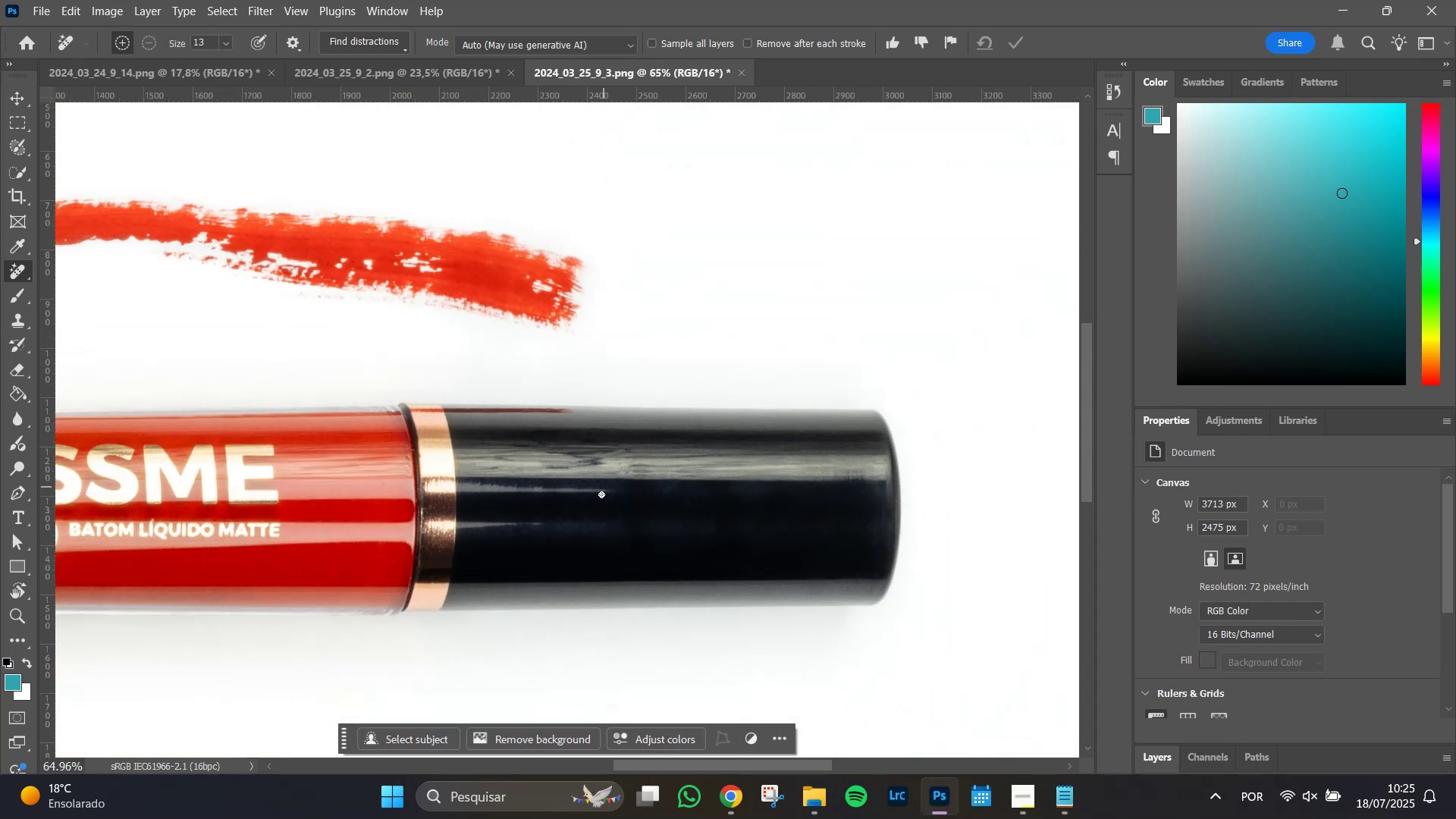 
hold_key(key=Space, duration=1.17)
 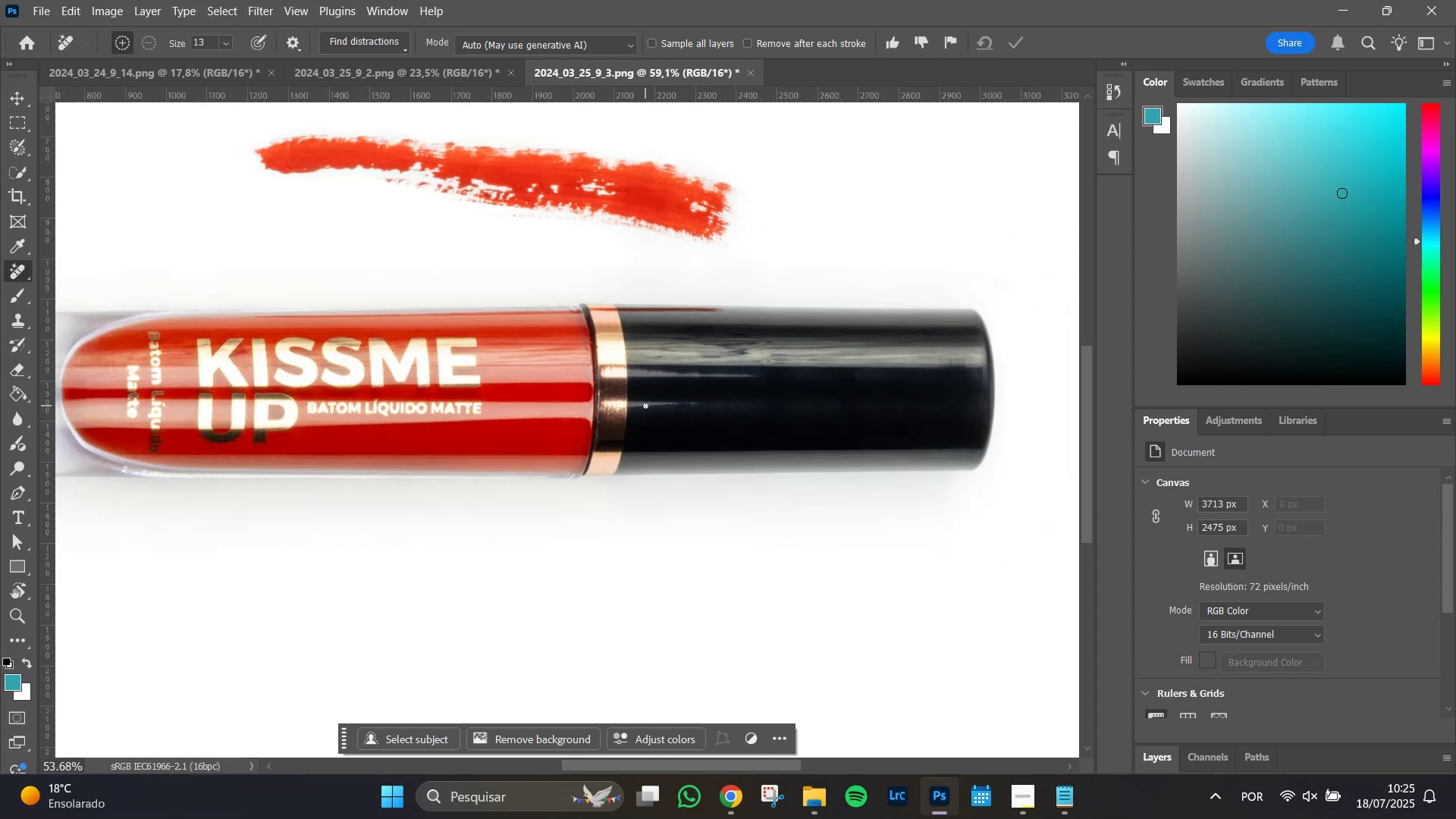 
left_click_drag(start_coordinate=[477, 526], to_coordinate=[645, 406])
 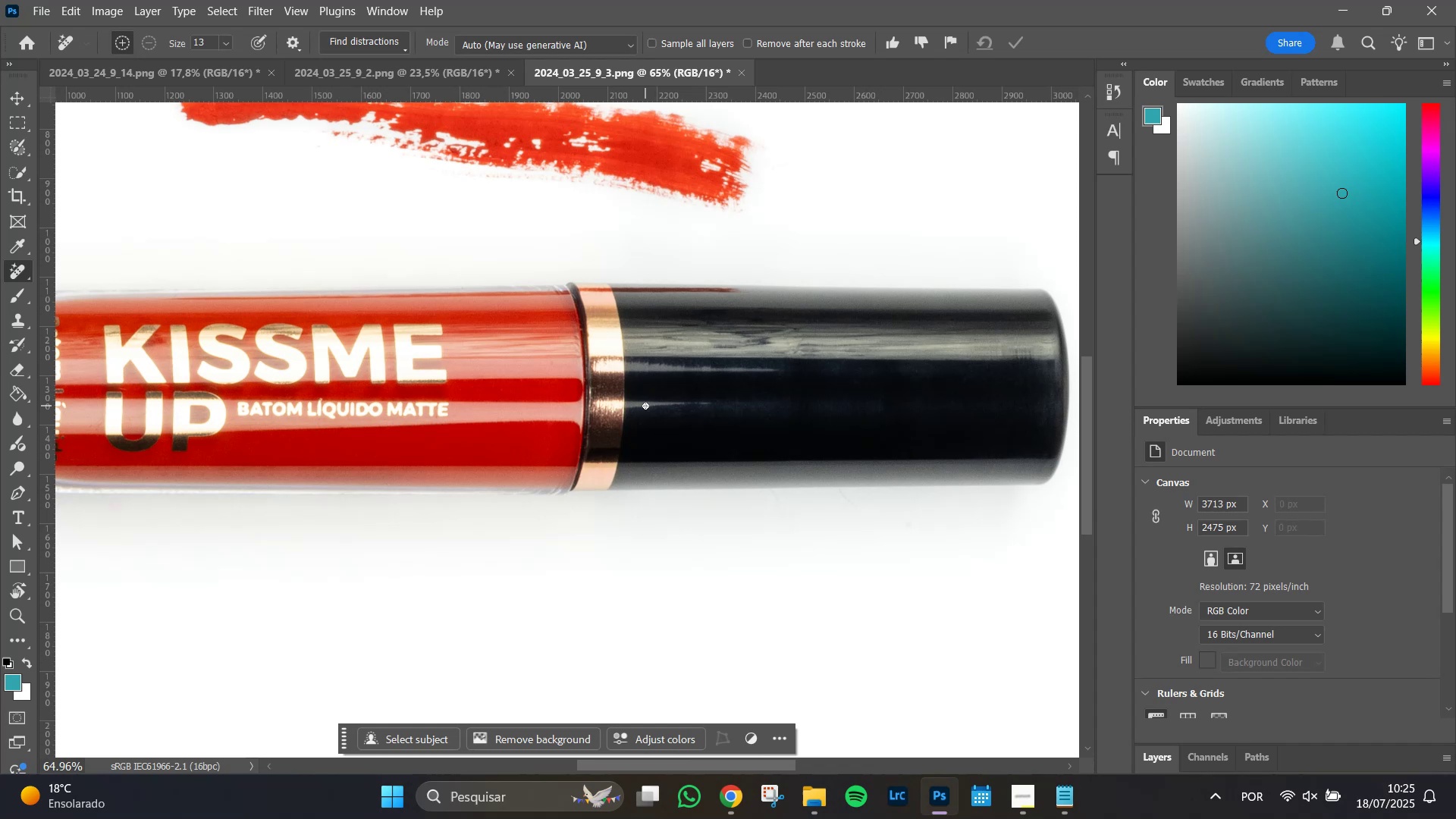 
hold_key(key=AltLeft, duration=0.6)
scroll: coordinate [645, 406], scroll_direction: down, amount: 5.0
 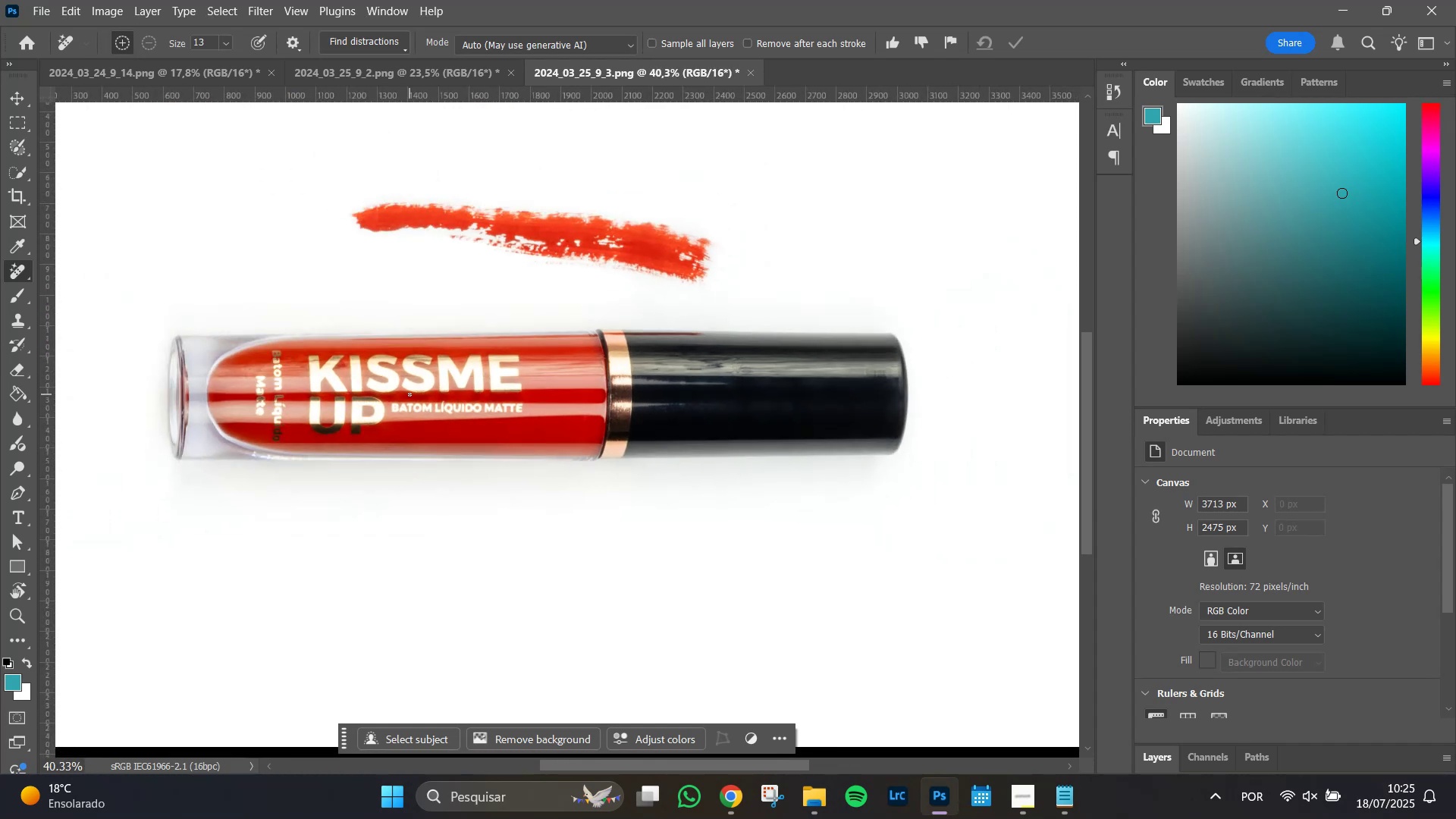 
hold_key(key=Space, duration=0.94)
 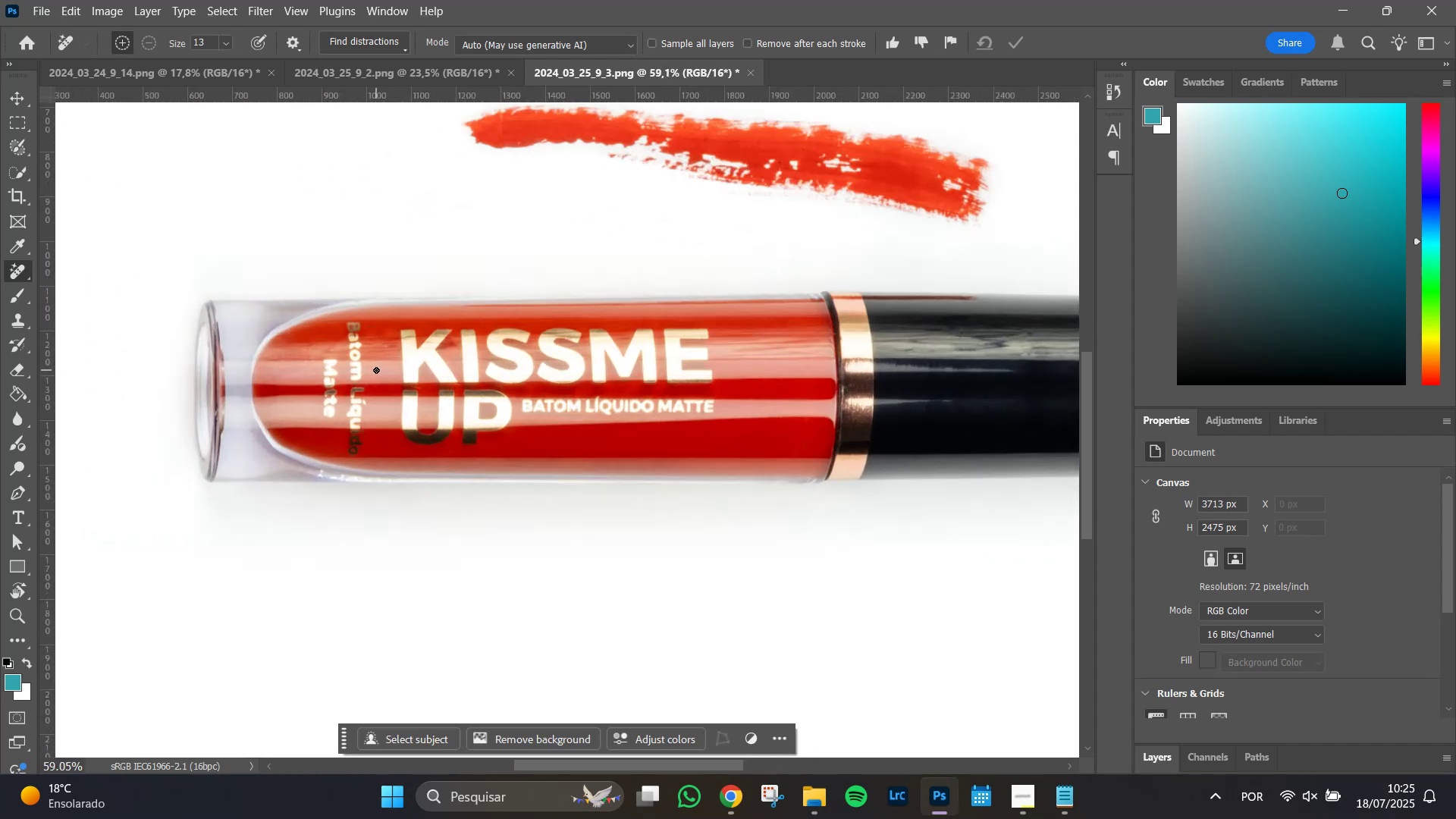 
left_click_drag(start_coordinate=[413, 370], to_coordinate=[497, 357])
 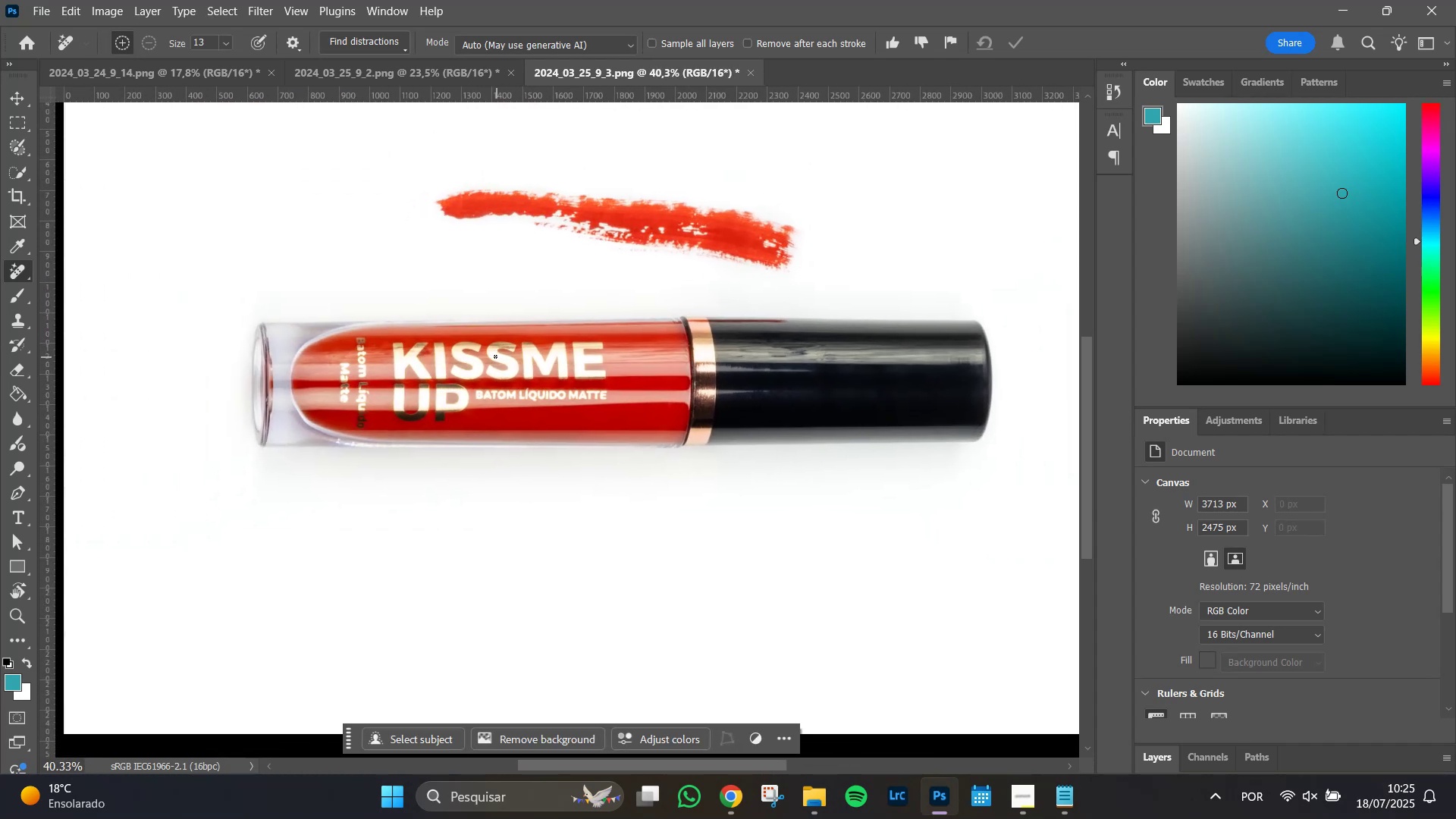 
hold_key(key=AltLeft, duration=1.51)
scroll: coordinate [375, 370], scroll_direction: up, amount: 16.0
 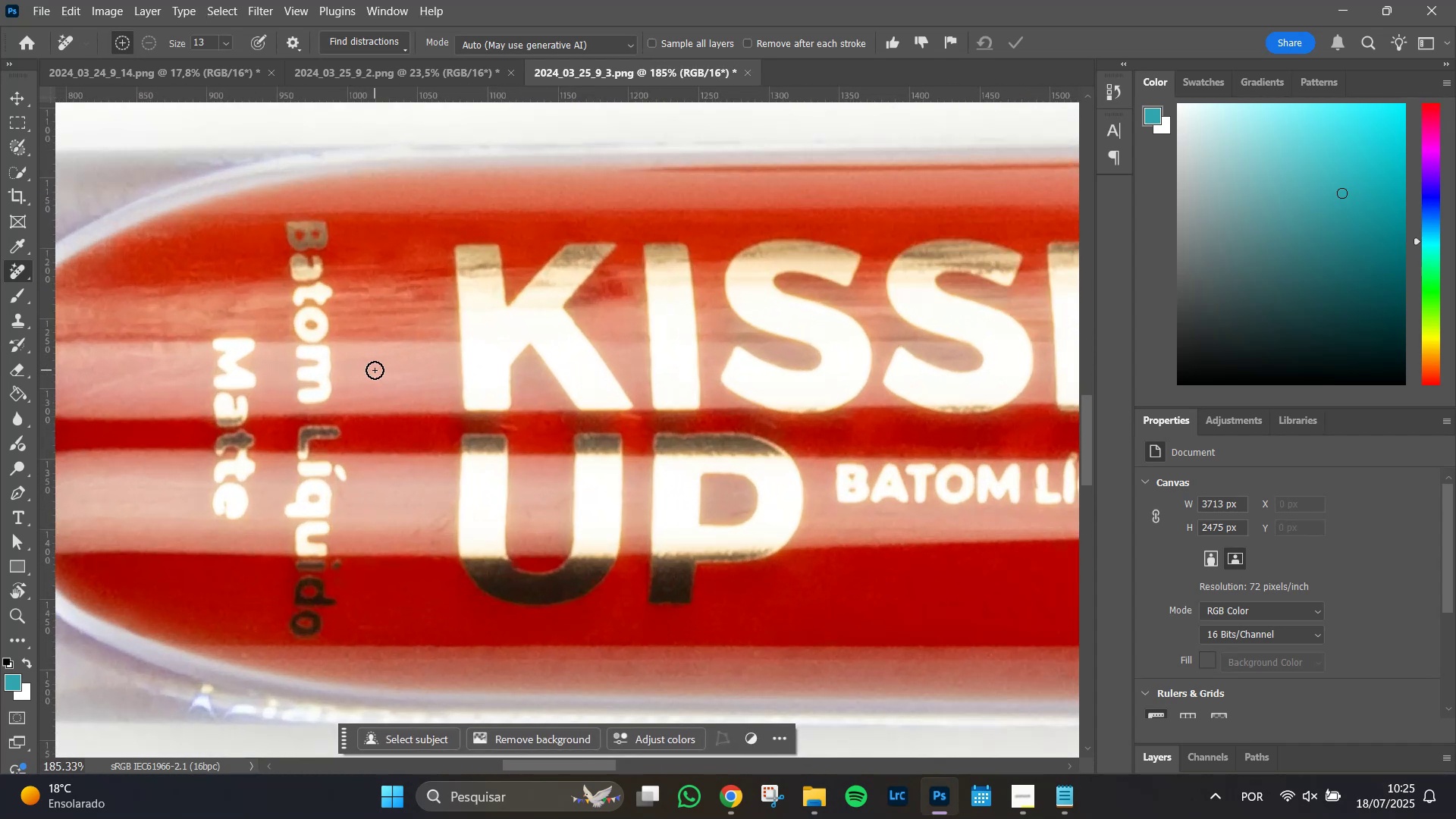 
hold_key(key=Space, duration=1.51)
 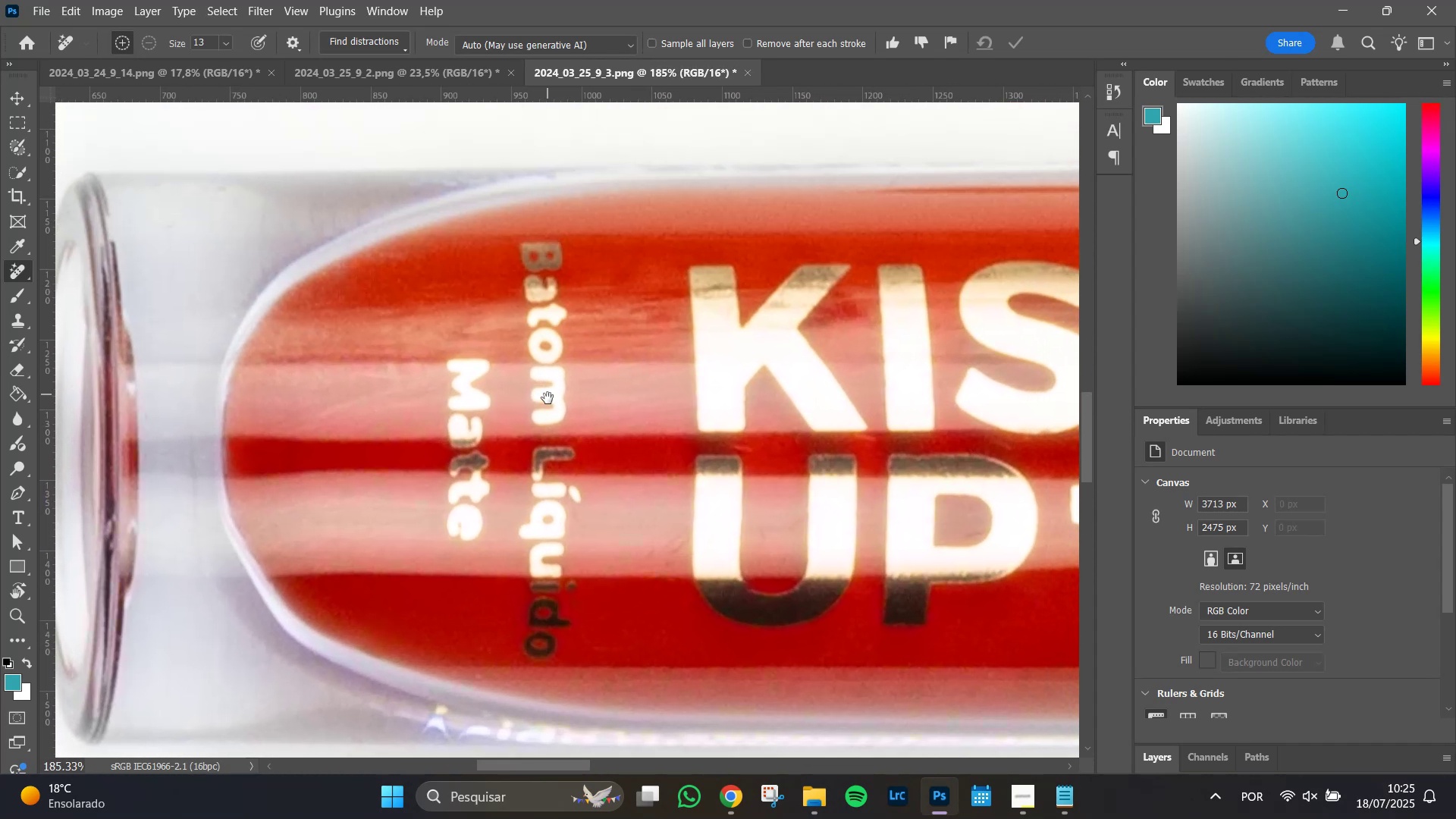 
left_click_drag(start_coordinate=[311, 362], to_coordinate=[266, 479])
 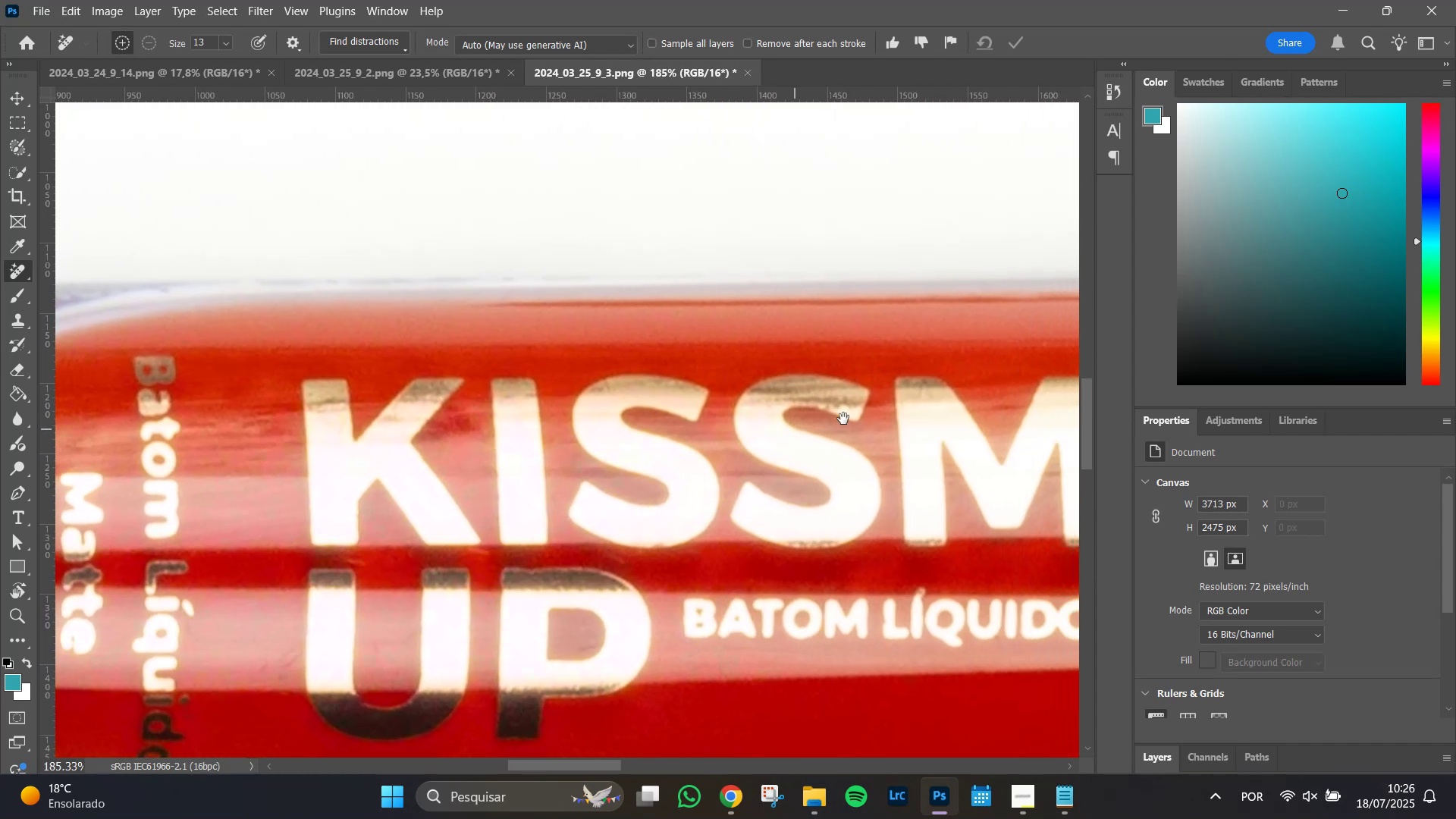 
hold_key(key=Space, duration=1.51)
 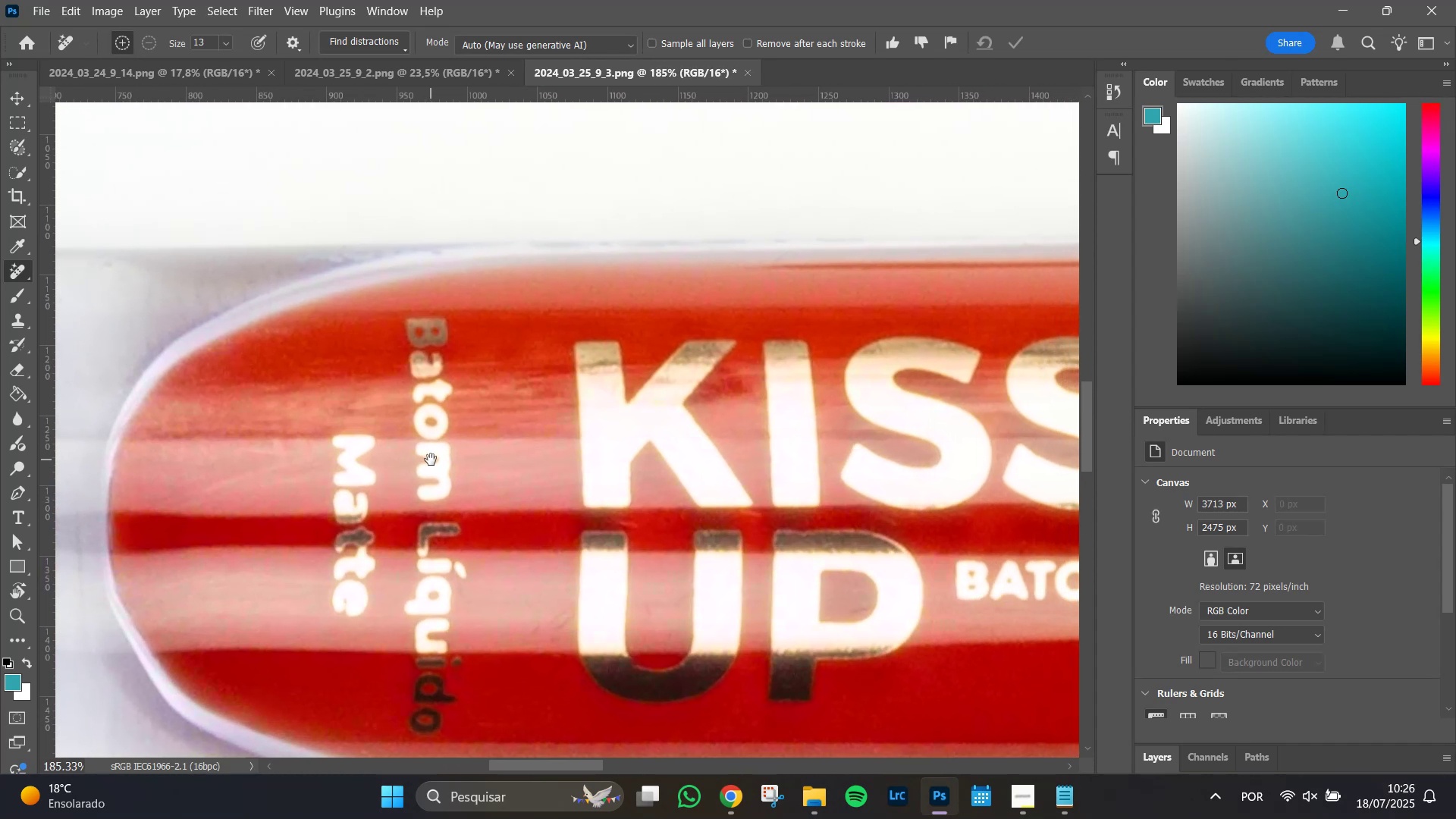 
hold_key(key=Space, duration=1.51)
 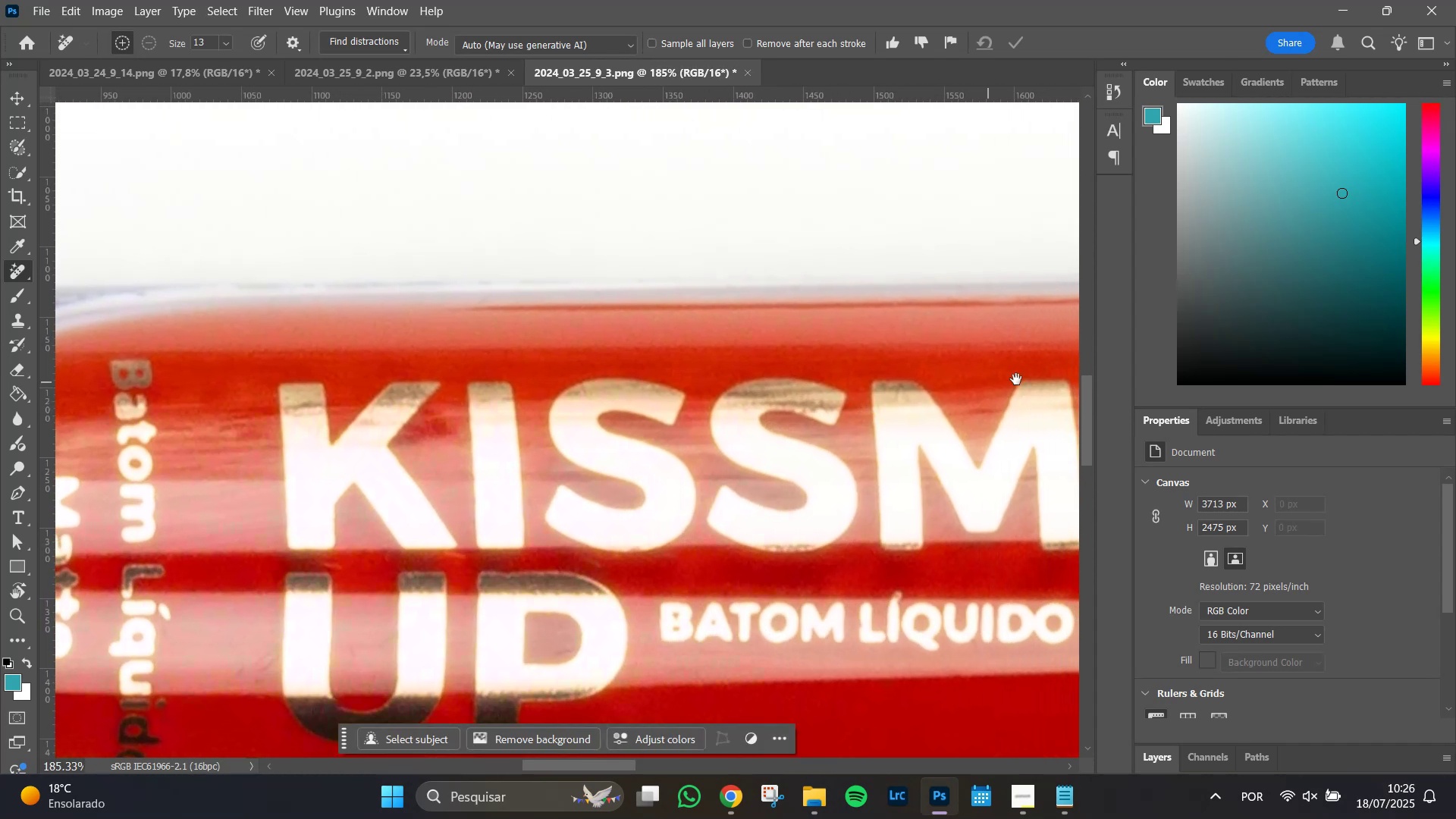 
hold_key(key=Space, duration=1.51)
 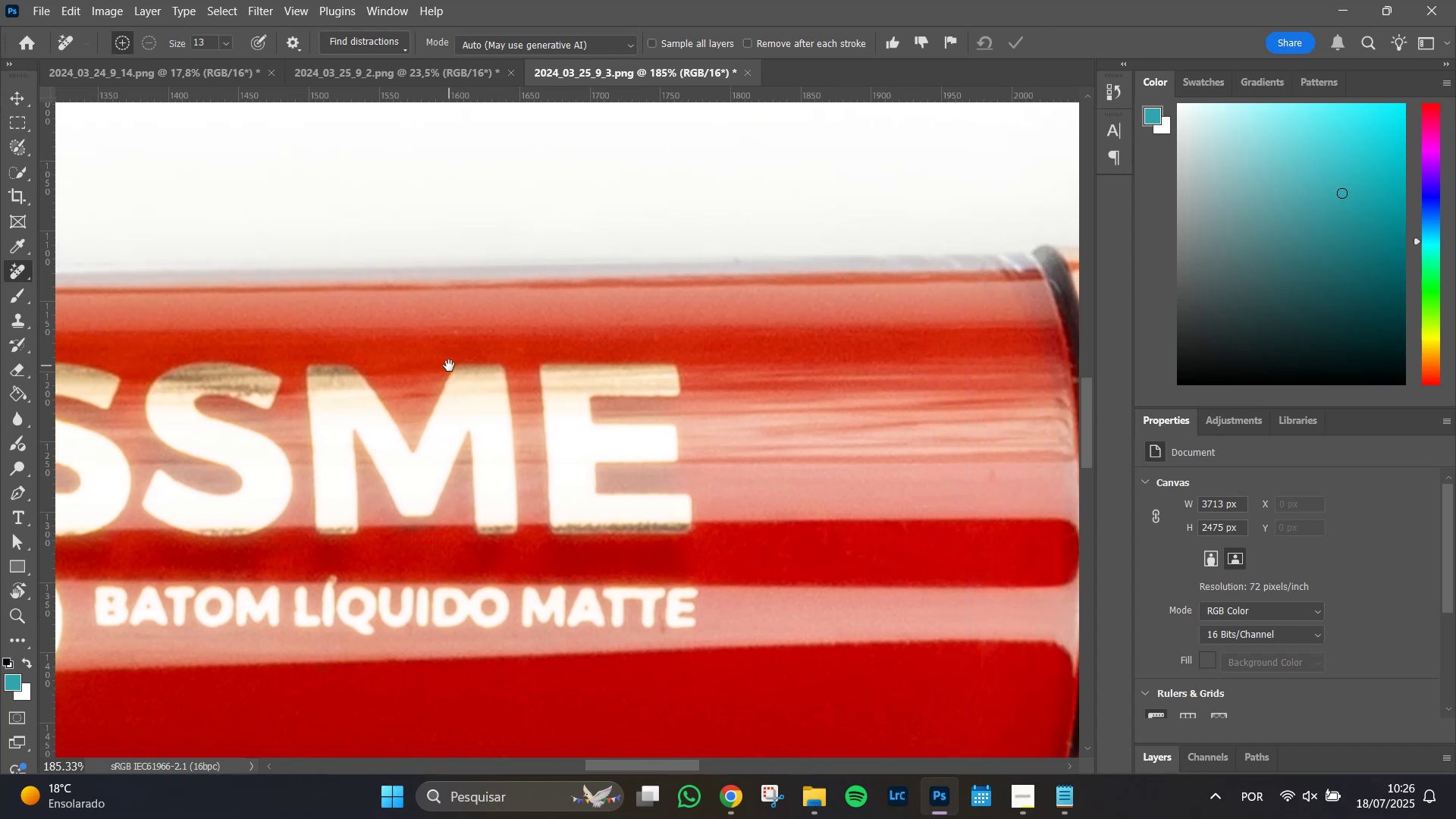 
left_click_drag(start_coordinate=[1014, 381], to_coordinate=[345, 358])
 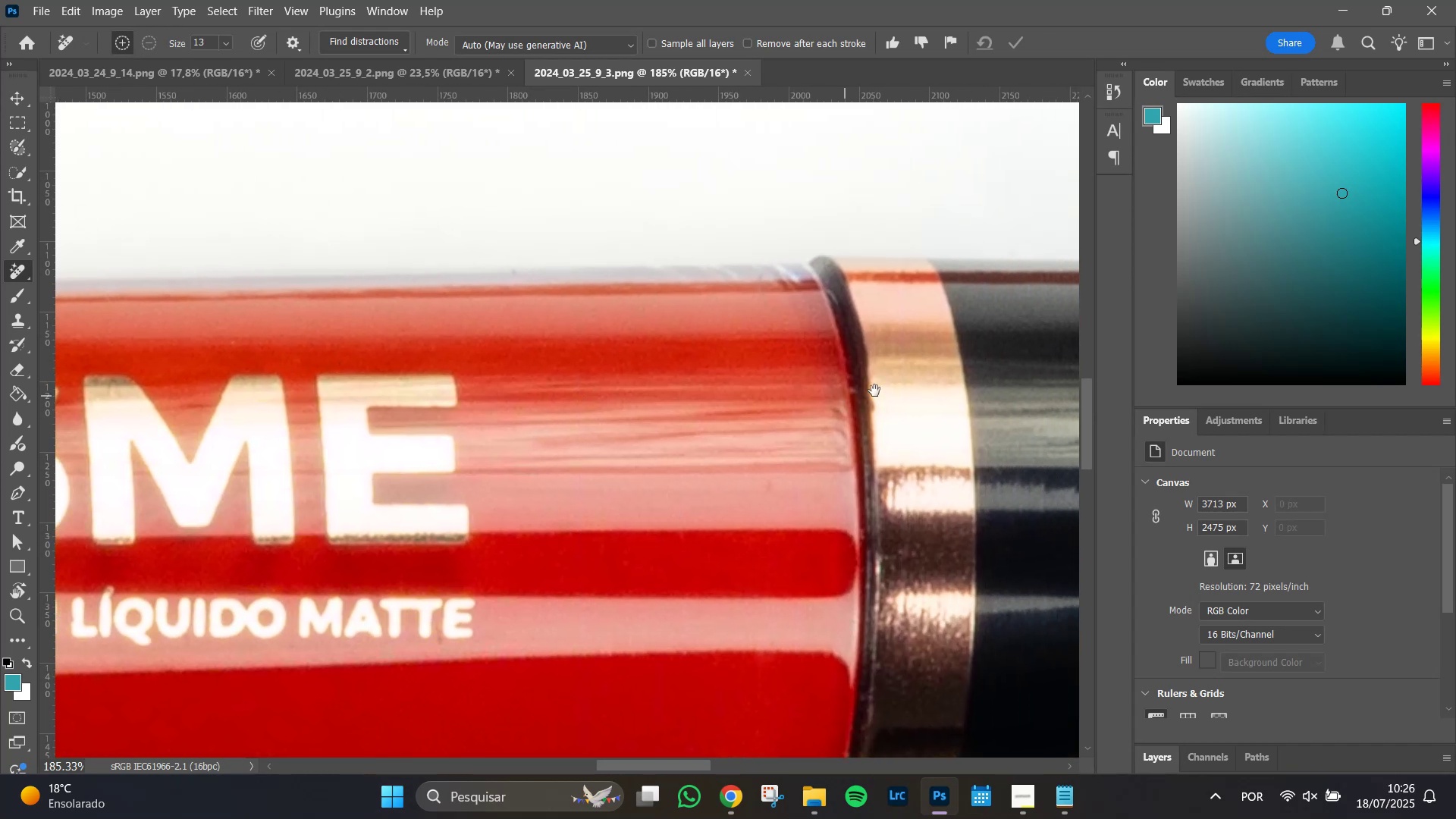 
hold_key(key=Space, duration=1.51)
 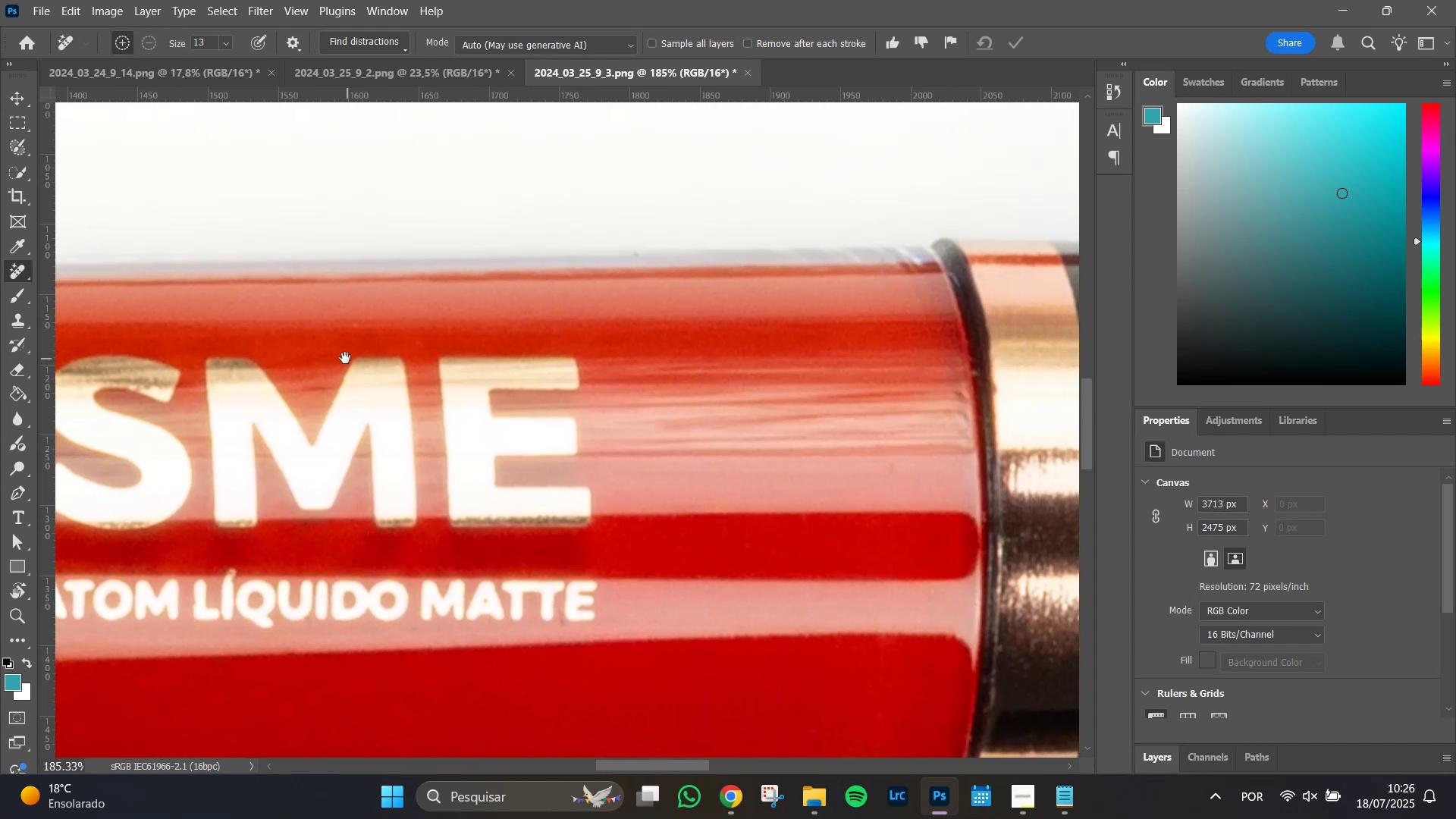 
hold_key(key=Space, duration=1.51)
 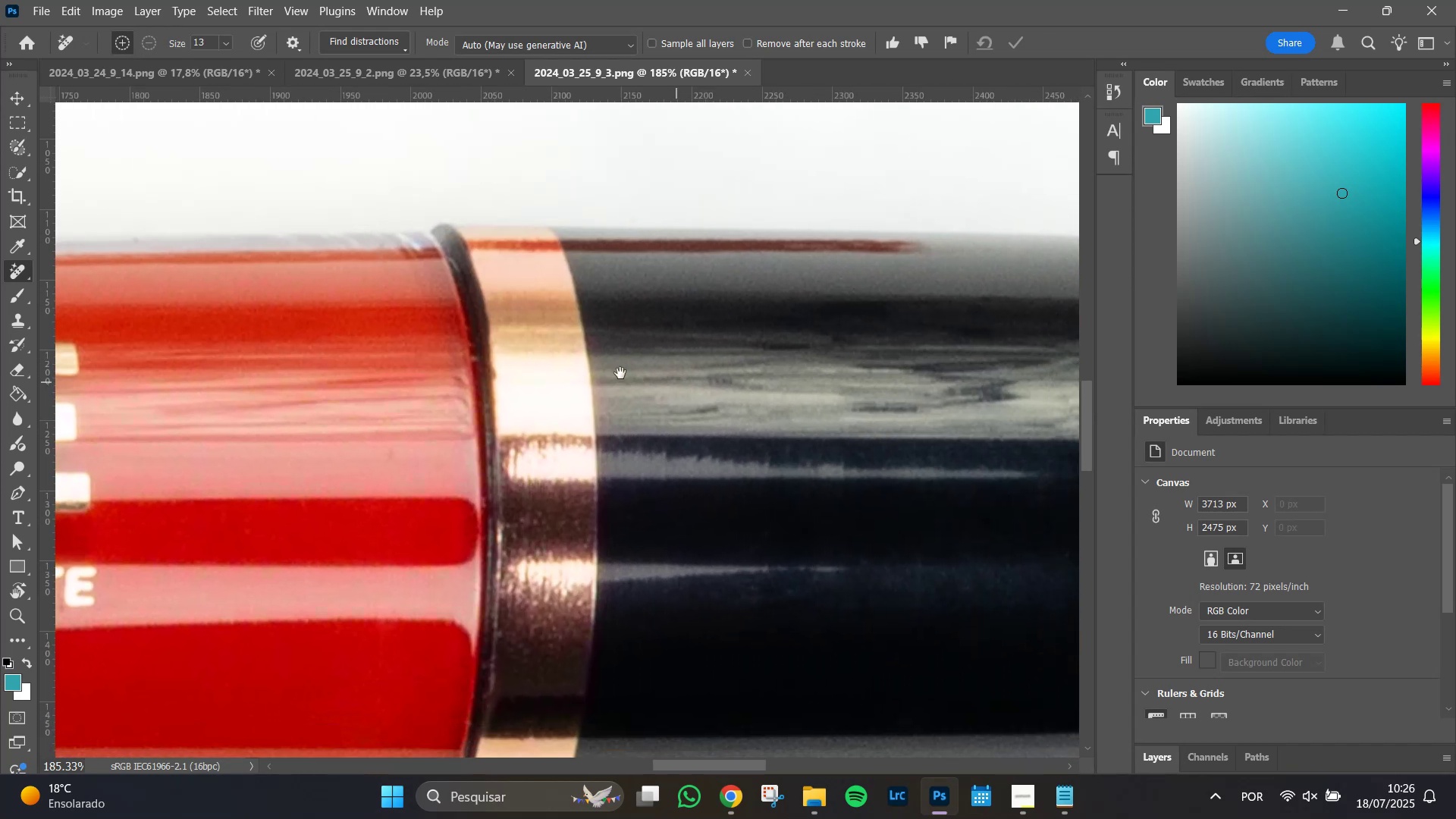 
left_click_drag(start_coordinate=[1025, 422], to_coordinate=[222, 424])
 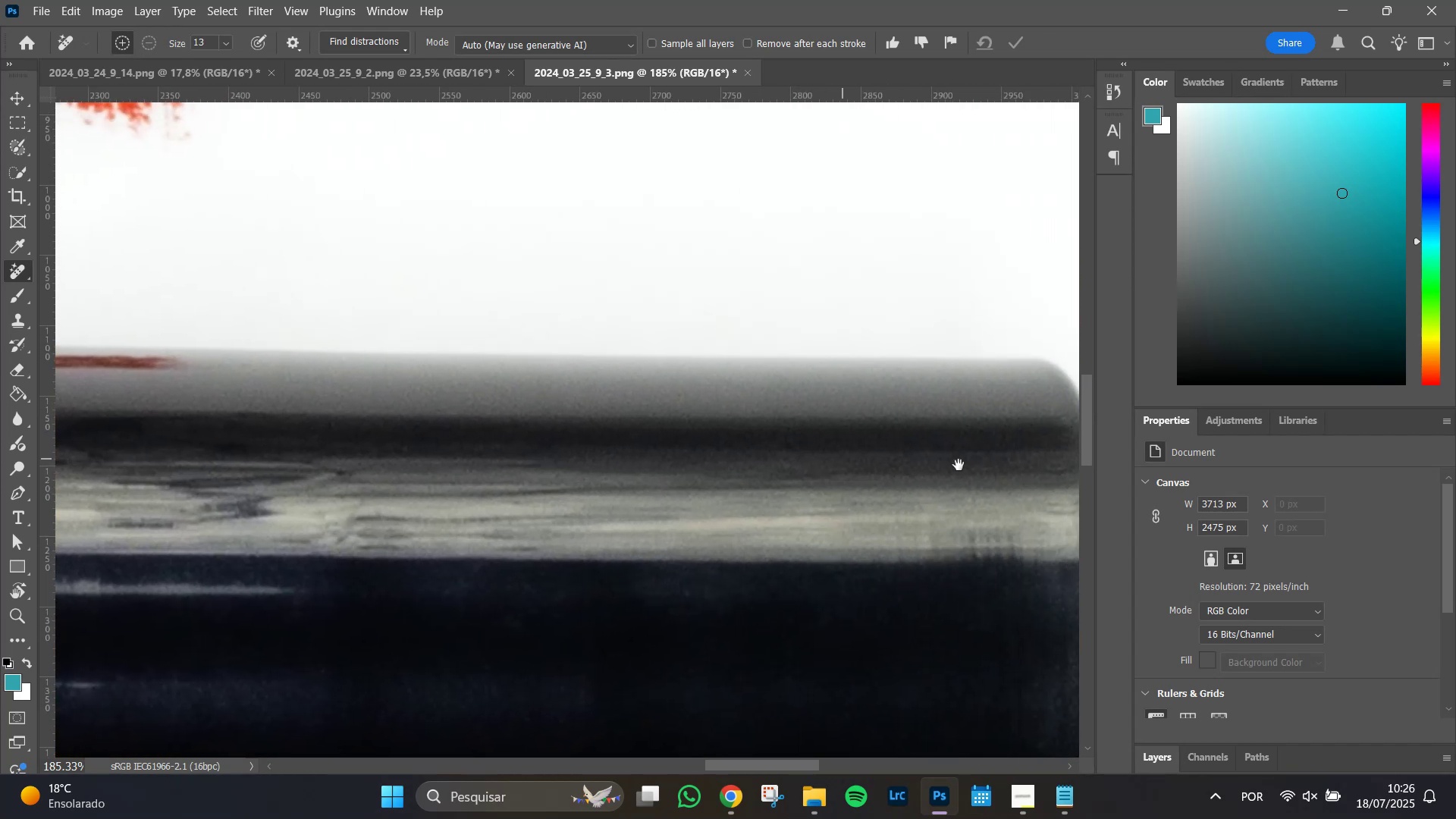 
hold_key(key=Space, duration=1.51)
 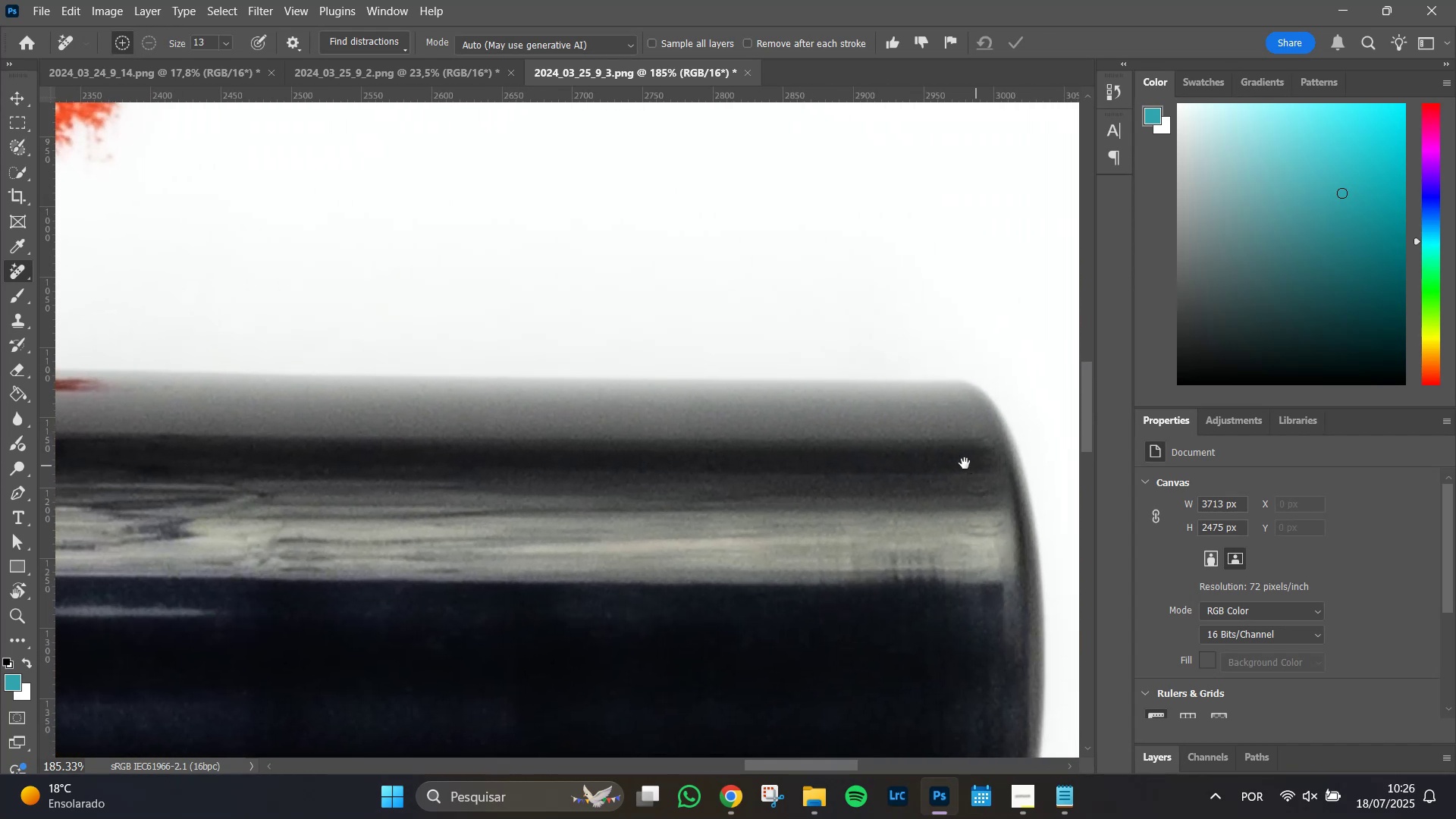 
hold_key(key=Space, duration=1.51)
 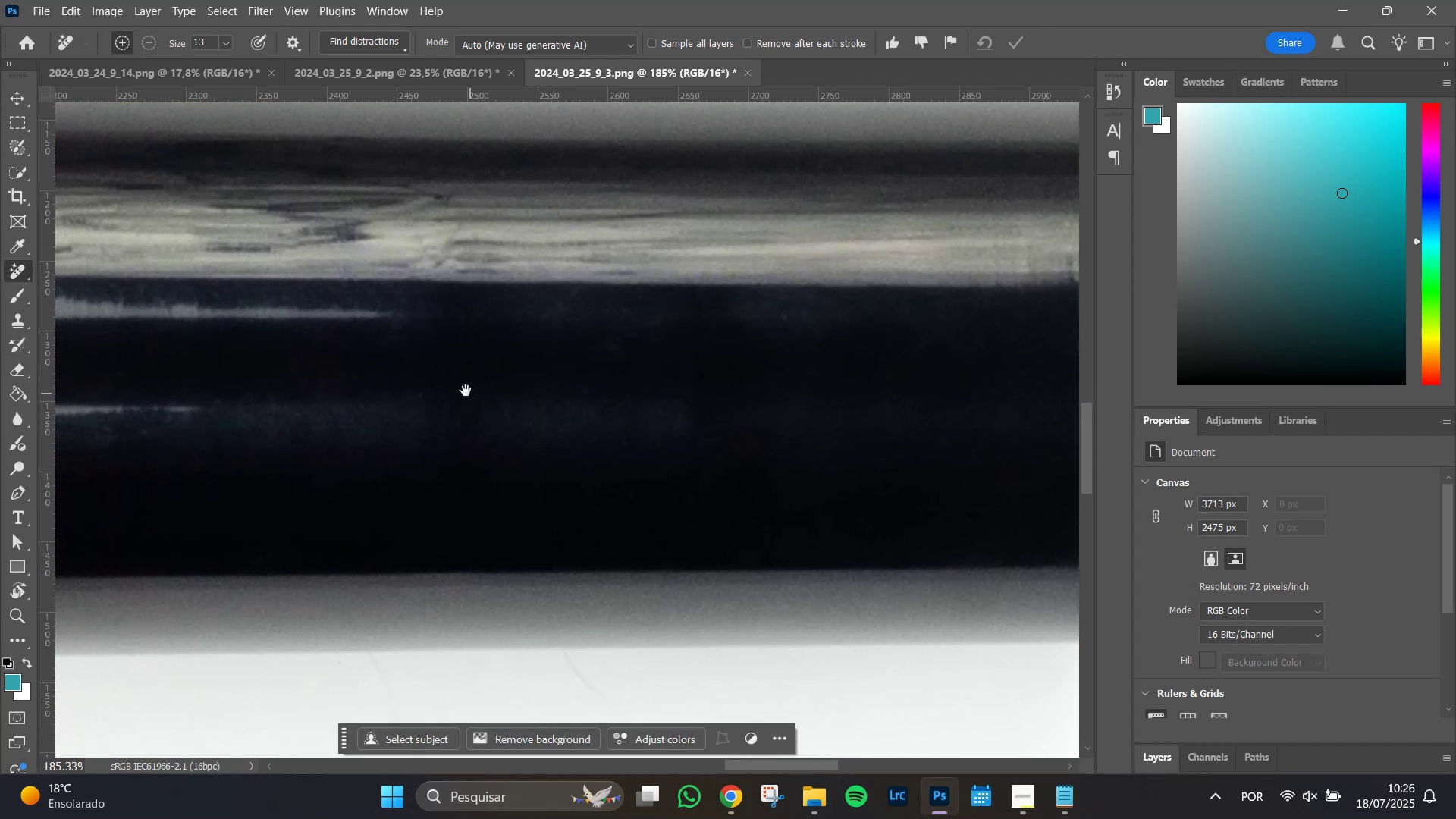 
left_click_drag(start_coordinate=[977, 466], to_coordinate=[1084, 212])
 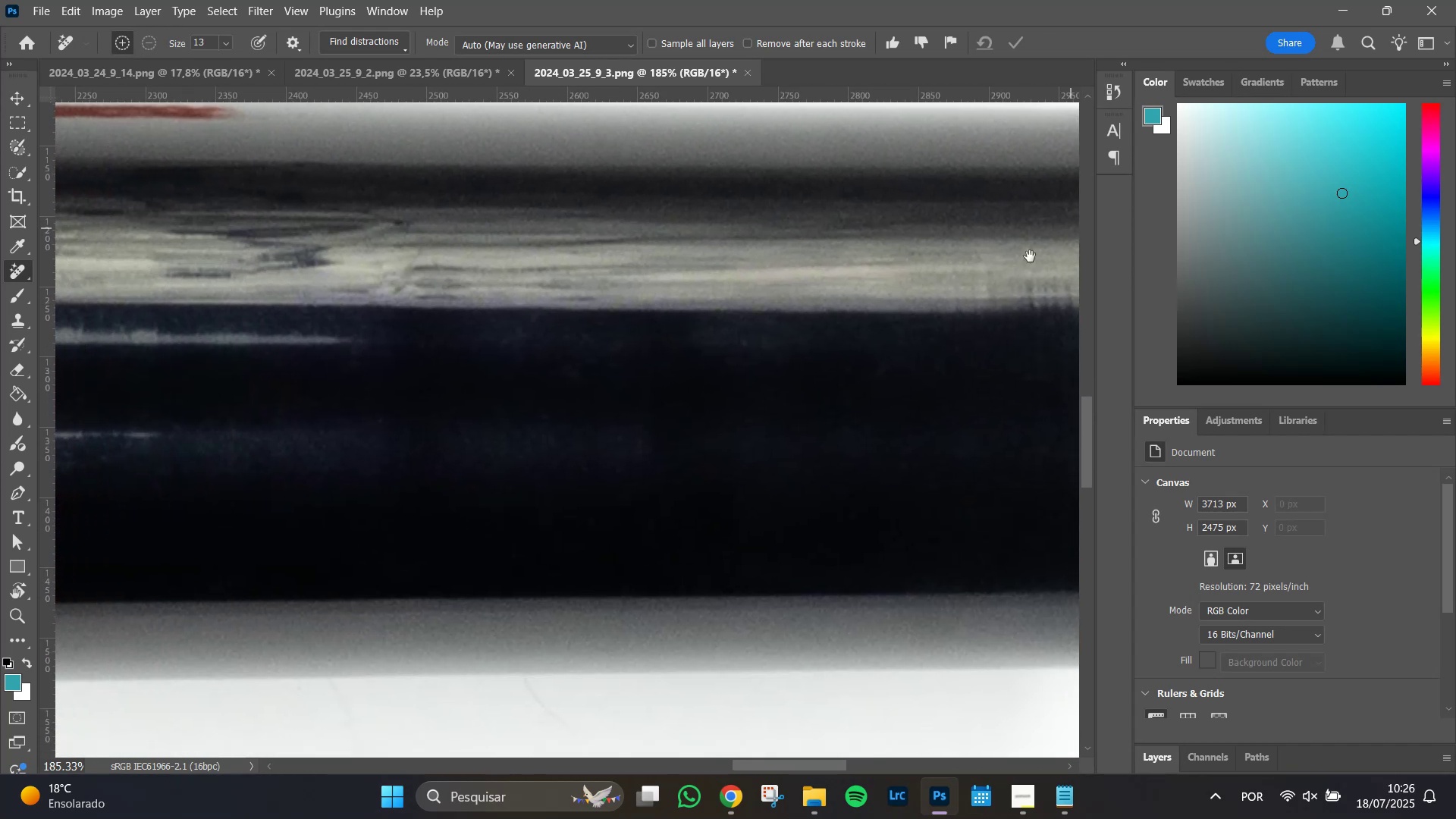 
hold_key(key=Space, duration=1.51)
 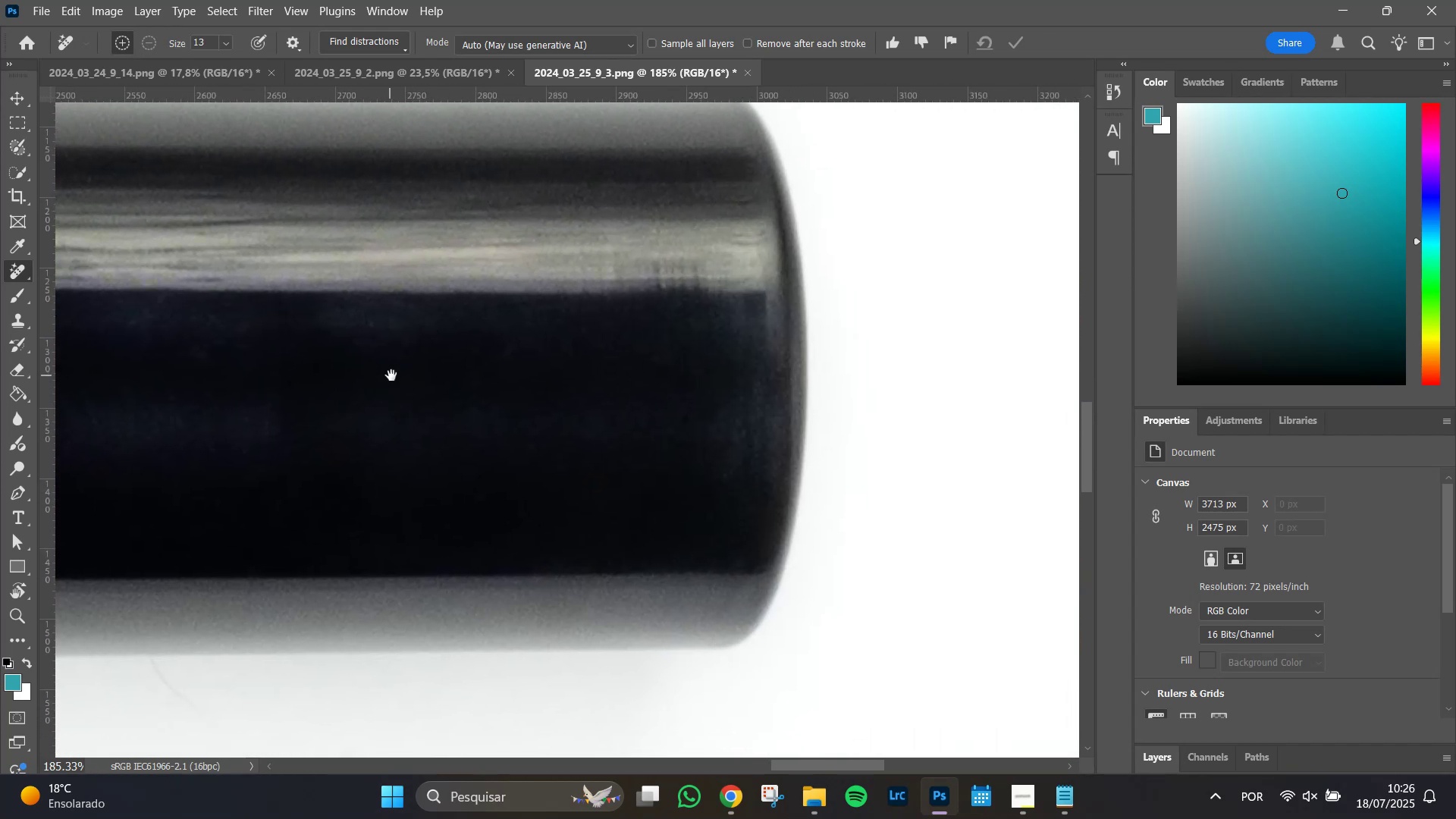 
left_click_drag(start_coordinate=[803, 369], to_coordinate=[904, 356])
 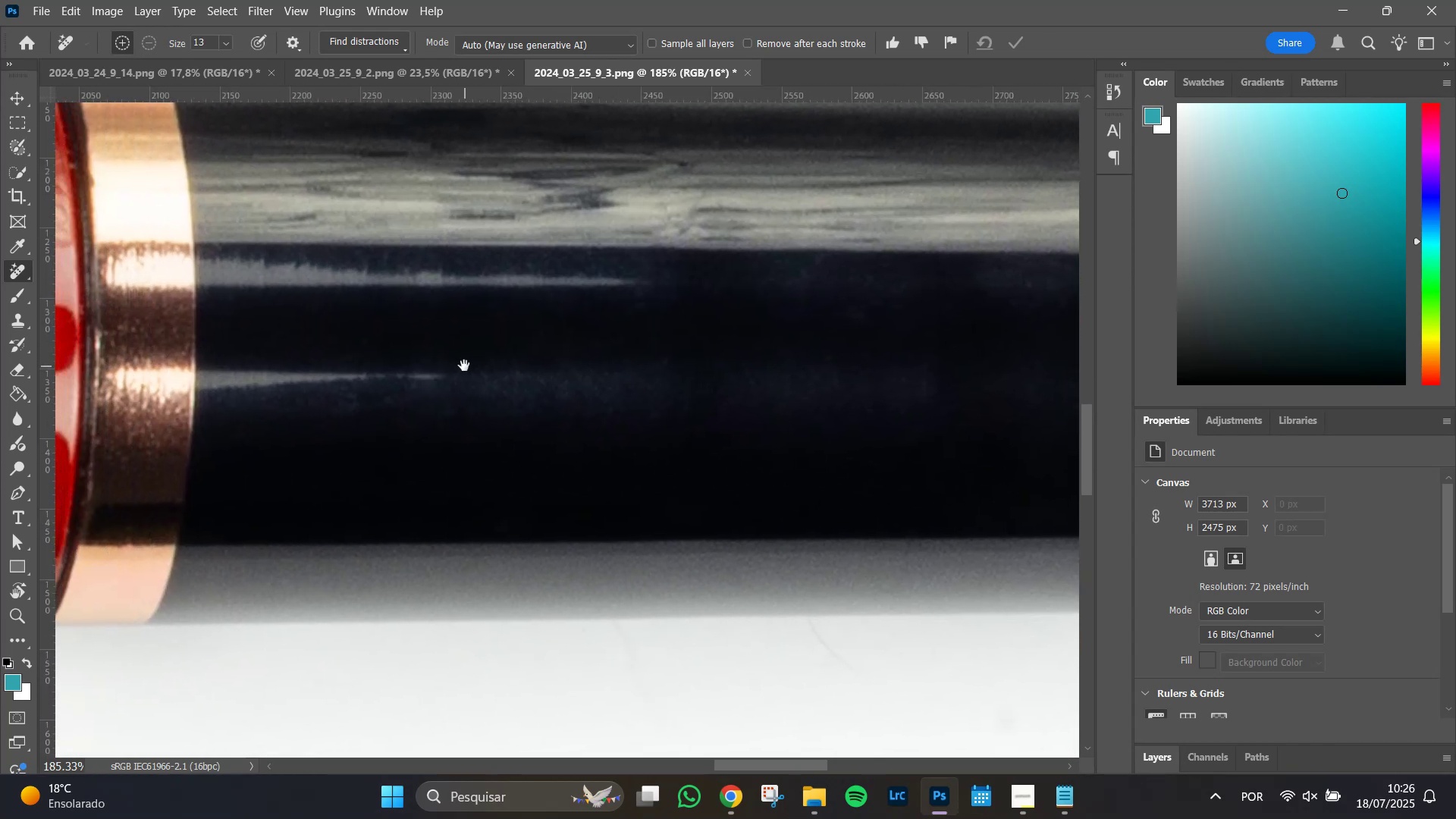 
hold_key(key=Space, duration=1.51)
 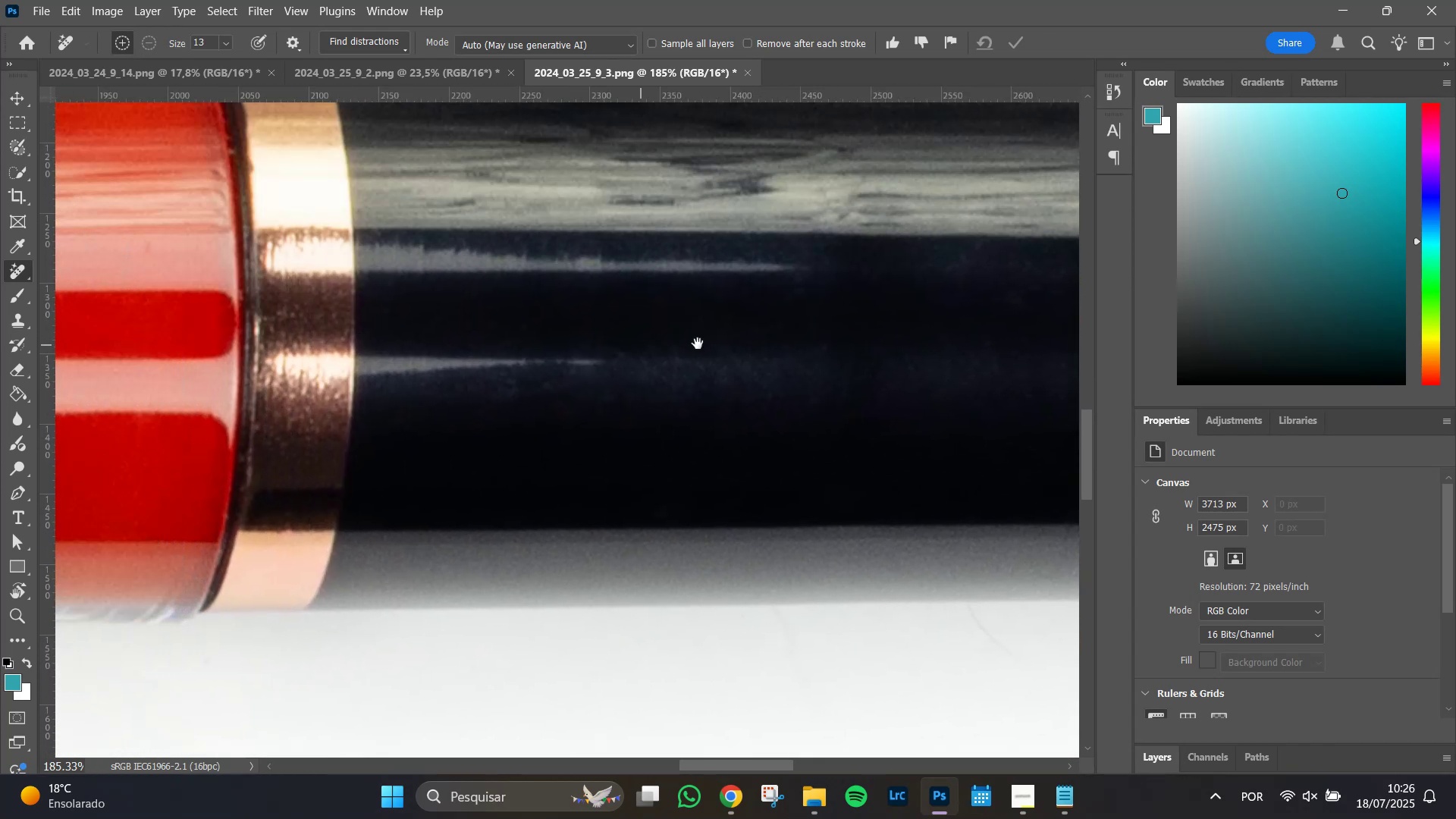 
hold_key(key=Space, duration=1.13)
 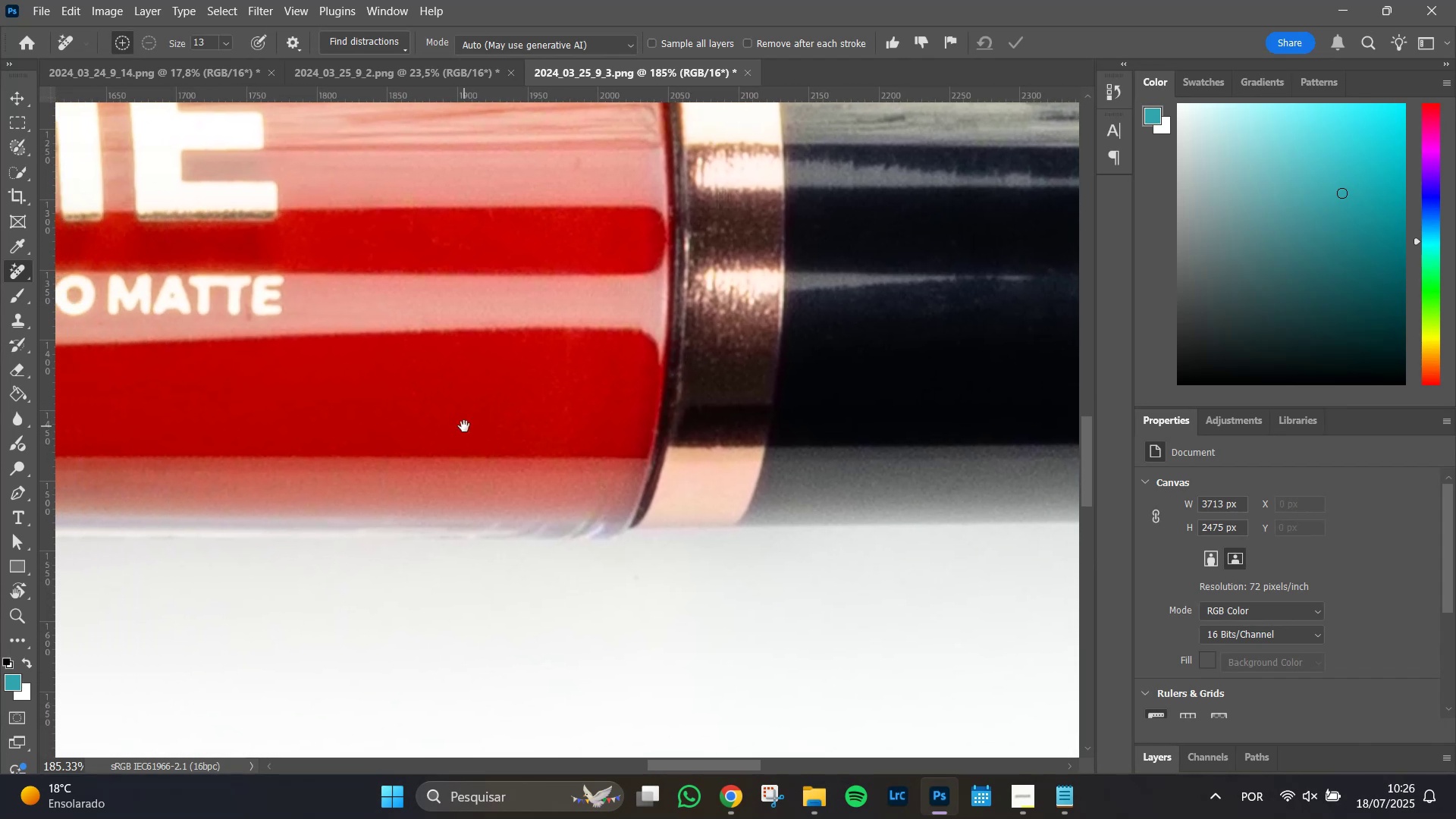 
left_click_drag(start_coordinate=[497, 358], to_coordinate=[908, 301])
 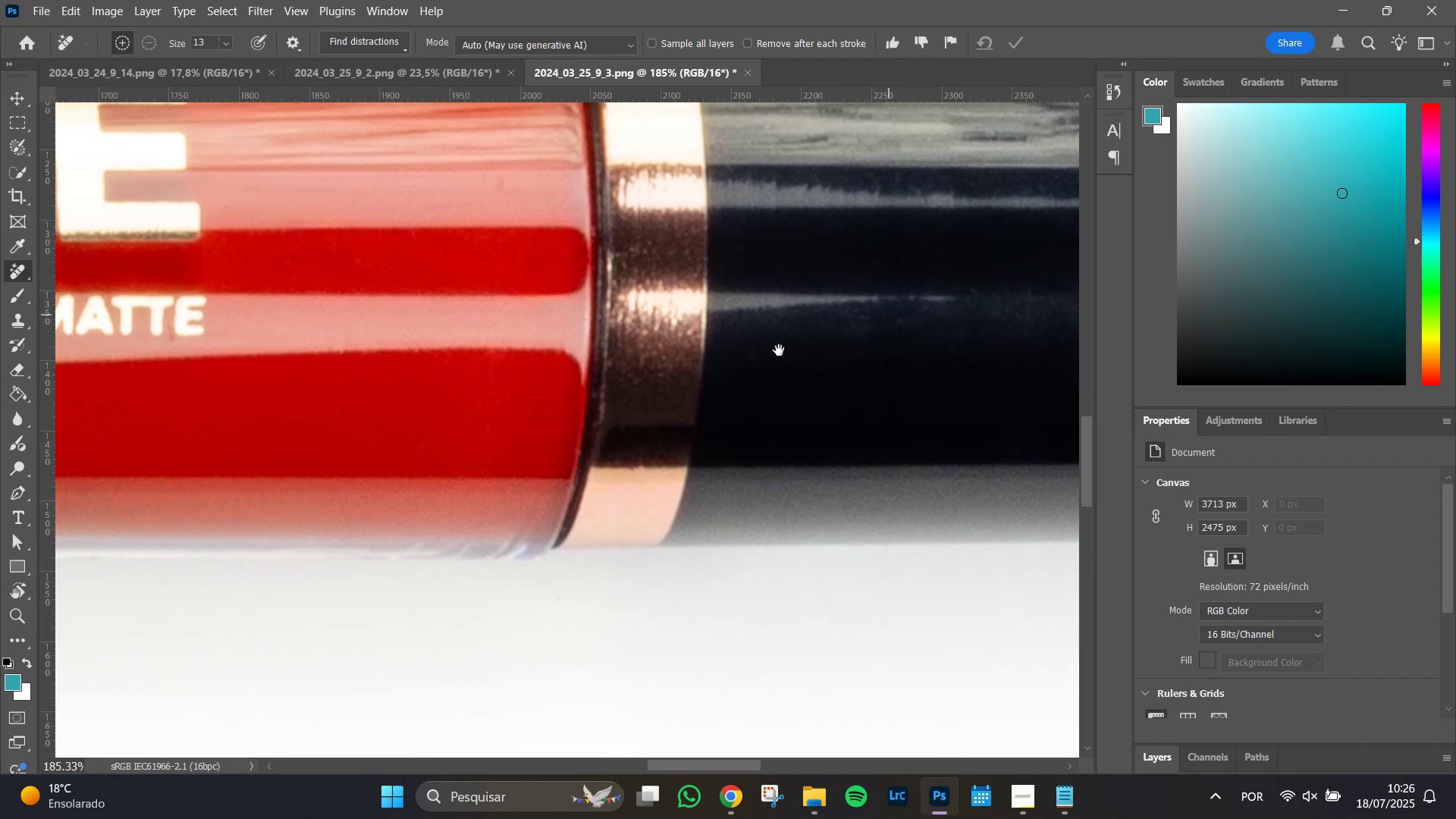 
hold_key(key=AltLeft, duration=1.51)
scroll: coordinate [464, 426], scroll_direction: down, amount: 17.0
 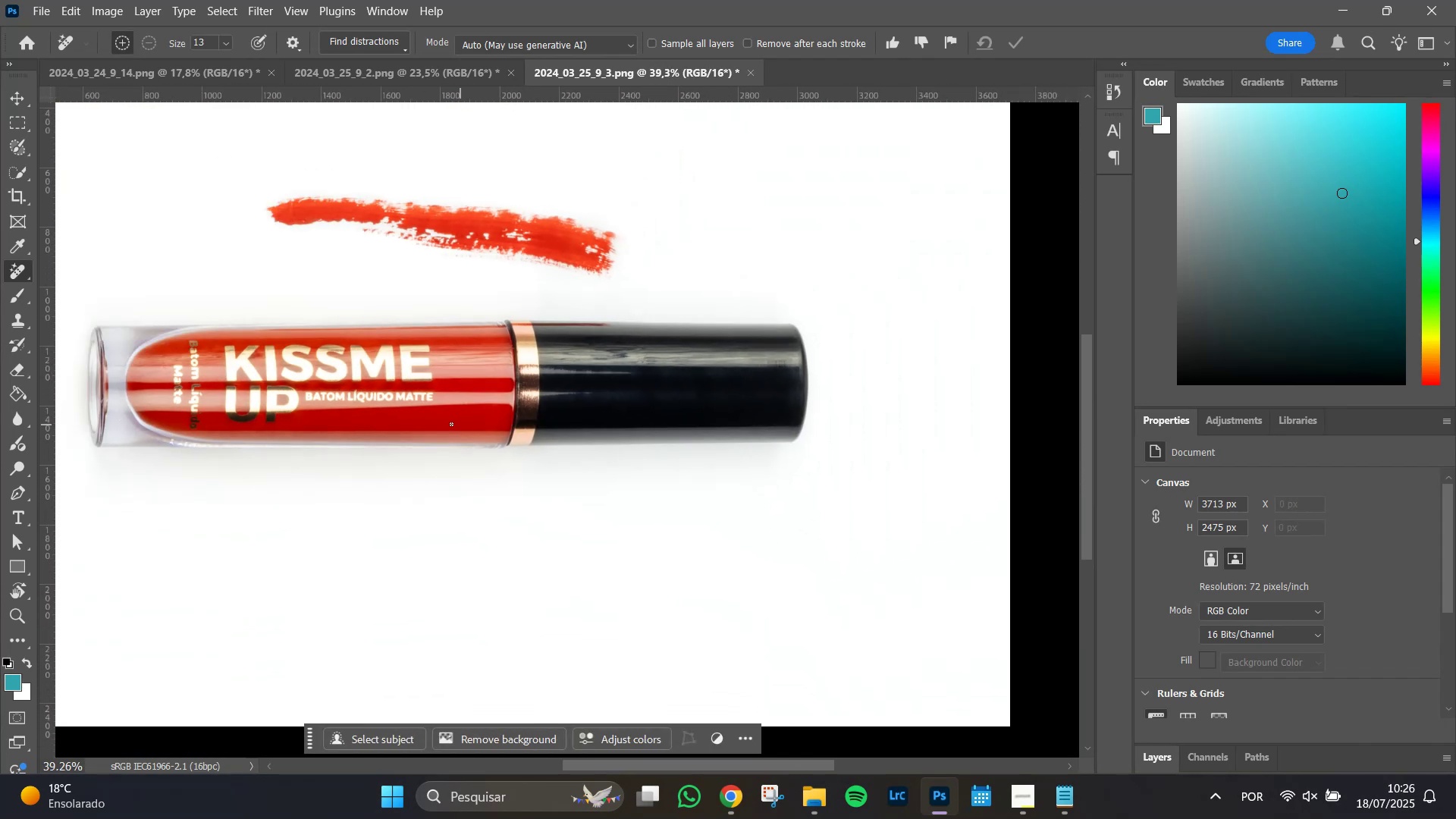 
hold_key(key=AltLeft, duration=0.63)
 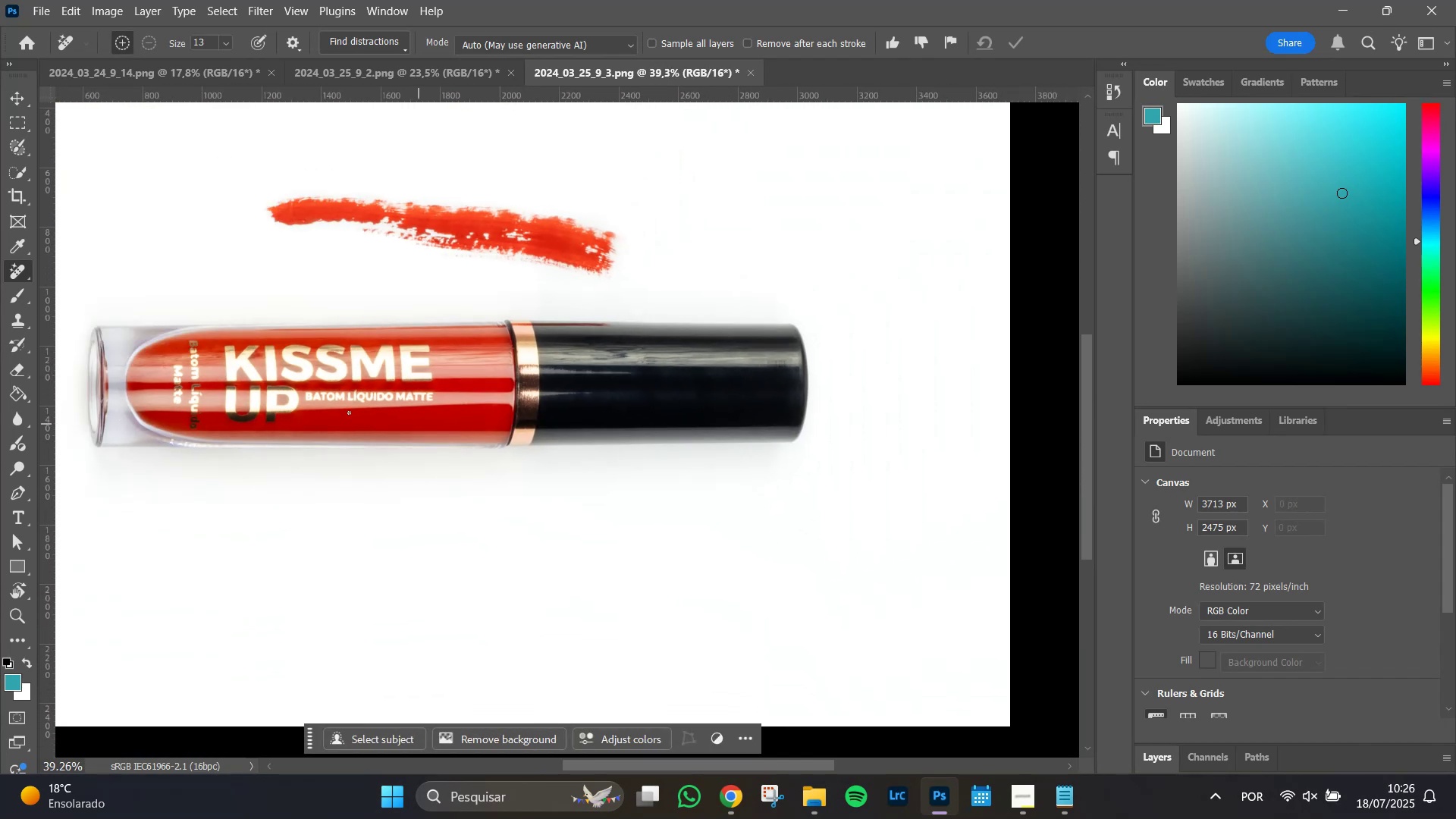 
hold_key(key=Space, duration=1.42)
 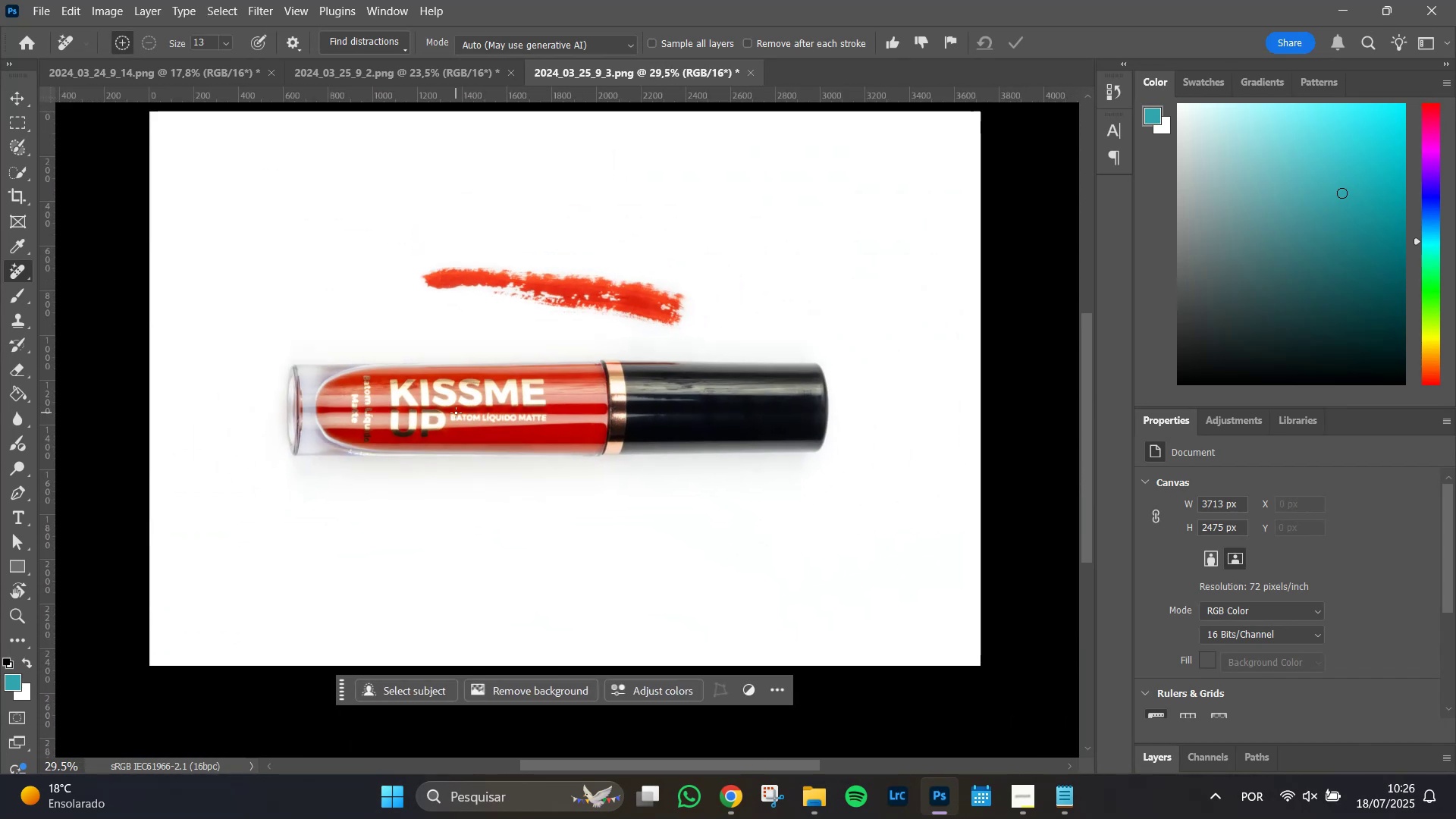 
left_click_drag(start_coordinate=[290, 398], to_coordinate=[435, 422])
 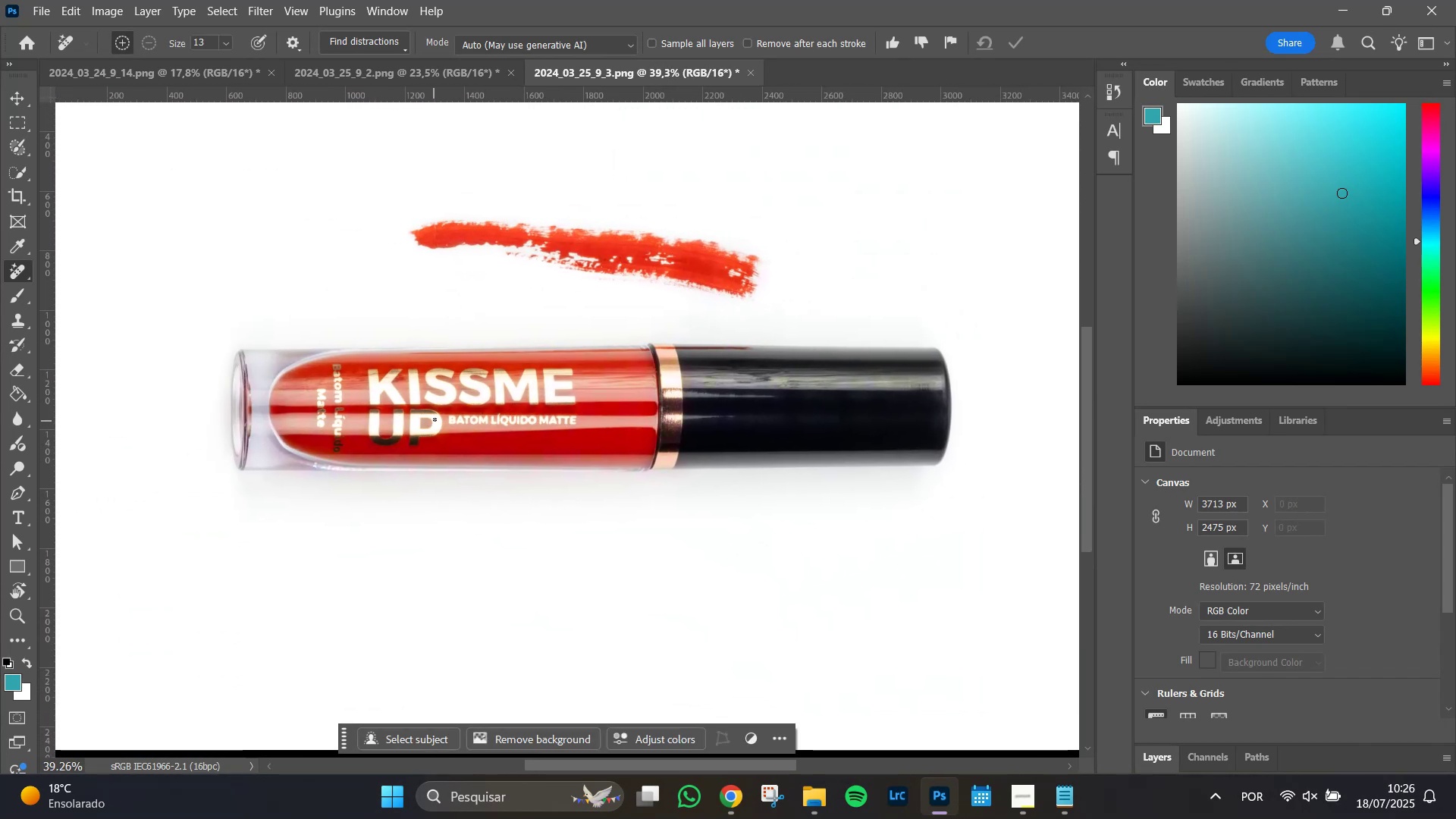 
hold_key(key=AltLeft, duration=0.74)
scroll: coordinate [456, 413], scroll_direction: down, amount: 4.0
 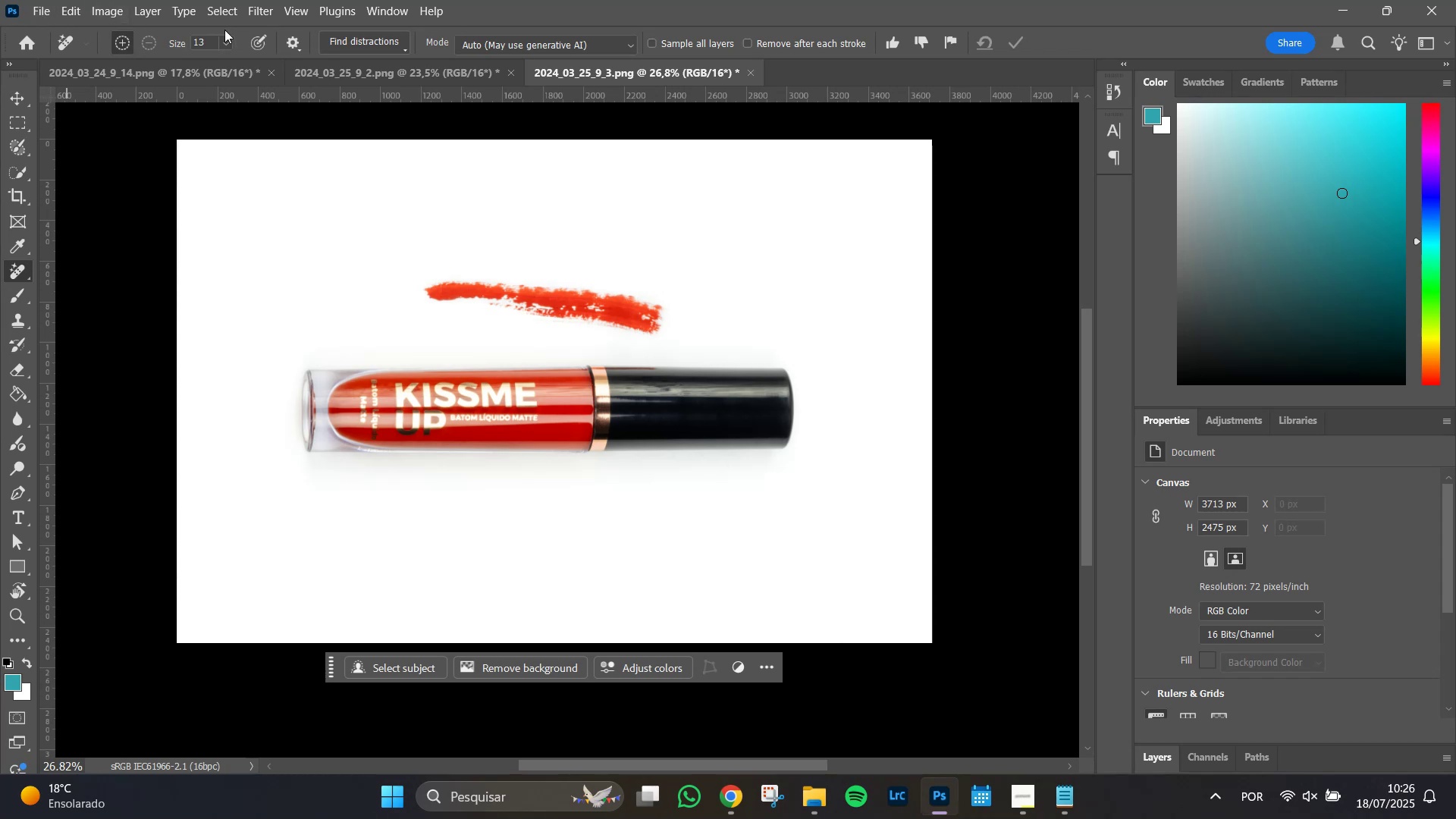 
wait(6.75)
 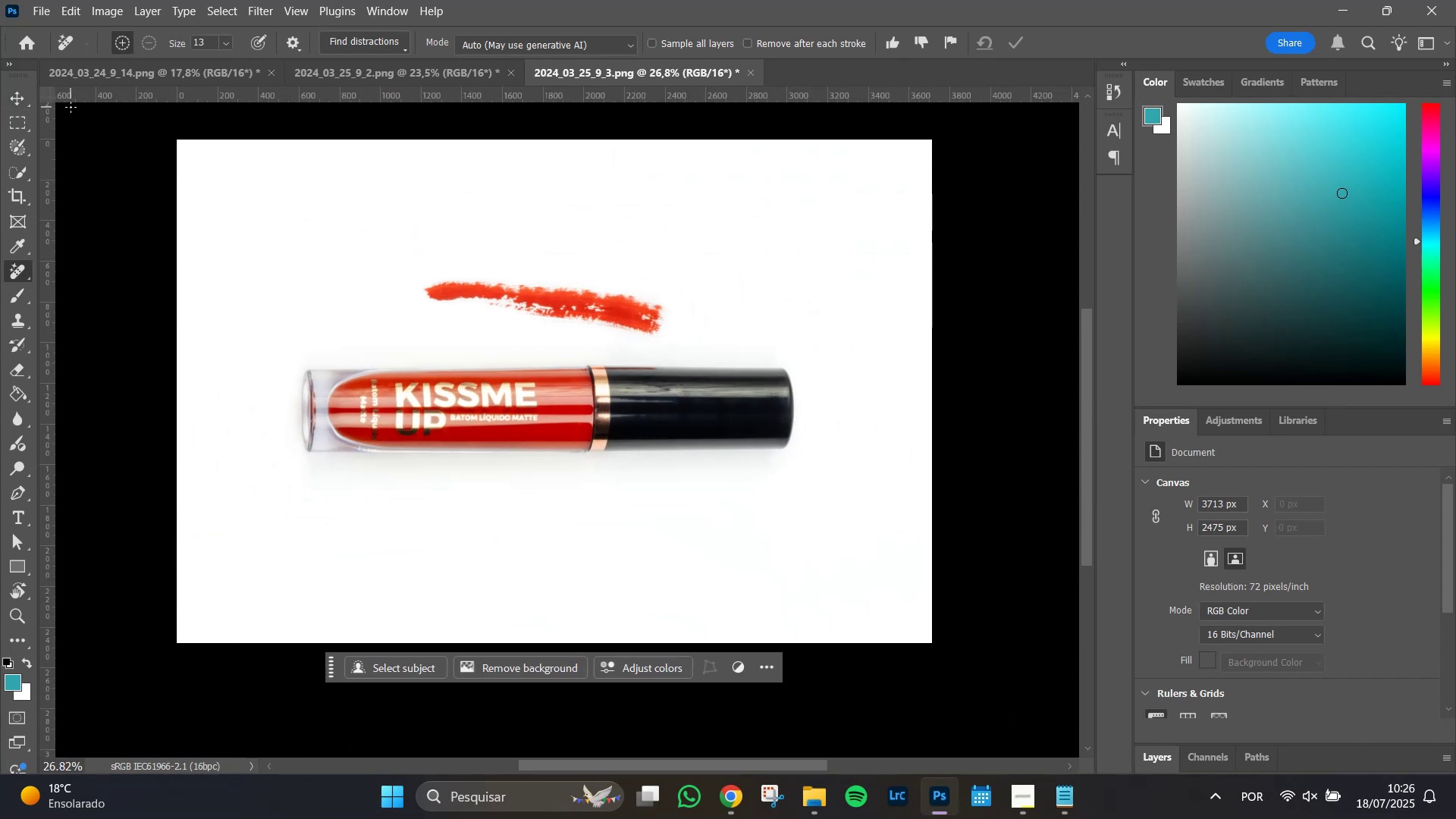 
left_click([50, 13])
 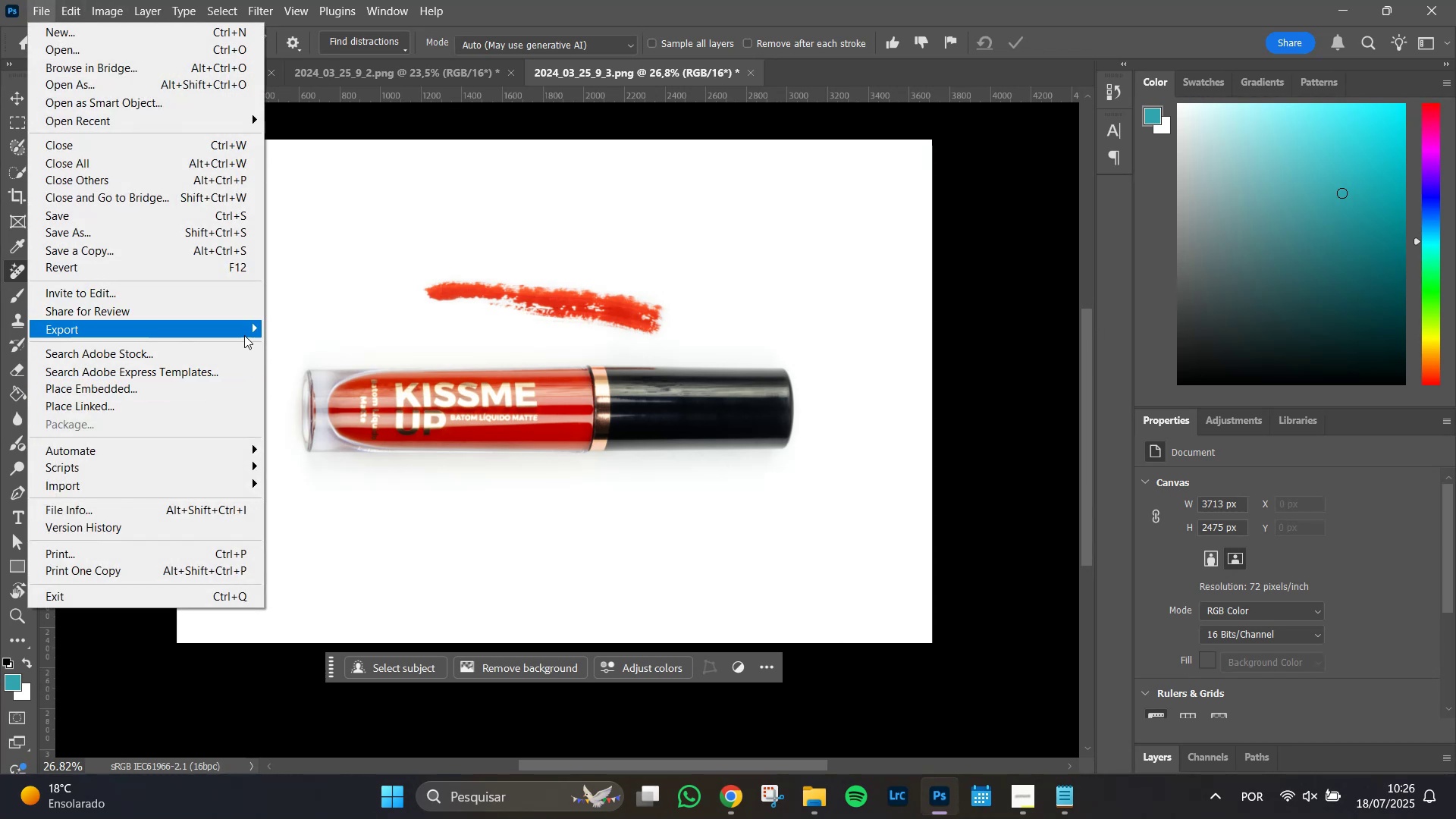 
left_click([246, 334])
 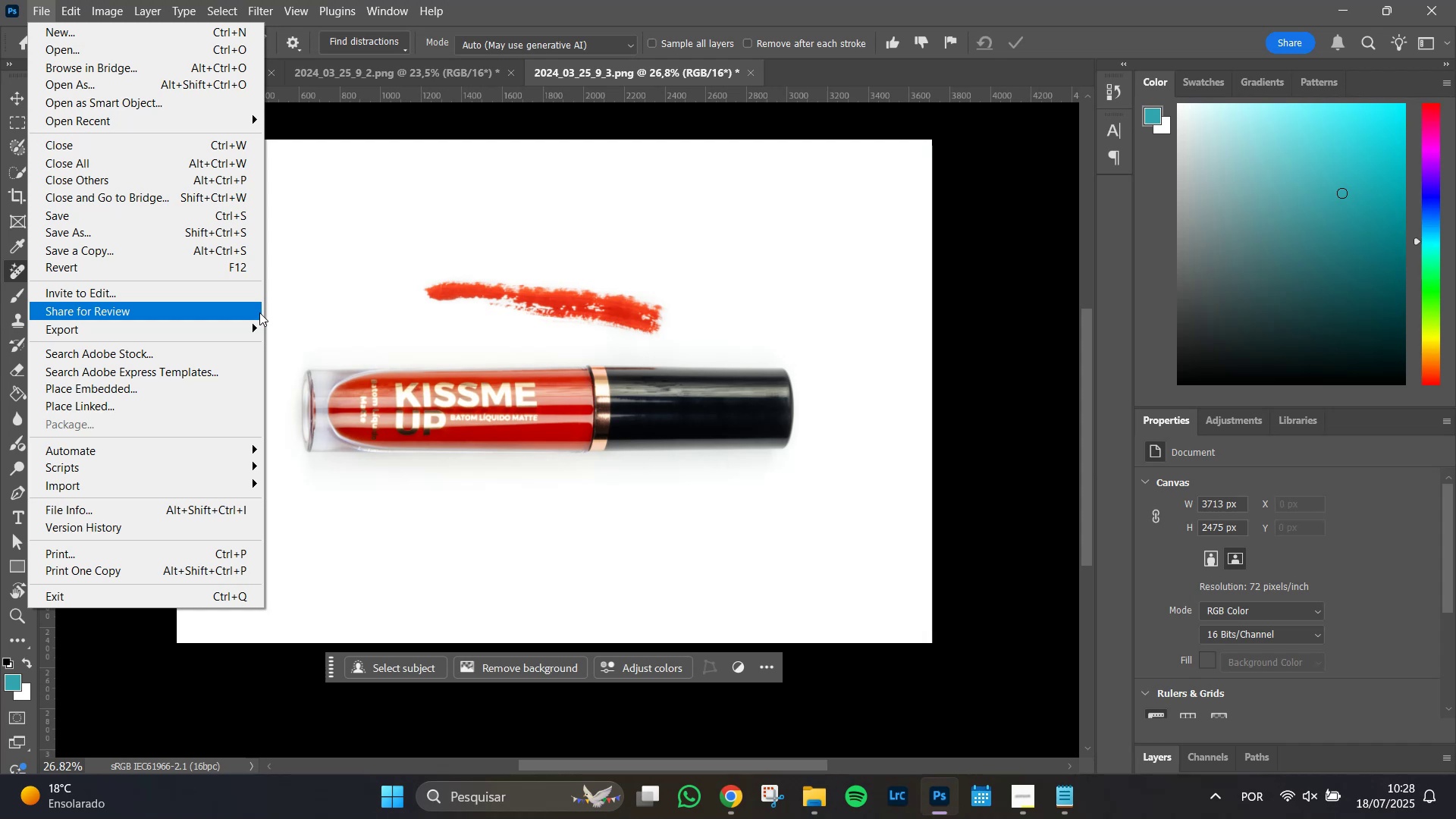 
wait(106.75)
 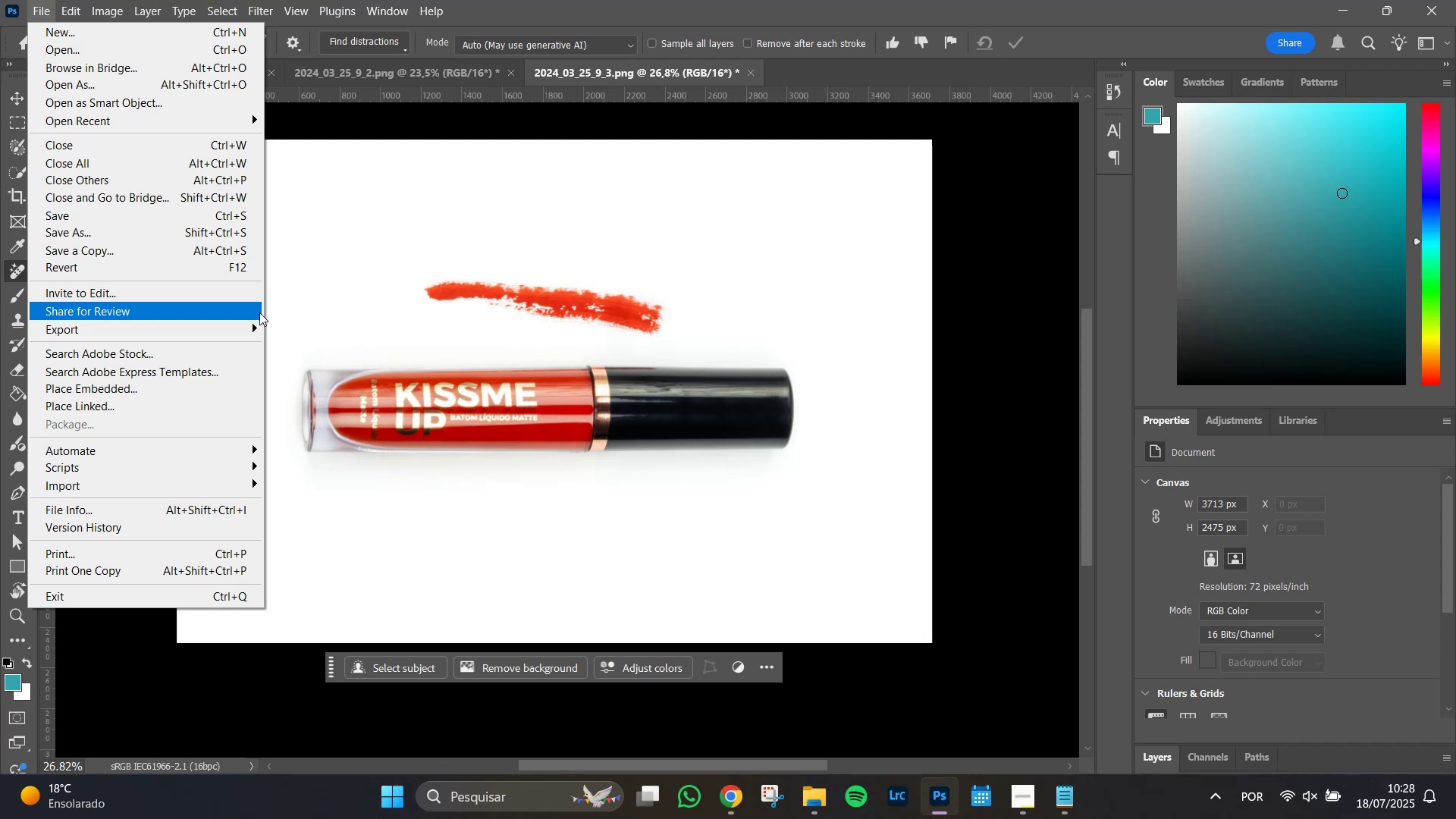 
left_click([1085, 0])
 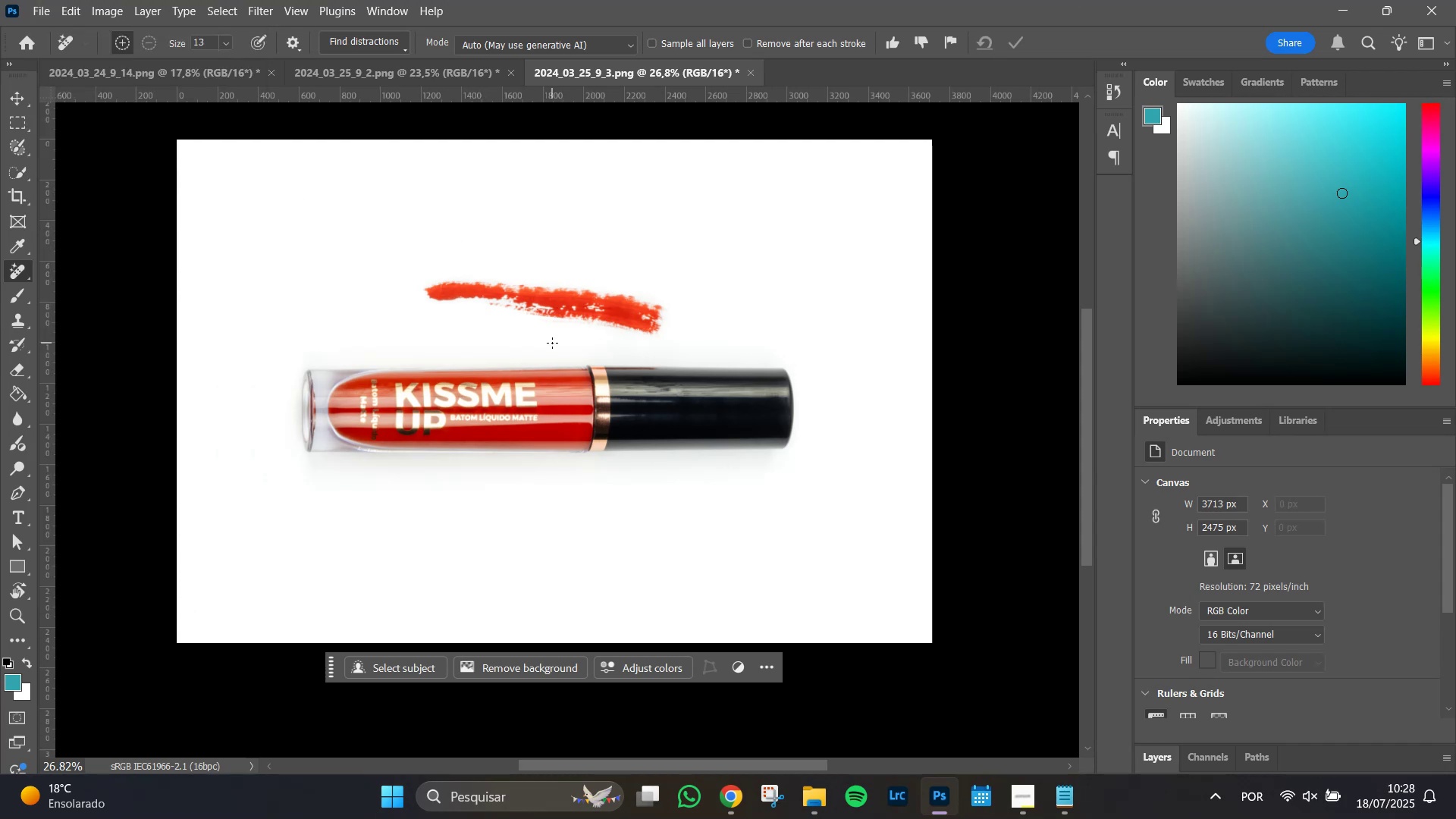 
wait(6.17)
 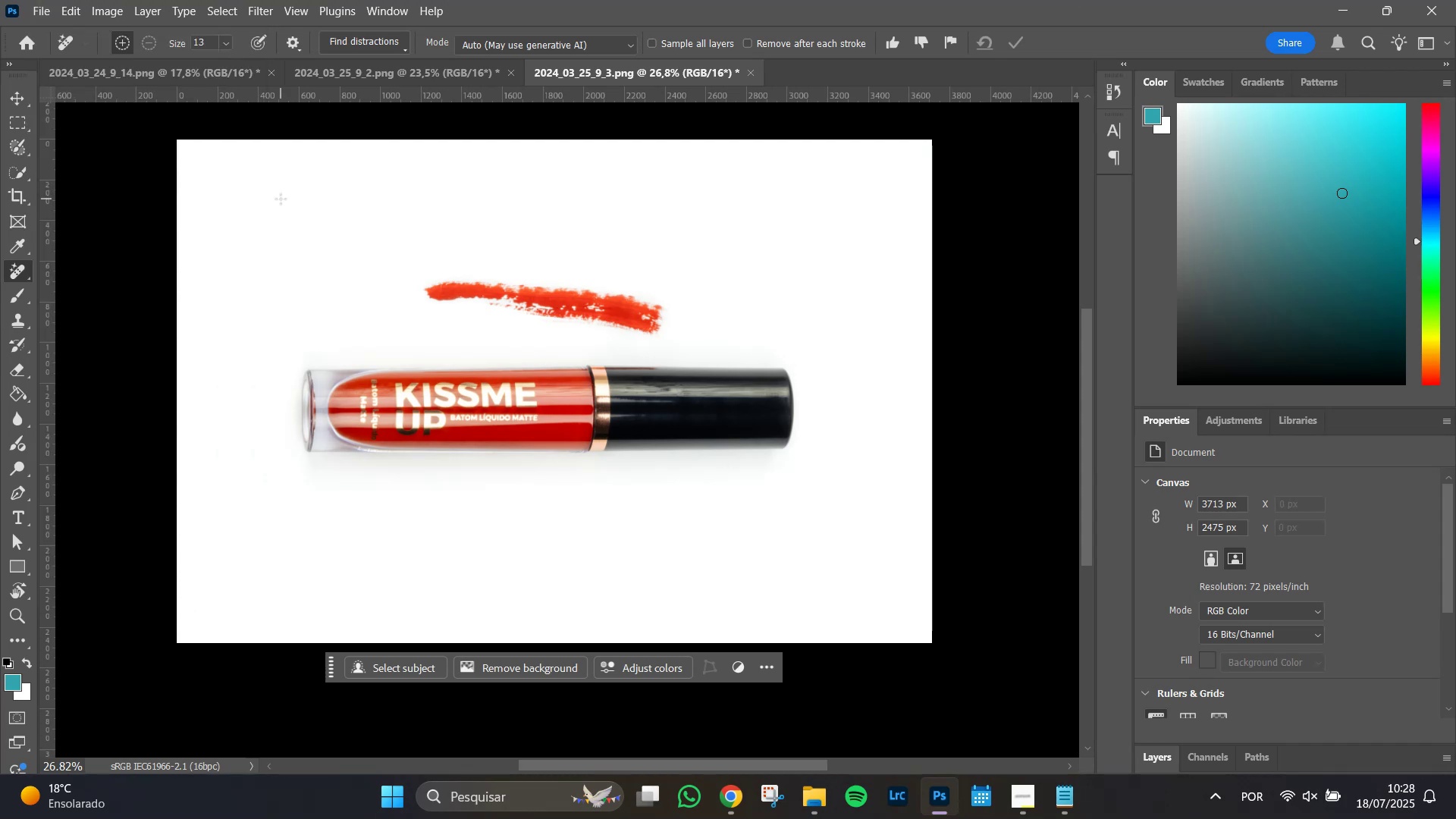 
left_click([38, 11])
 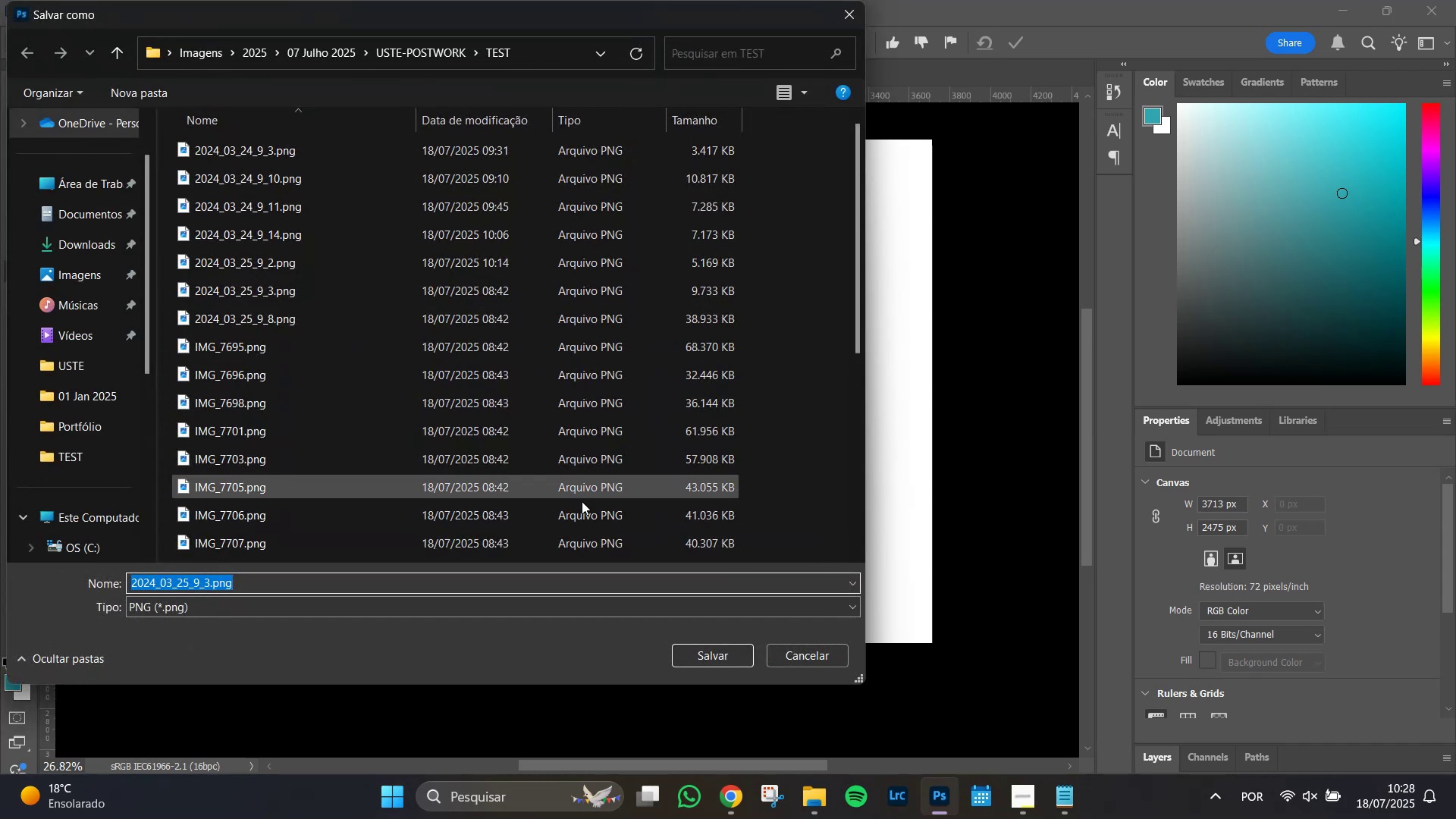 
left_click([707, 660])
 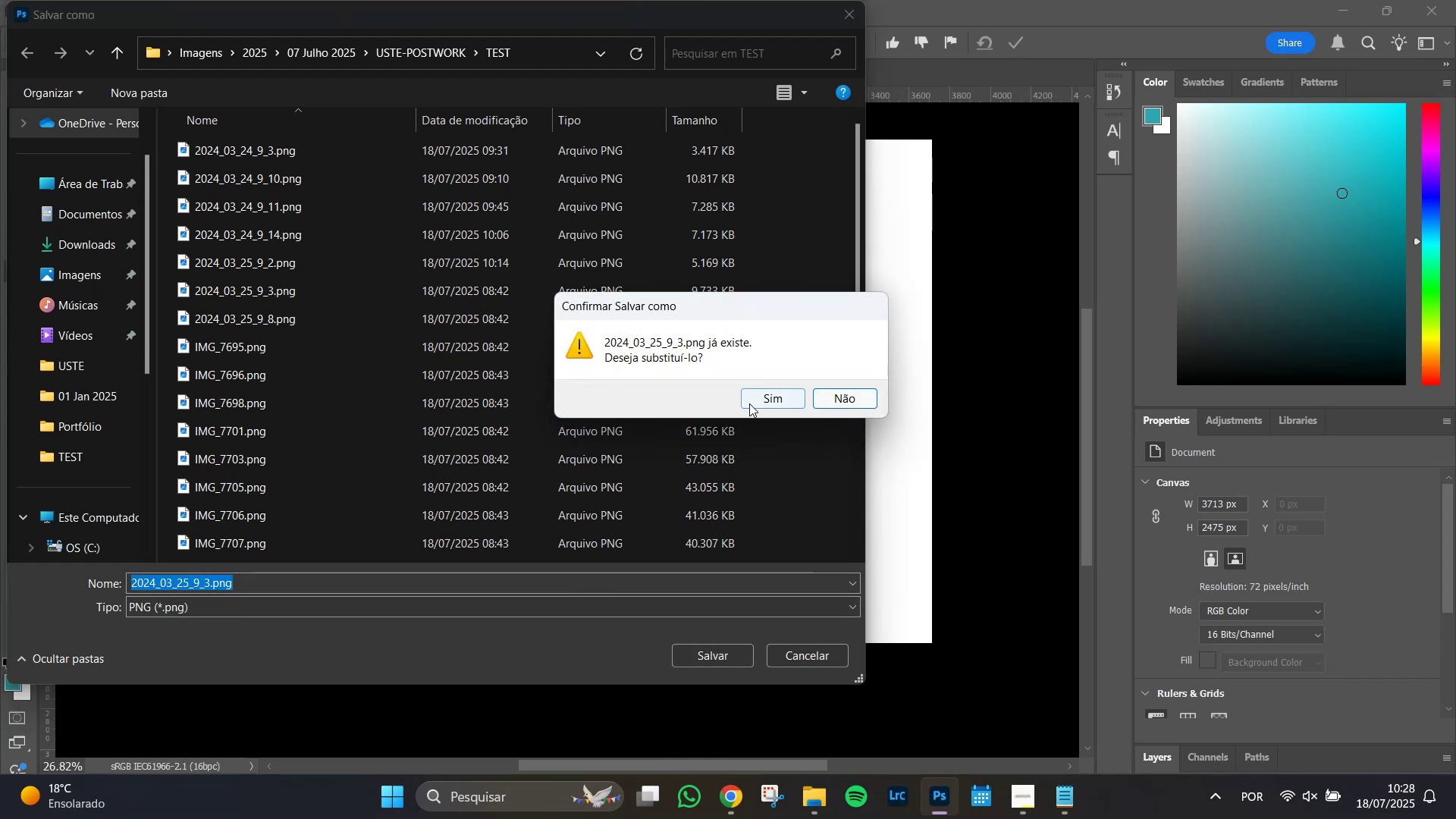 
left_click([754, 404])
 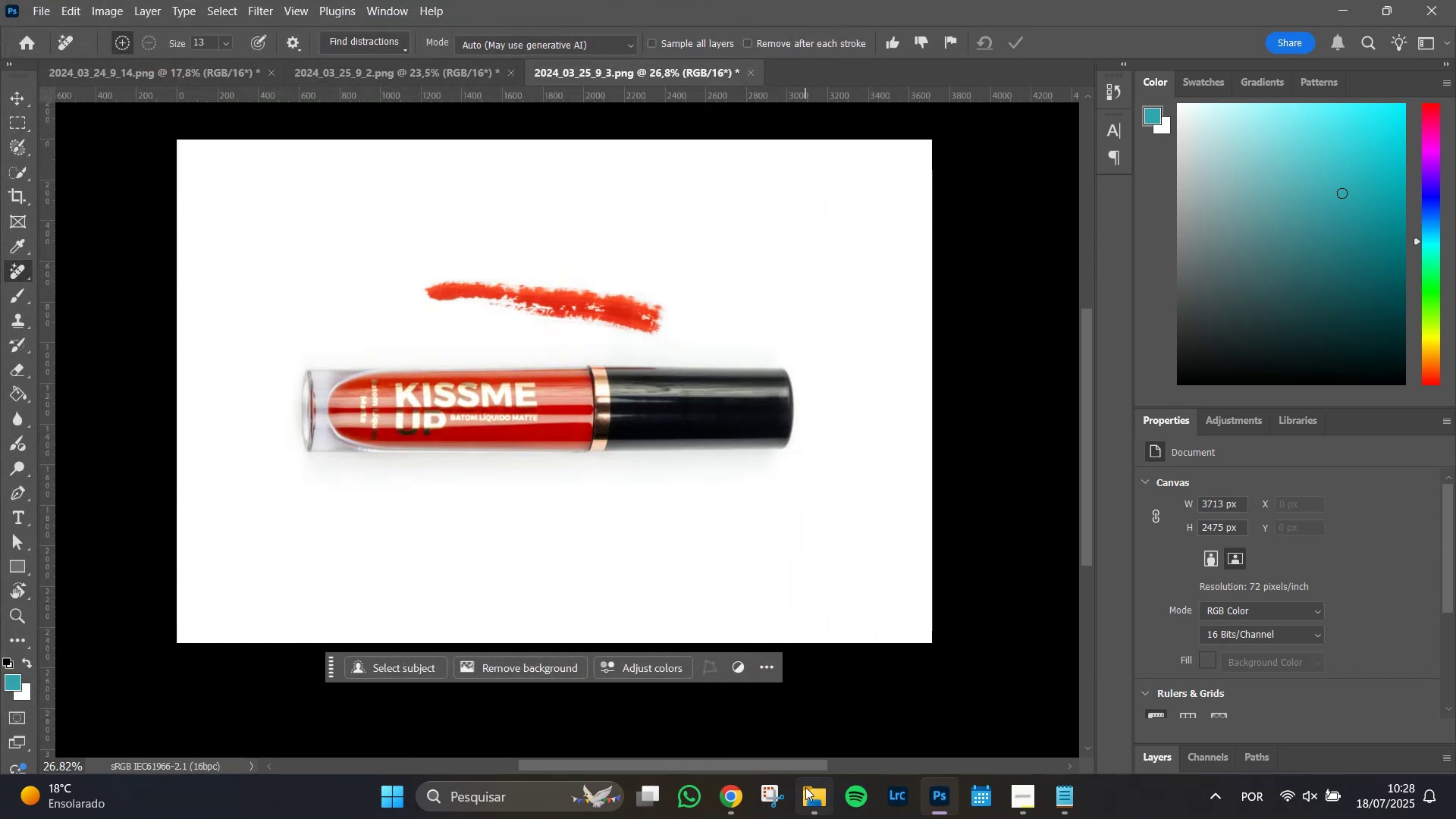 
left_click([807, 795])
 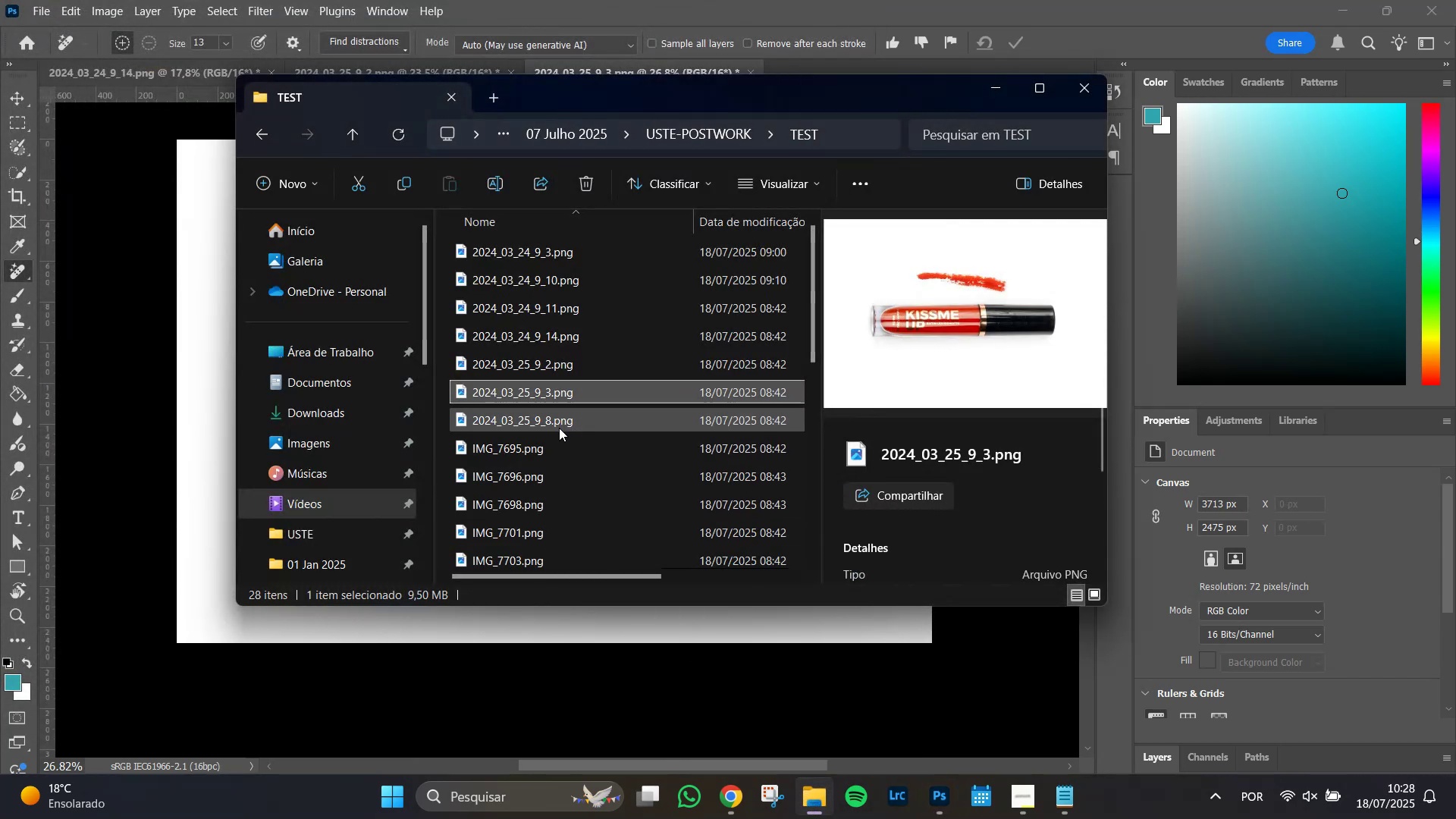 
left_click([559, 428])
 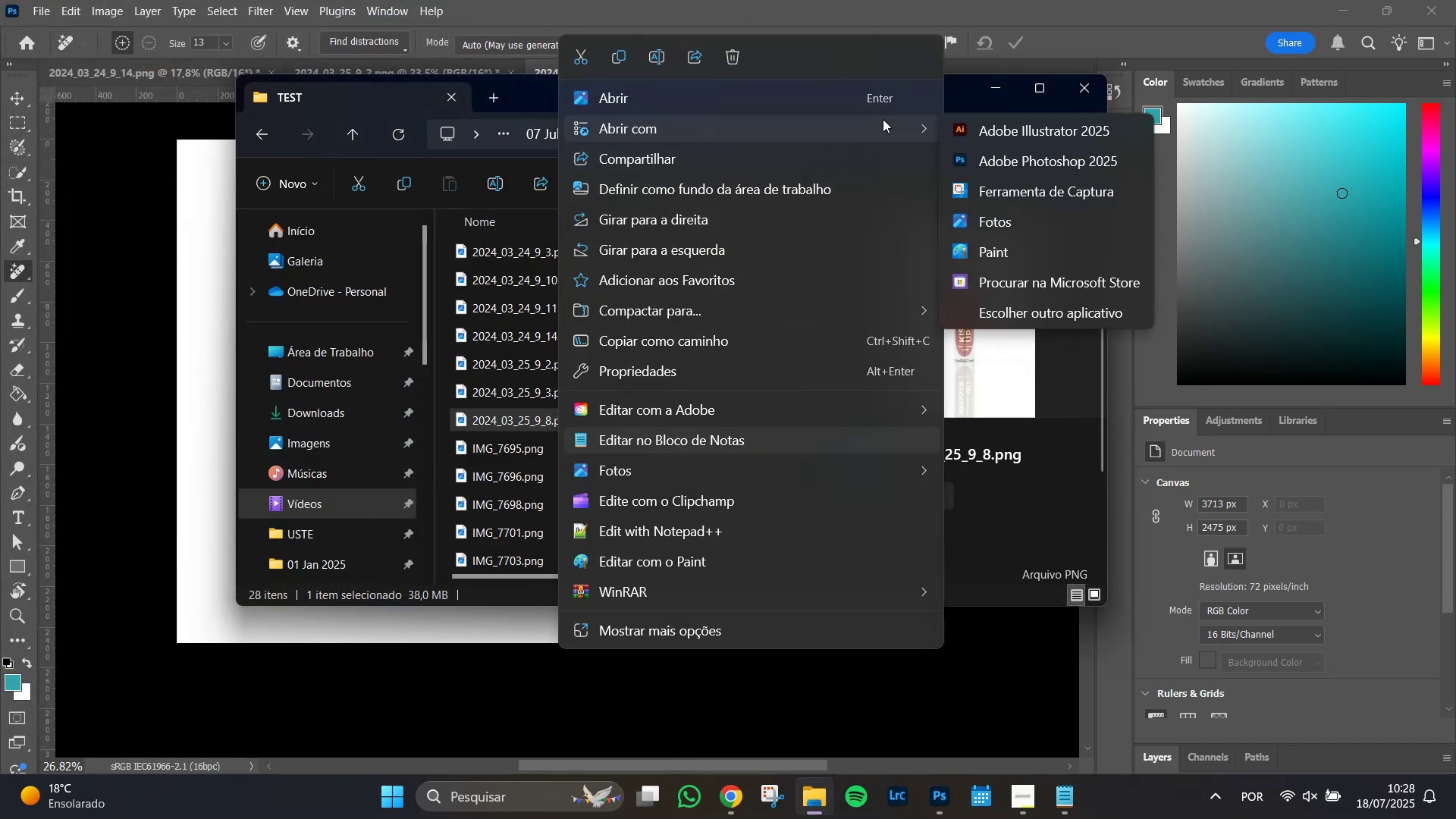 
left_click([1099, 162])
 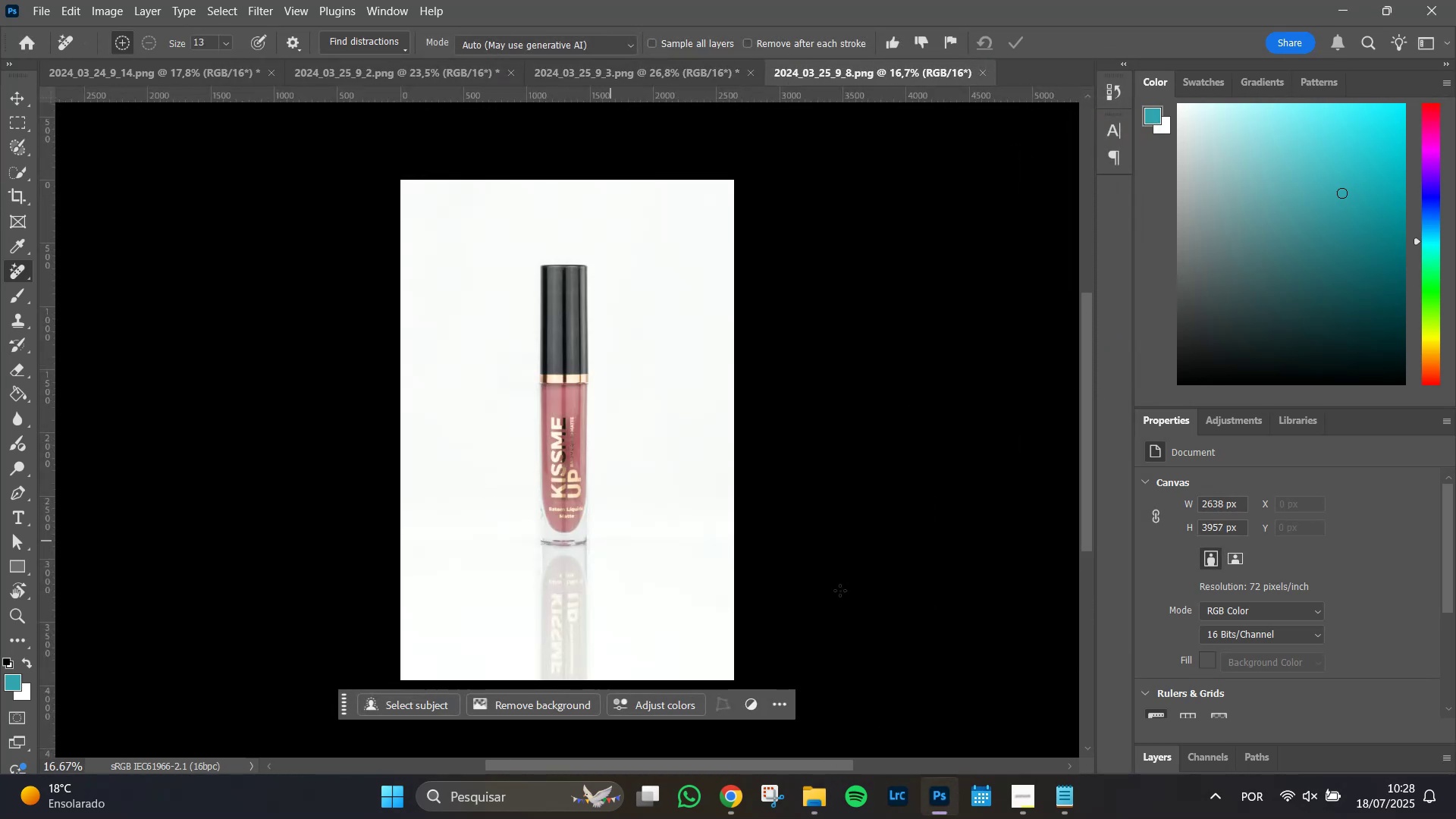 
left_click([733, 797])
 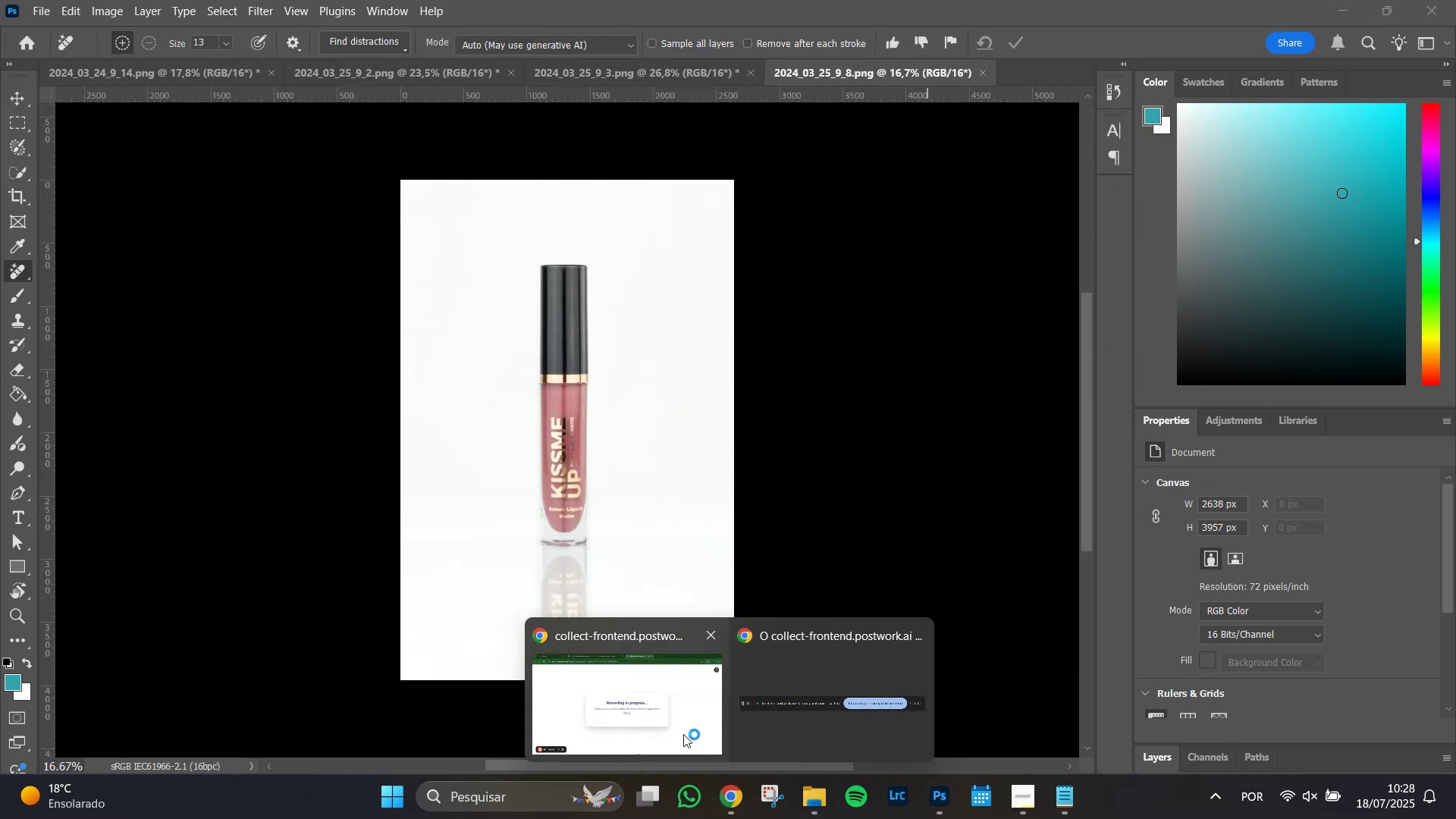 
left_click([659, 704])
 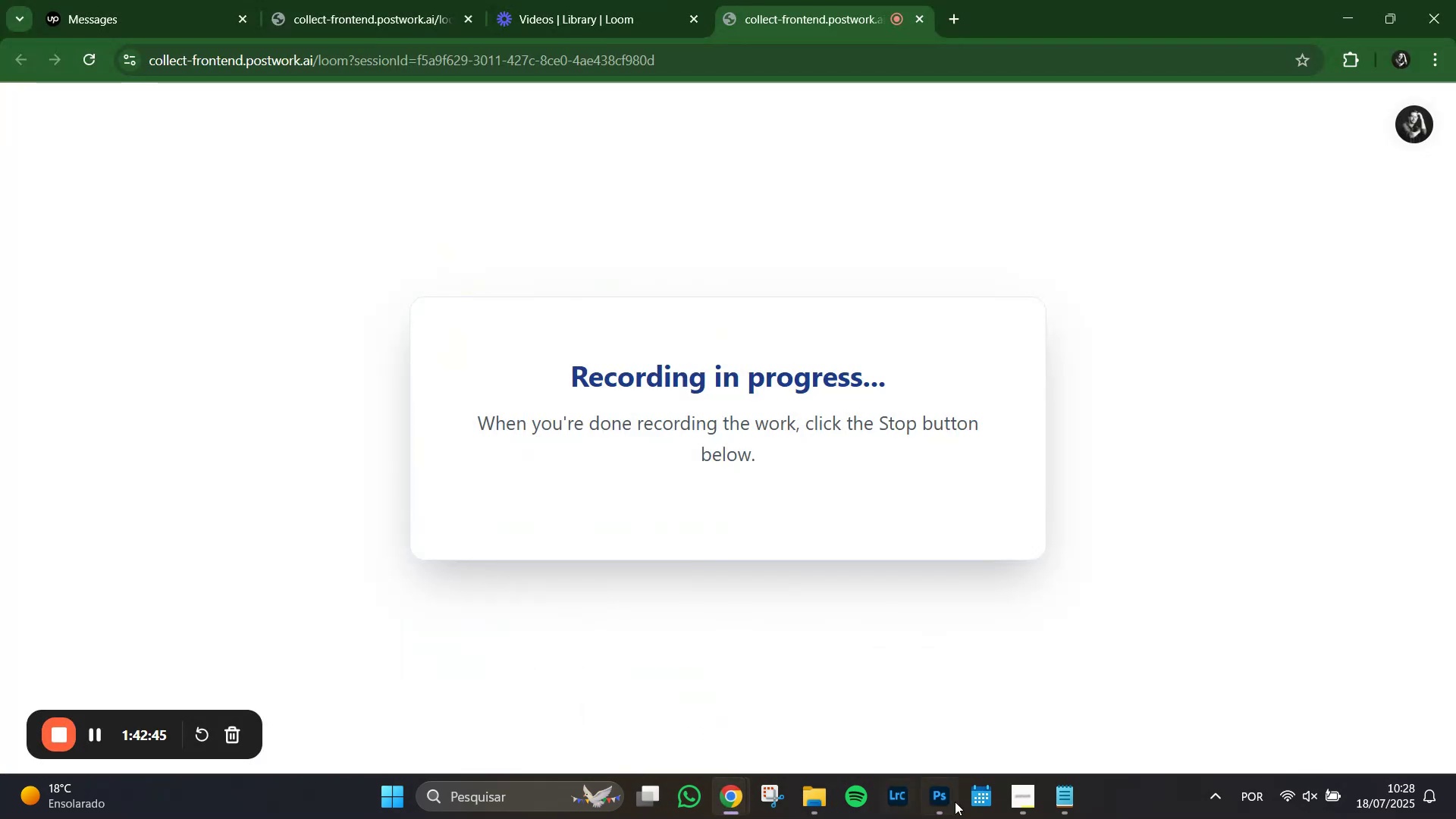 
left_click([942, 803])
 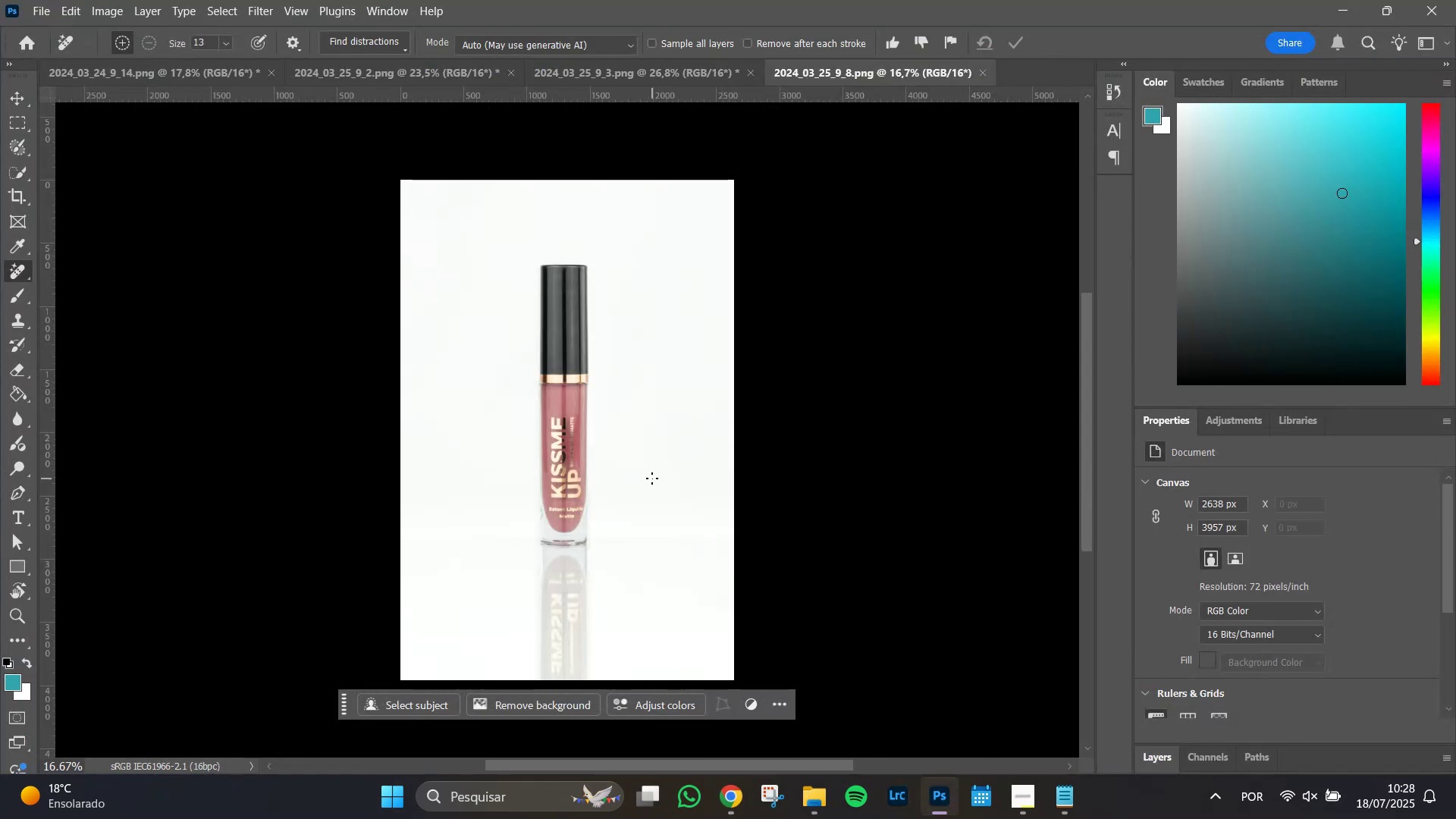 
hold_key(key=AltLeft, duration=1.51)
scroll: coordinate [557, 519], scroll_direction: up, amount: 11.0
 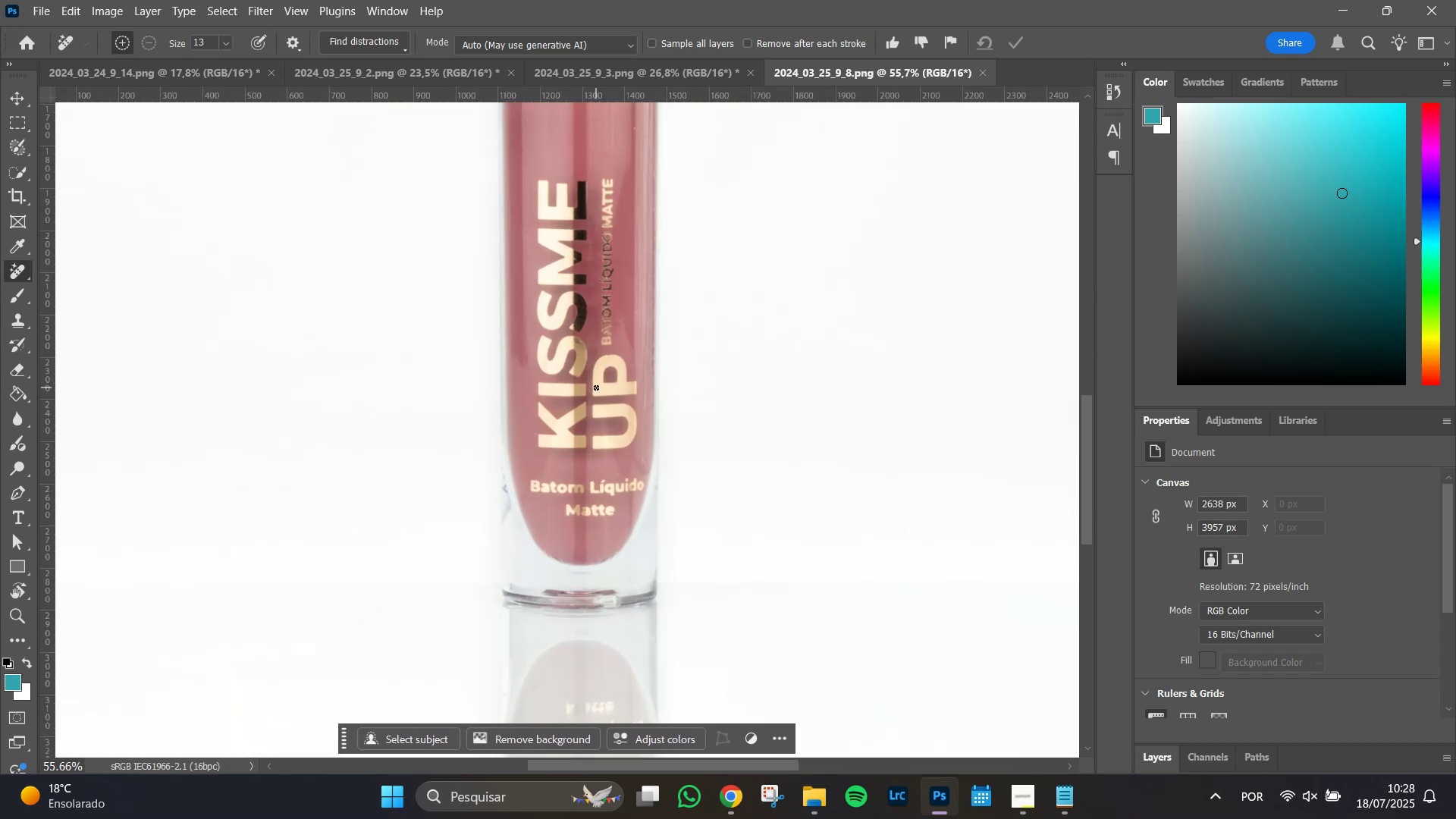 
hold_key(key=AltLeft, duration=0.55)
 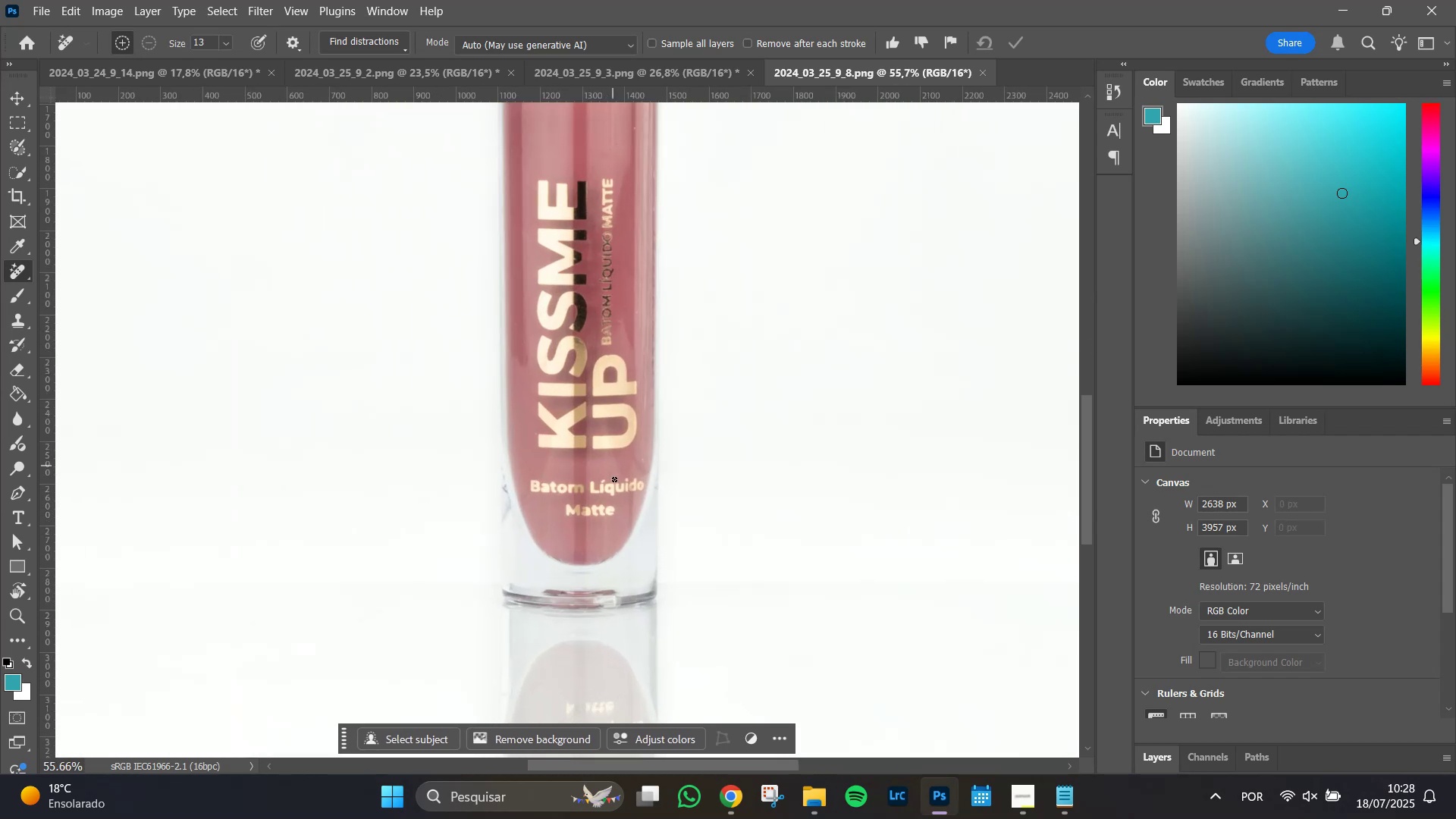 
hold_key(key=AltLeft, duration=0.73)
 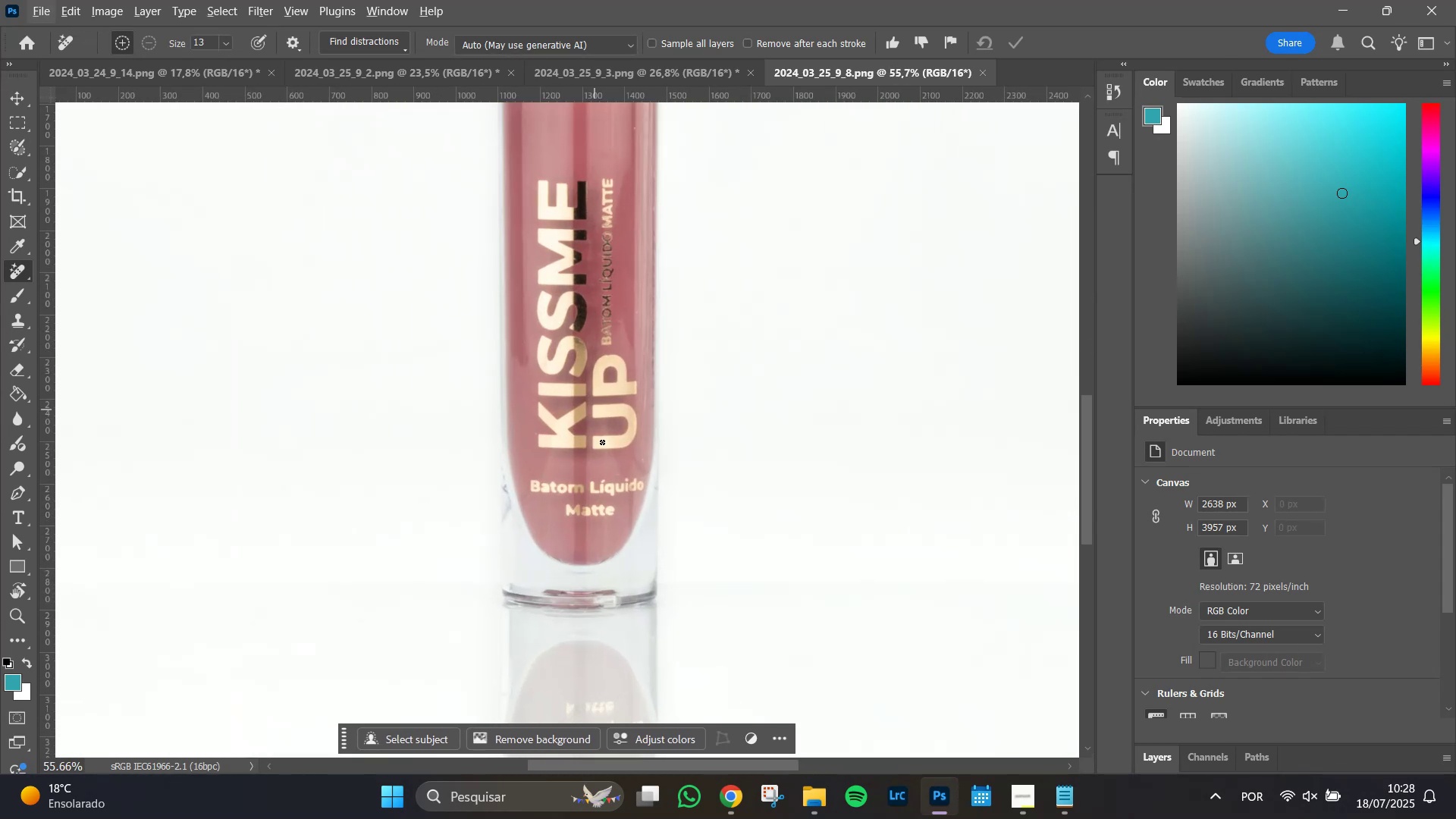 
hold_key(key=Space, duration=1.51)
 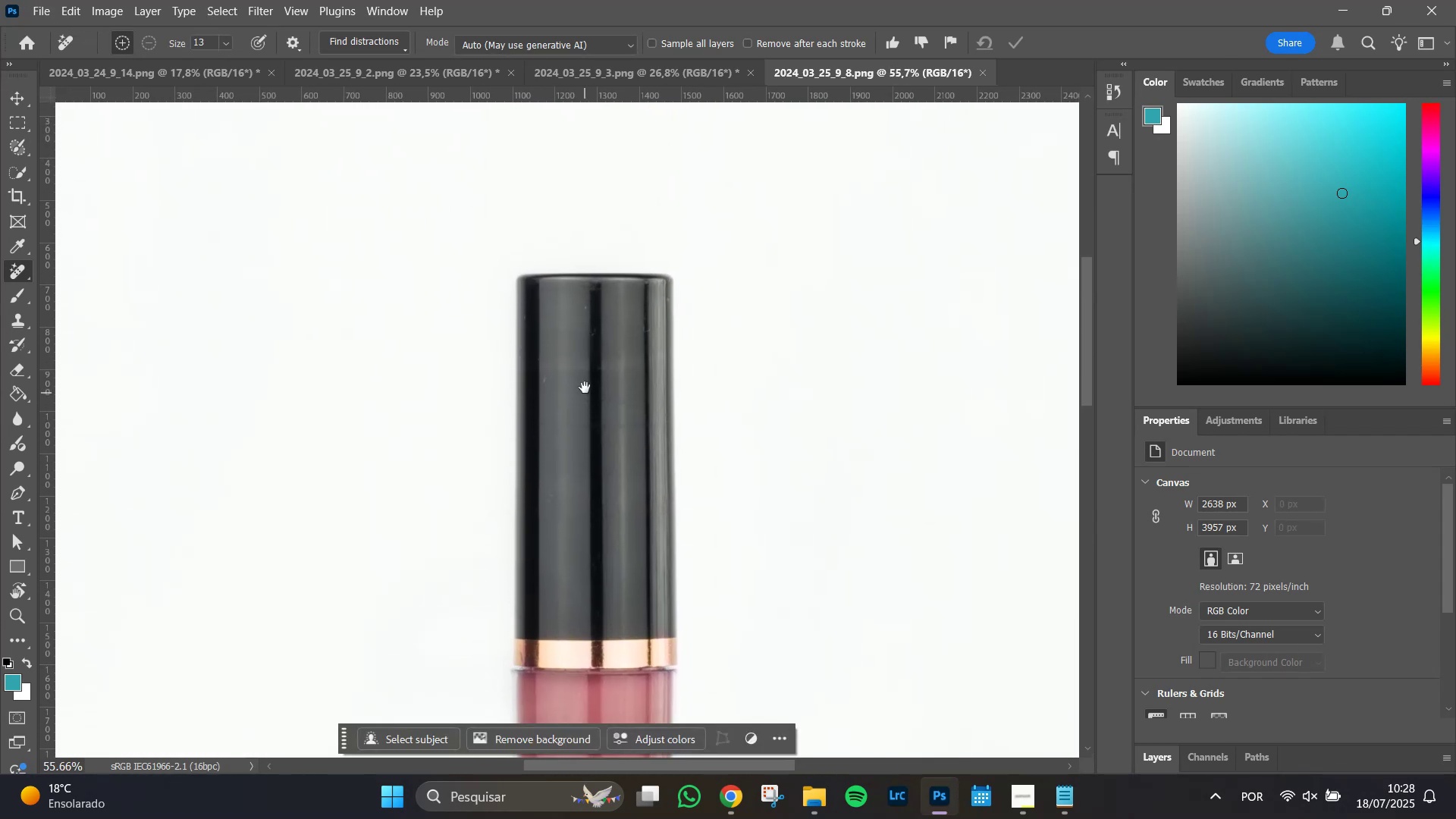 
left_click_drag(start_coordinate=[600, 156], to_coordinate=[609, 652])
 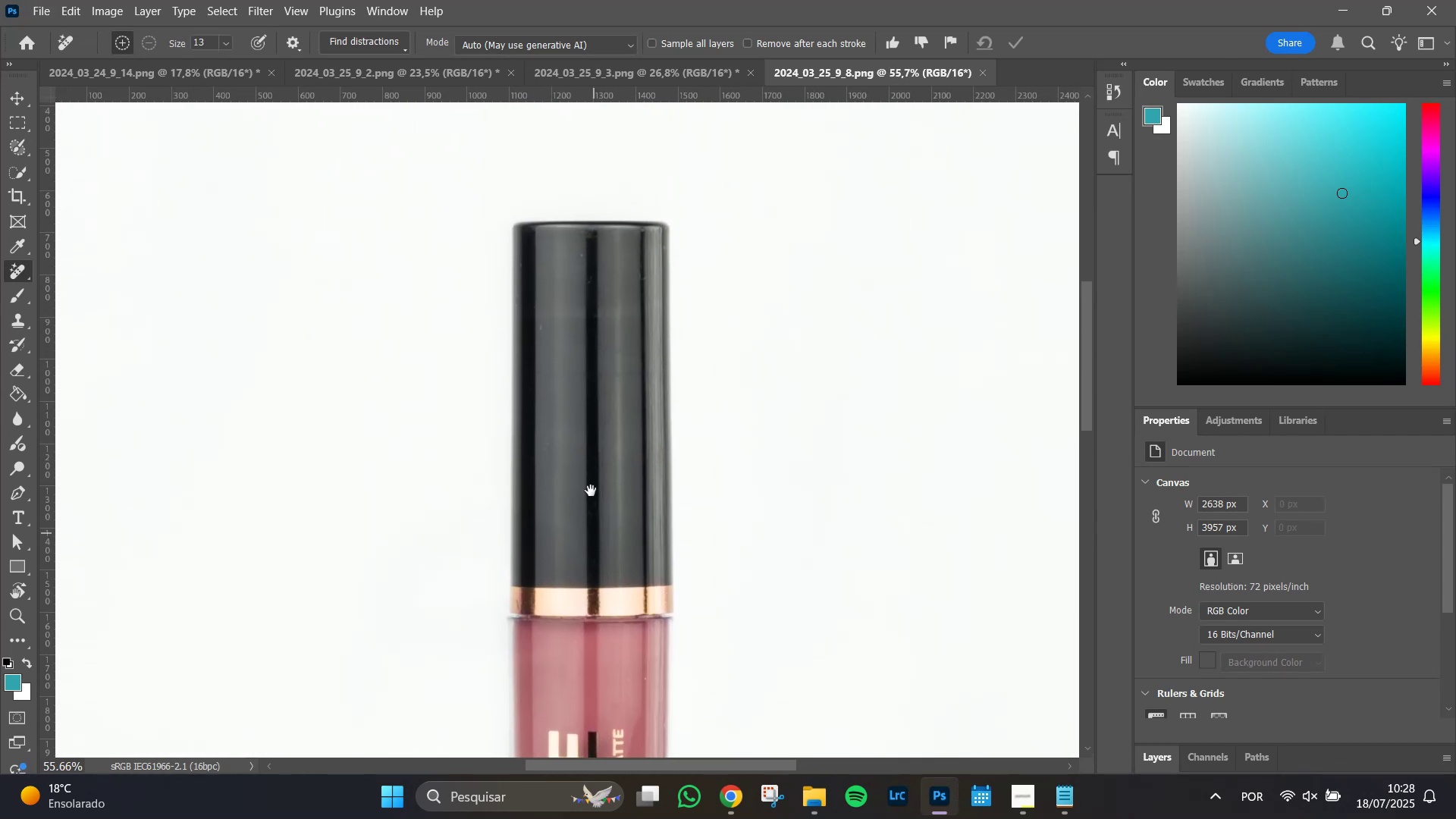 
hold_key(key=Space, duration=0.47)
 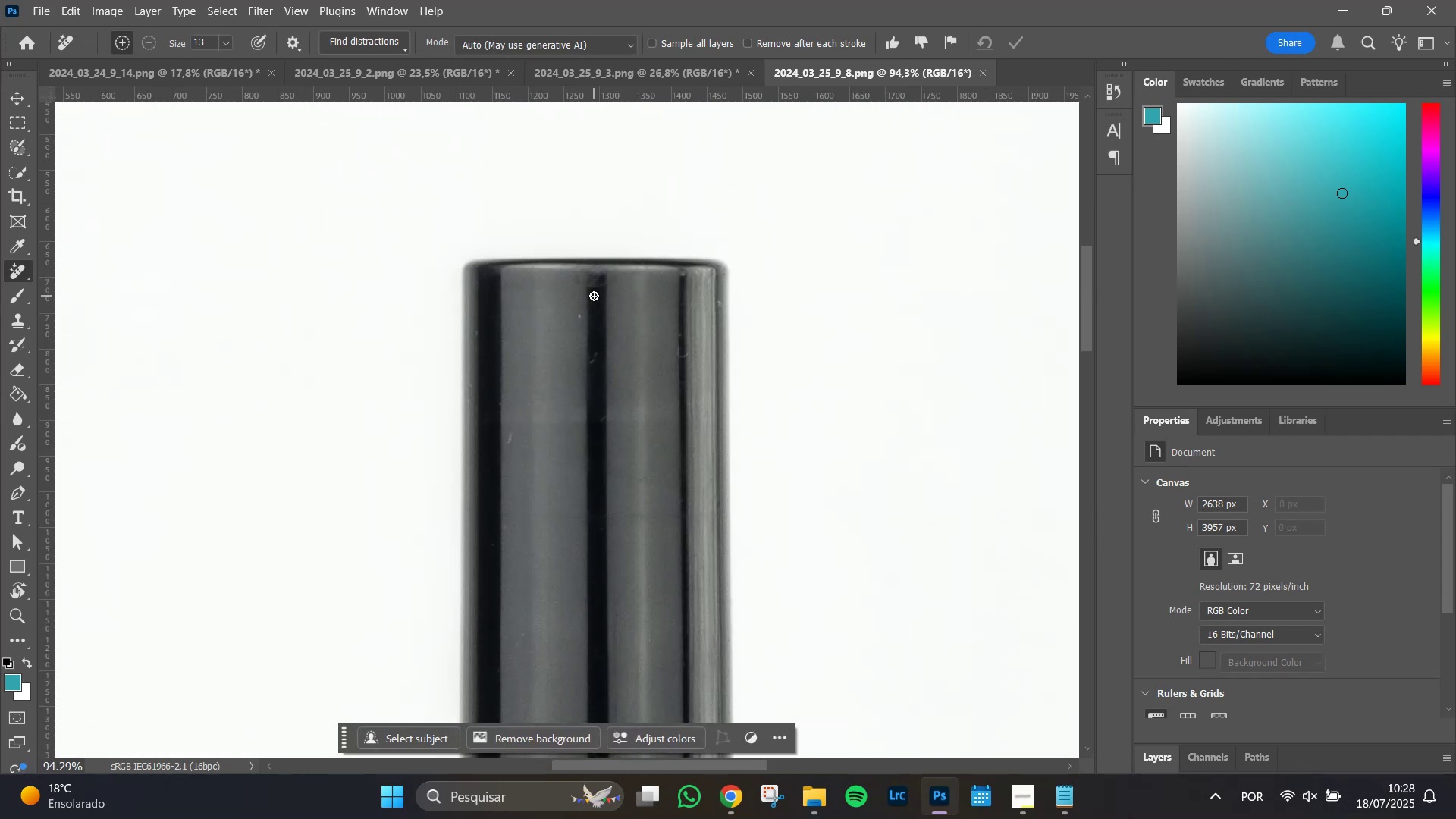 
left_click_drag(start_coordinate=[582, 380], to_coordinate=[585, 394])
 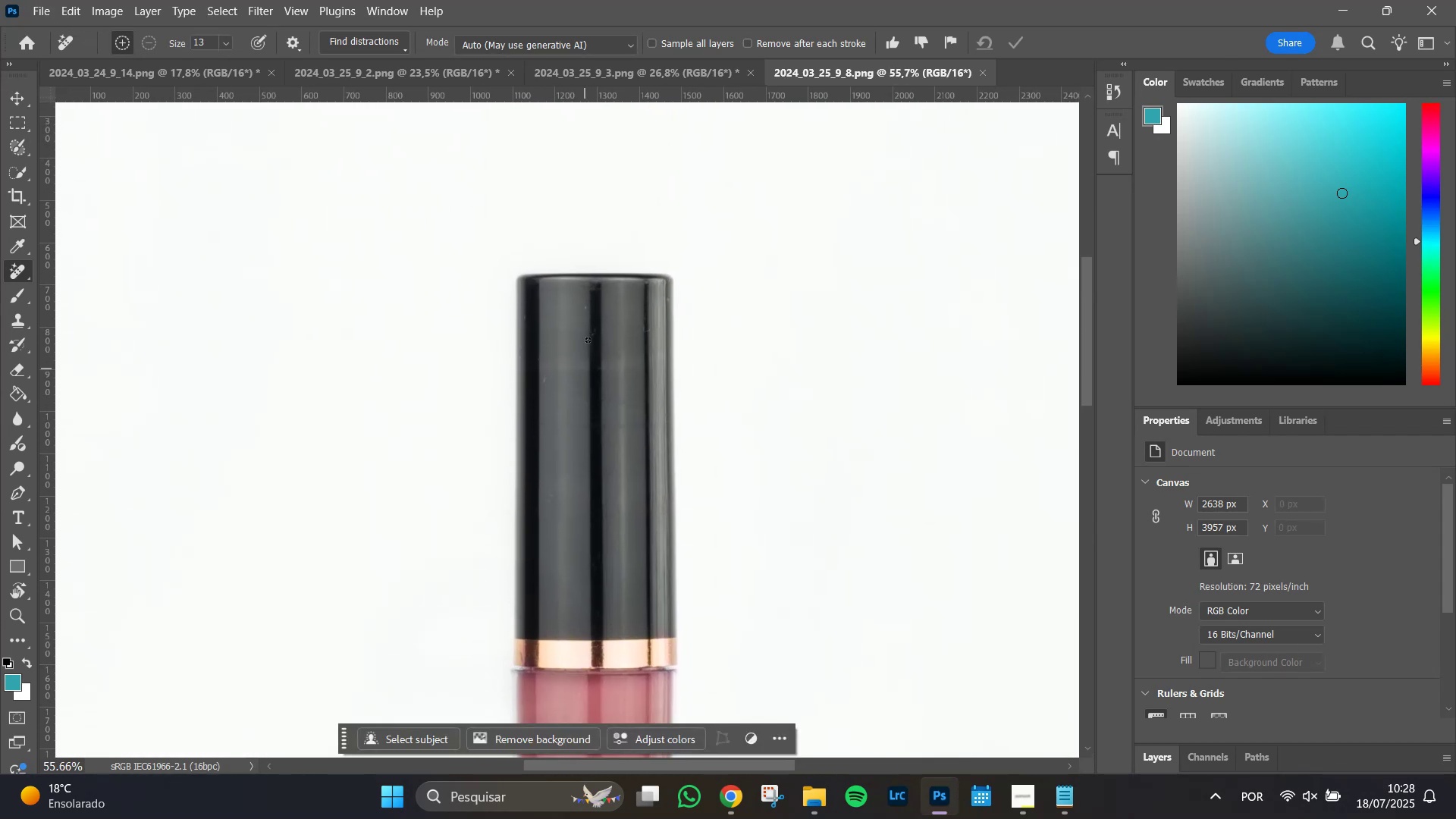 
hold_key(key=AltLeft, duration=1.33)
scroll: coordinate [594, 296], scroll_direction: up, amount: 14.0
 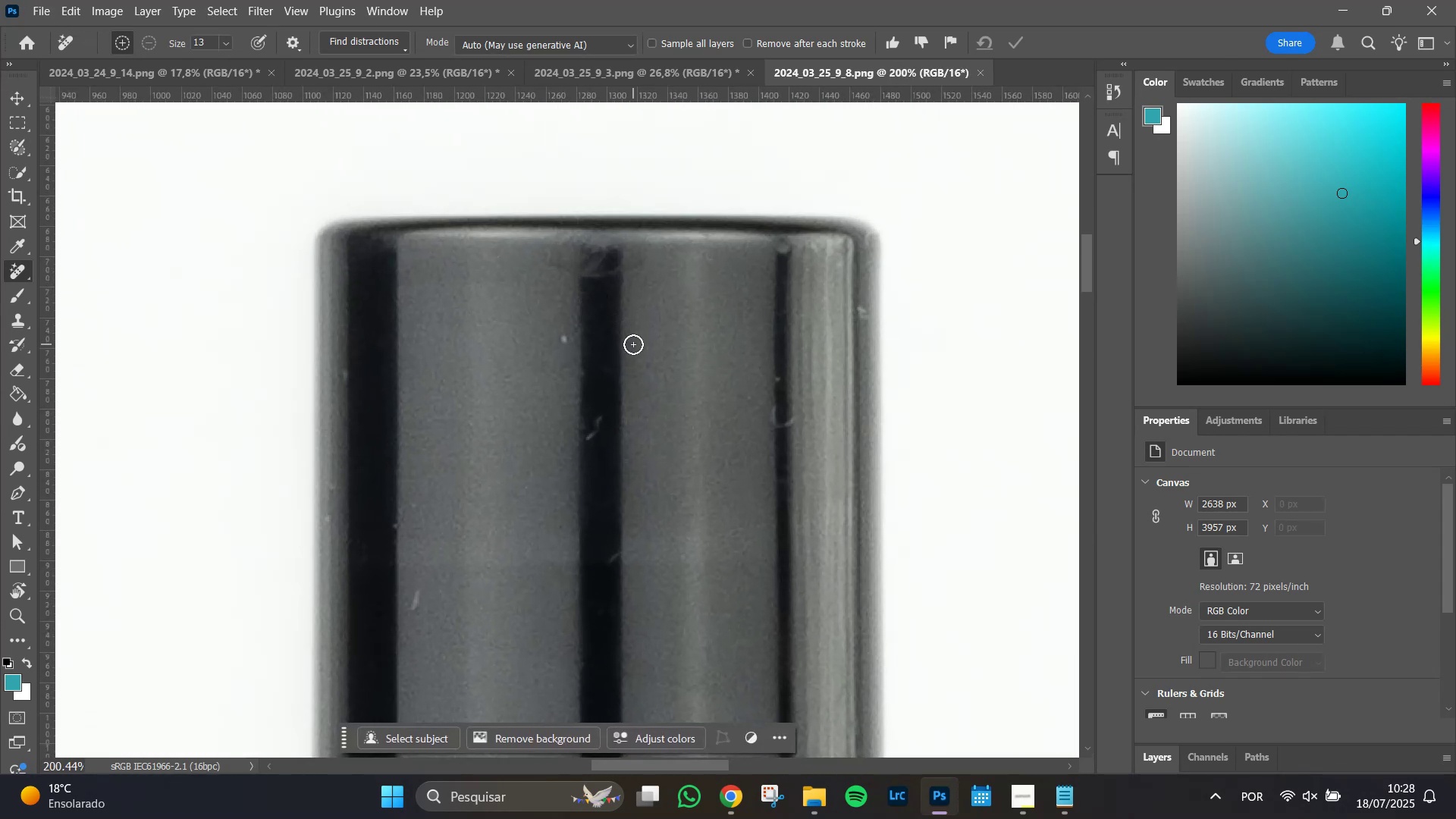 
hold_key(key=Space, duration=1.51)
 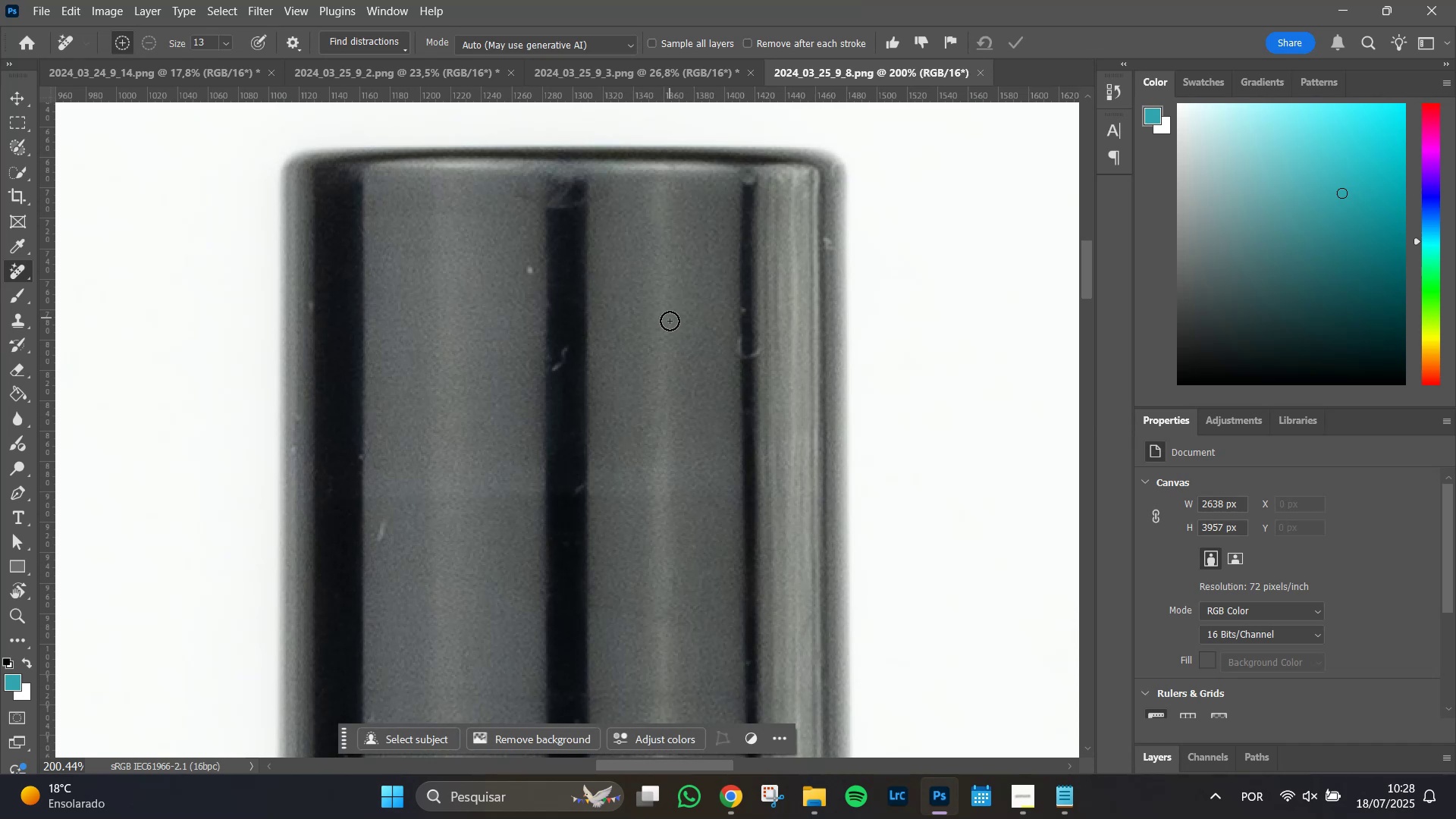 
left_click_drag(start_coordinate=[699, 385], to_coordinate=[665, 316])
 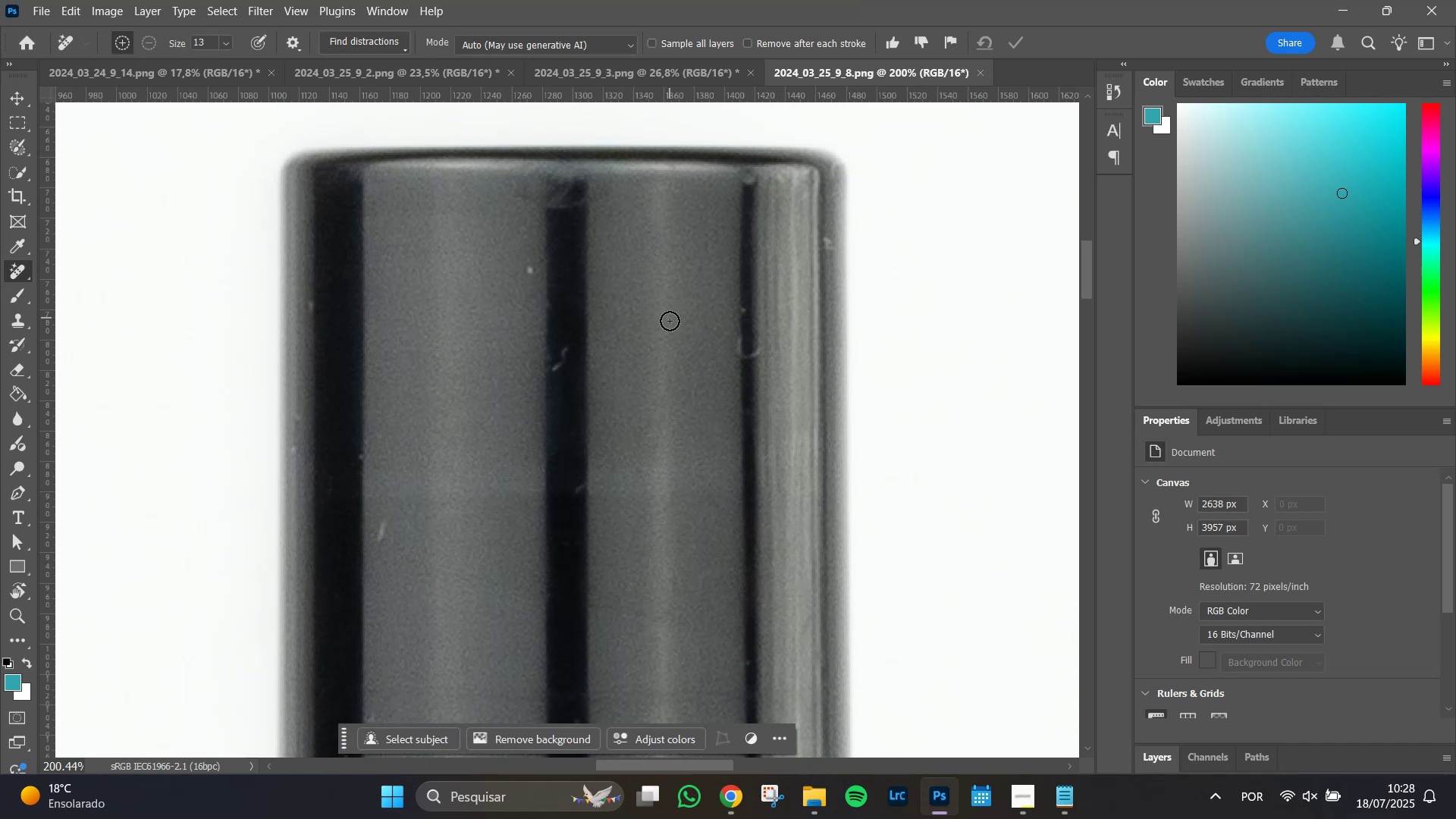 
key(Space)
 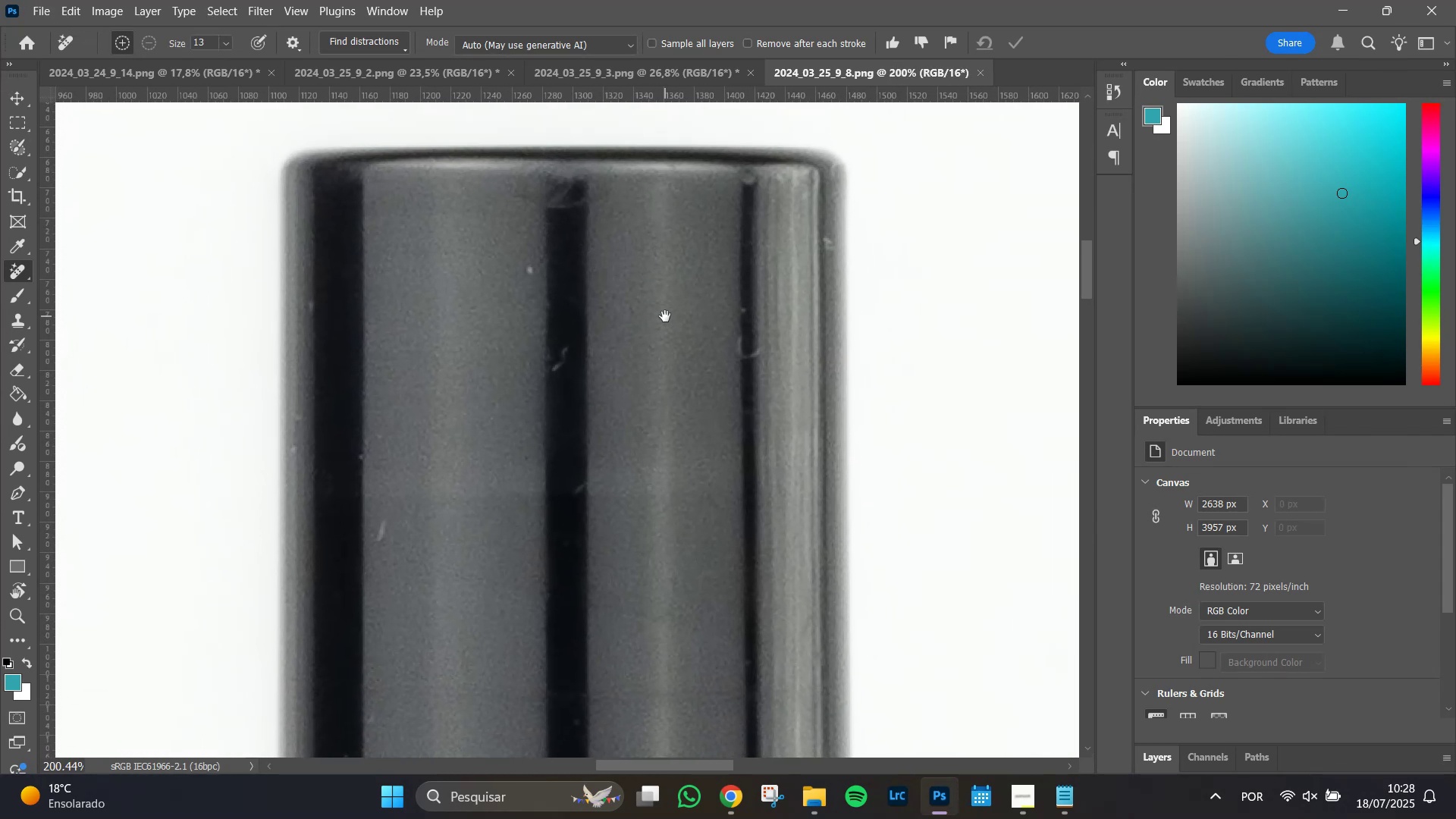 
key(Space)
 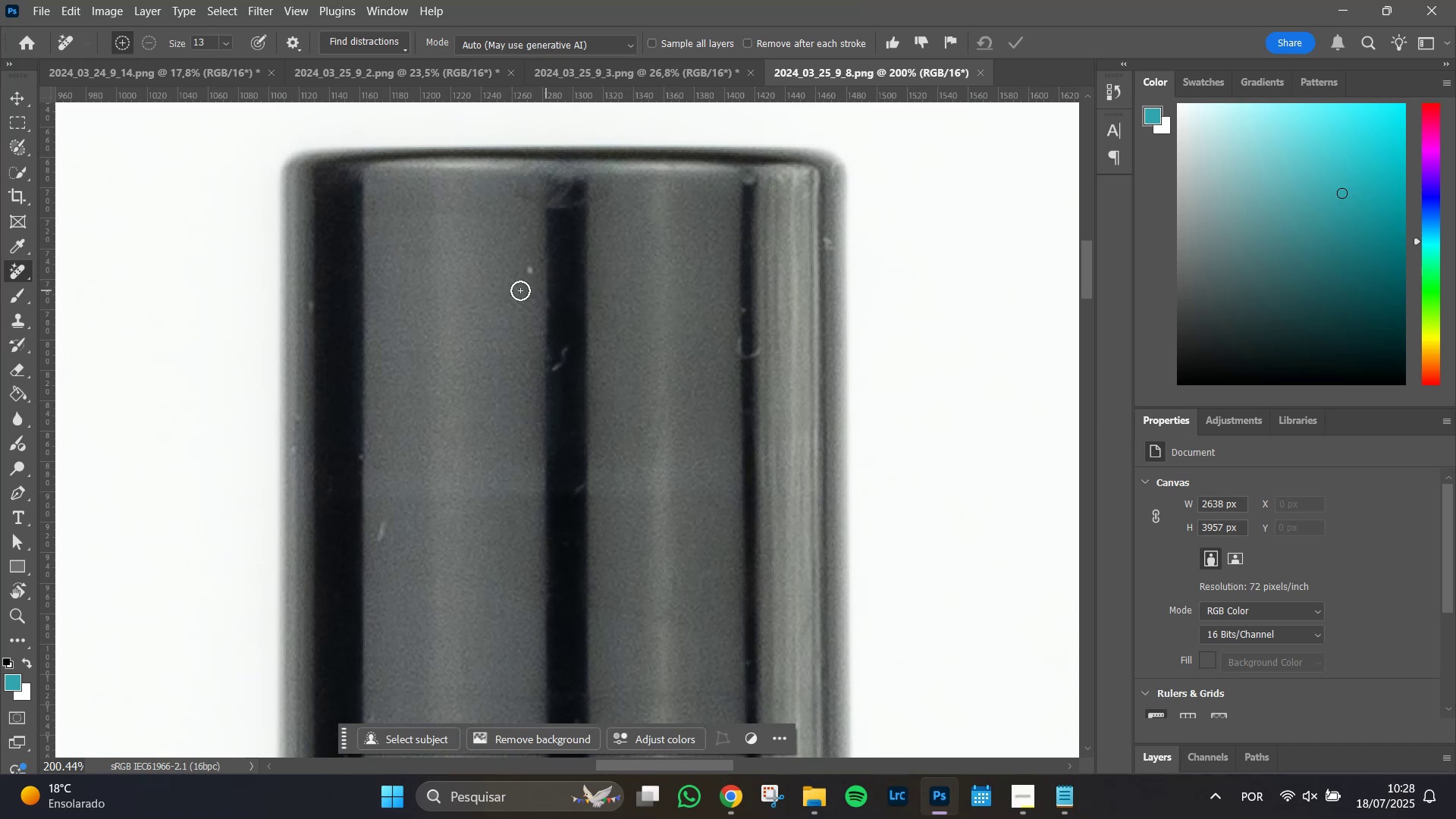 
left_click([529, 272])
 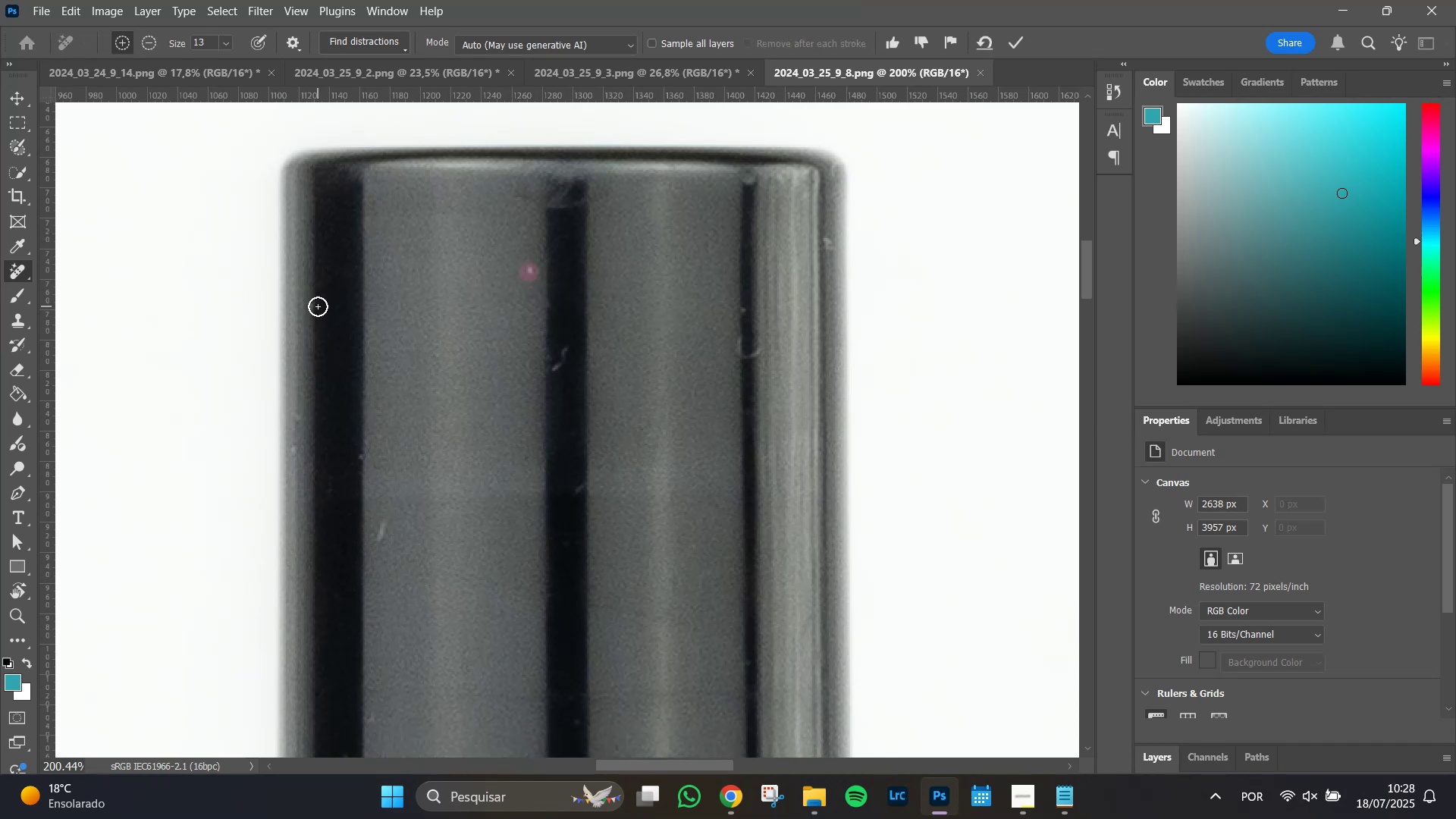 
left_click([315, 305])
 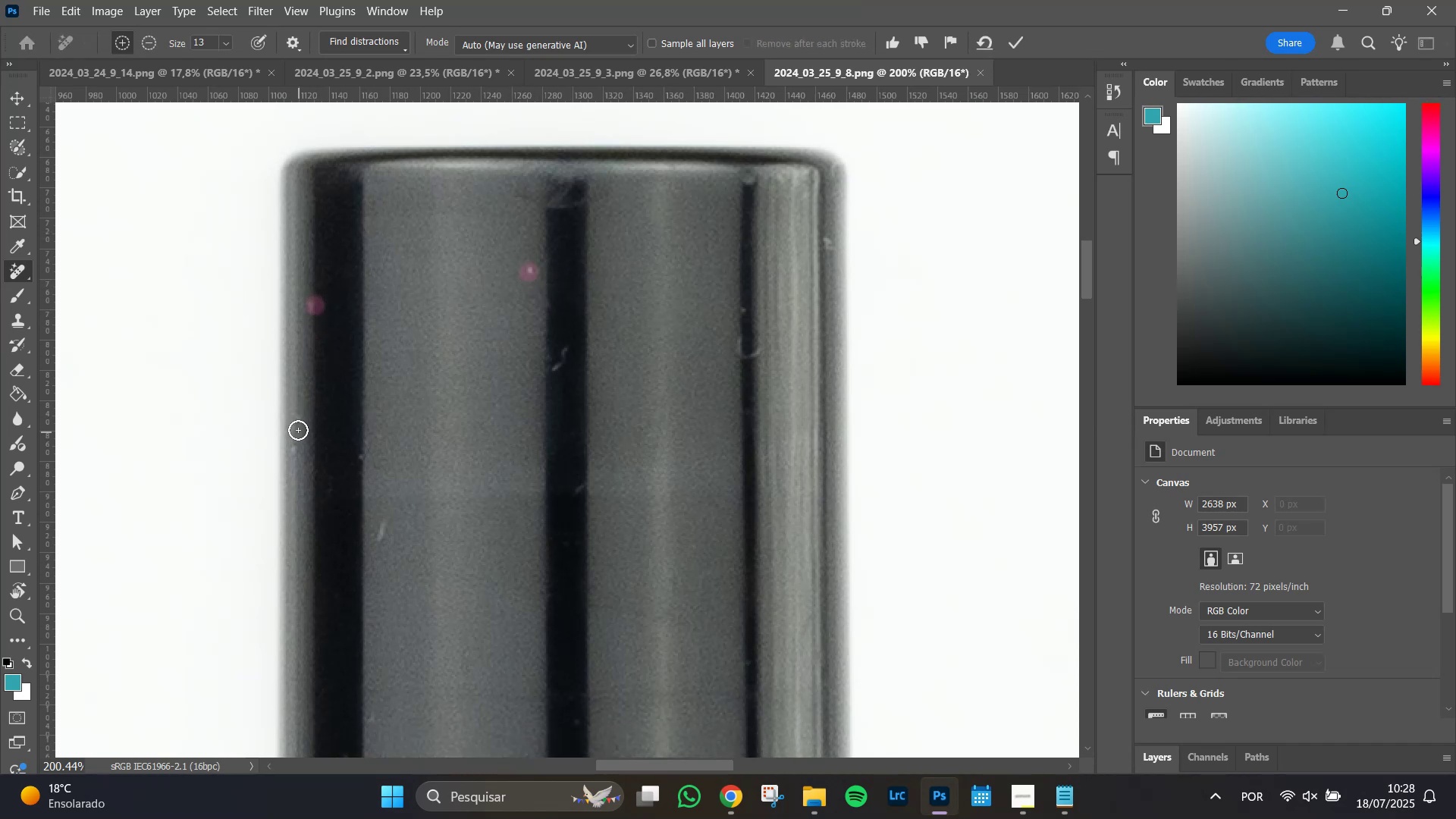 
left_click_drag(start_coordinate=[297, 419], to_coordinate=[293, 410])
 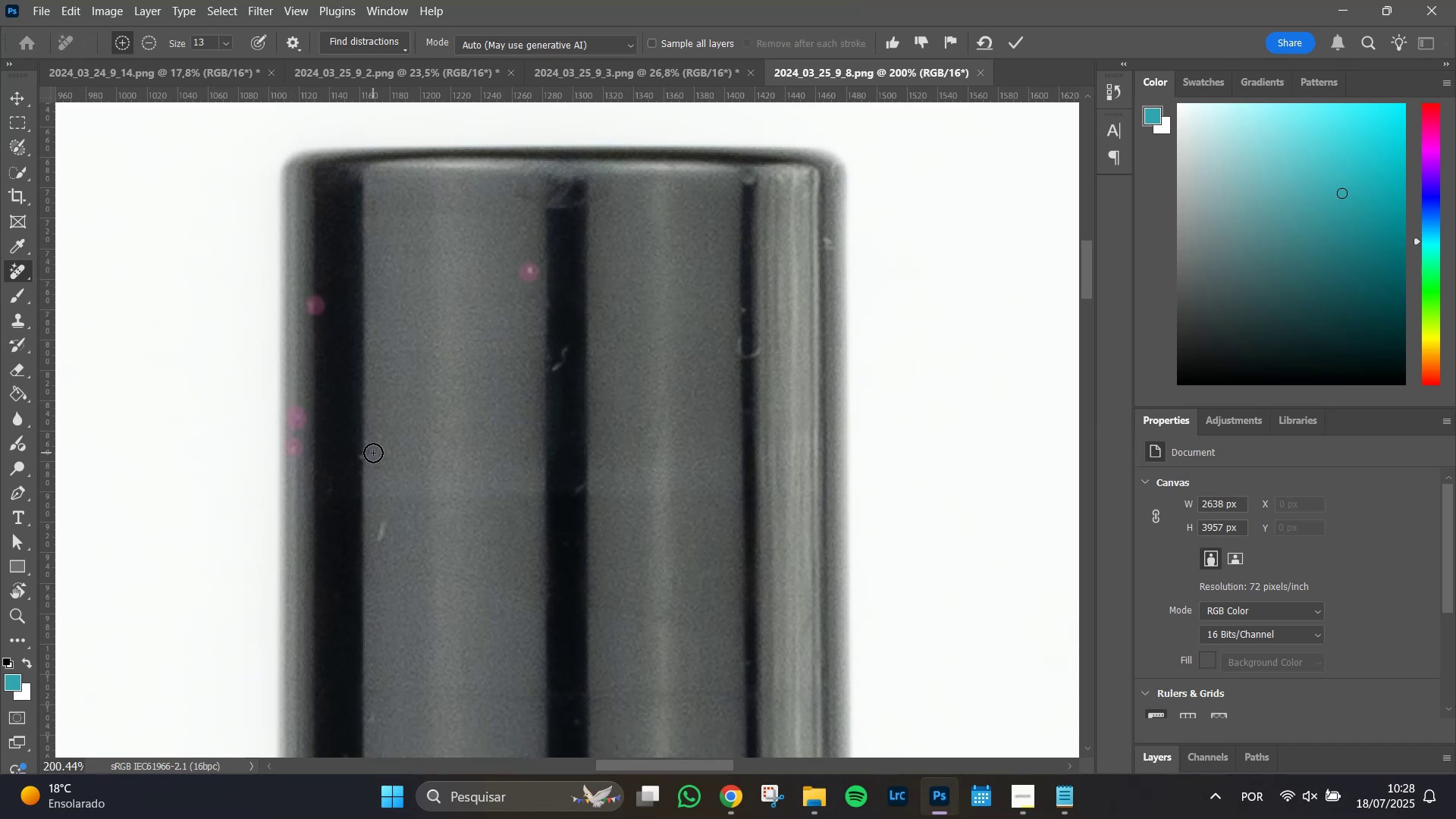 
left_click_drag(start_coordinate=[362, 454], to_coordinate=[366, 459])
 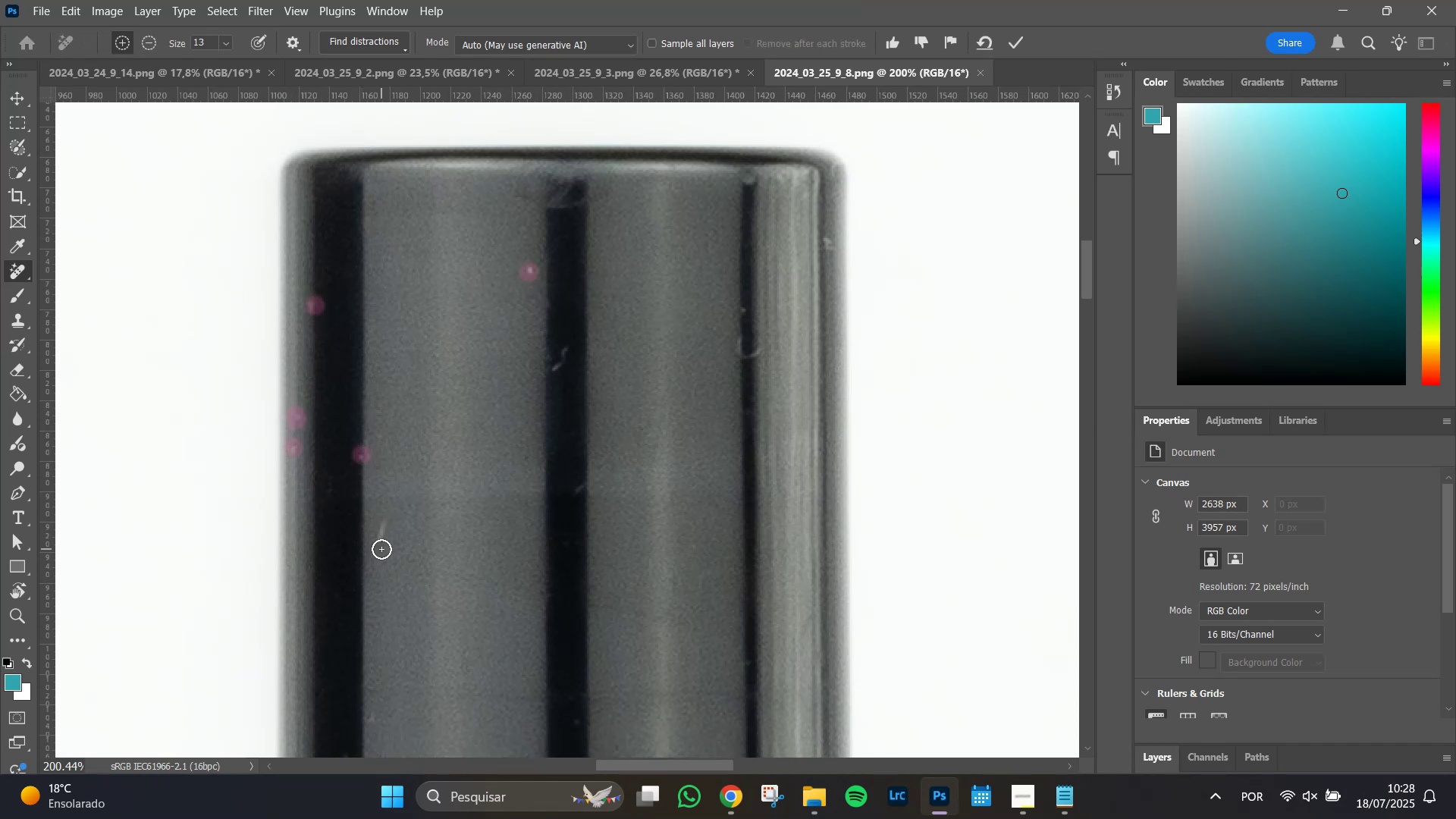 
left_click_drag(start_coordinate=[378, 538], to_coordinate=[381, 516])
 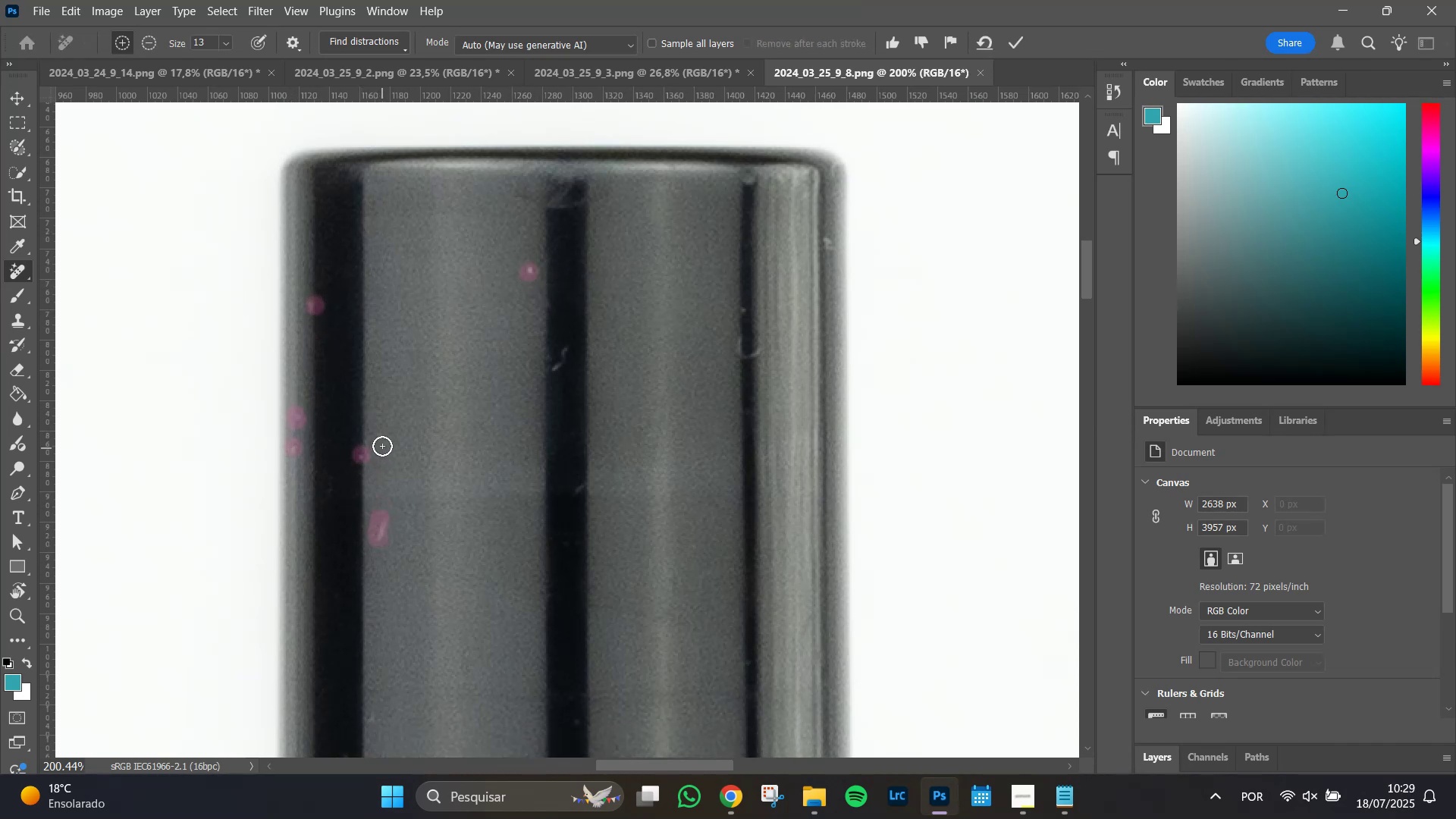 
left_click_drag(start_coordinate=[383, 441], to_coordinate=[383, 430])
 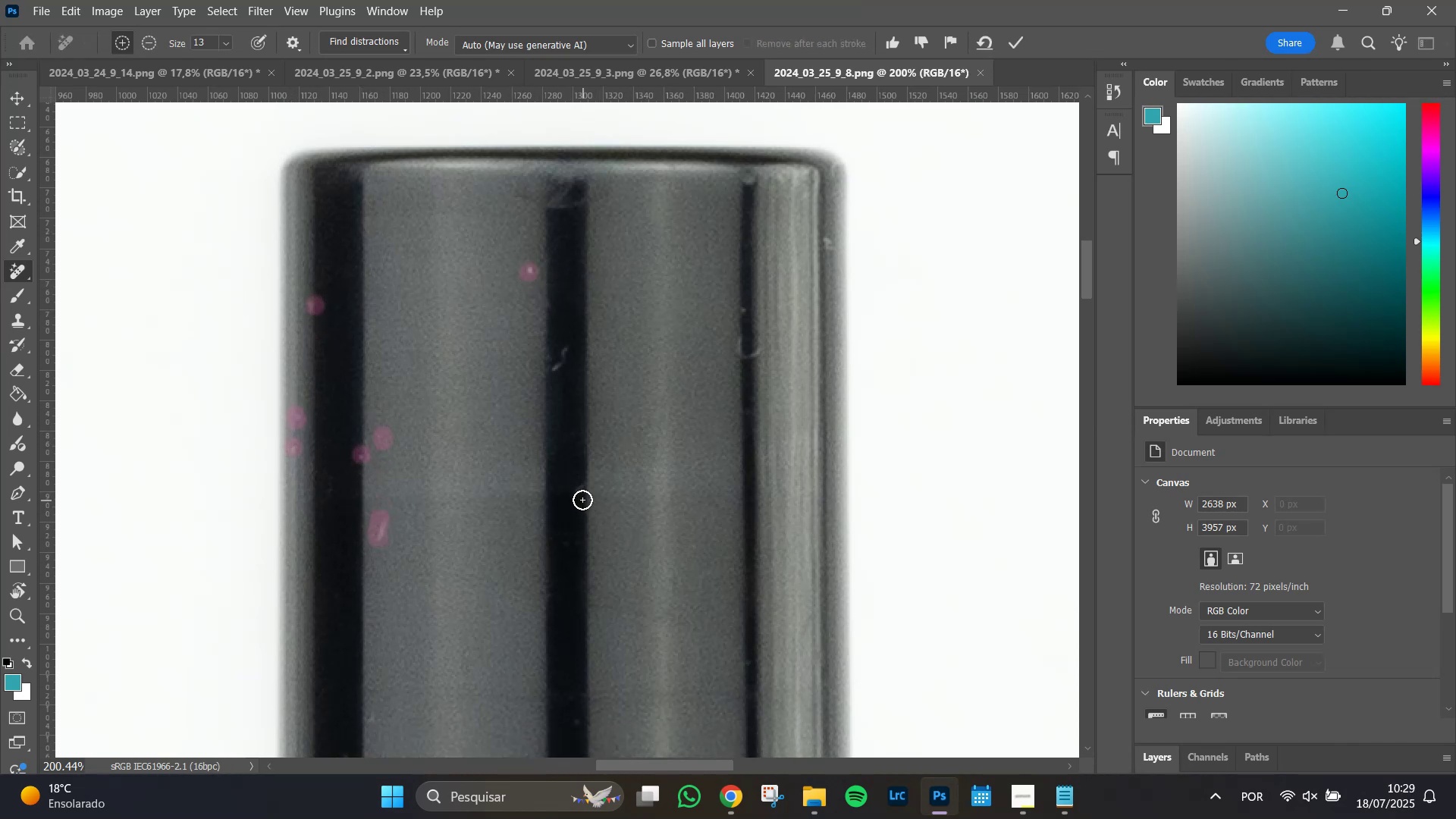 
left_click_drag(start_coordinate=[581, 488], to_coordinate=[583, 482])
 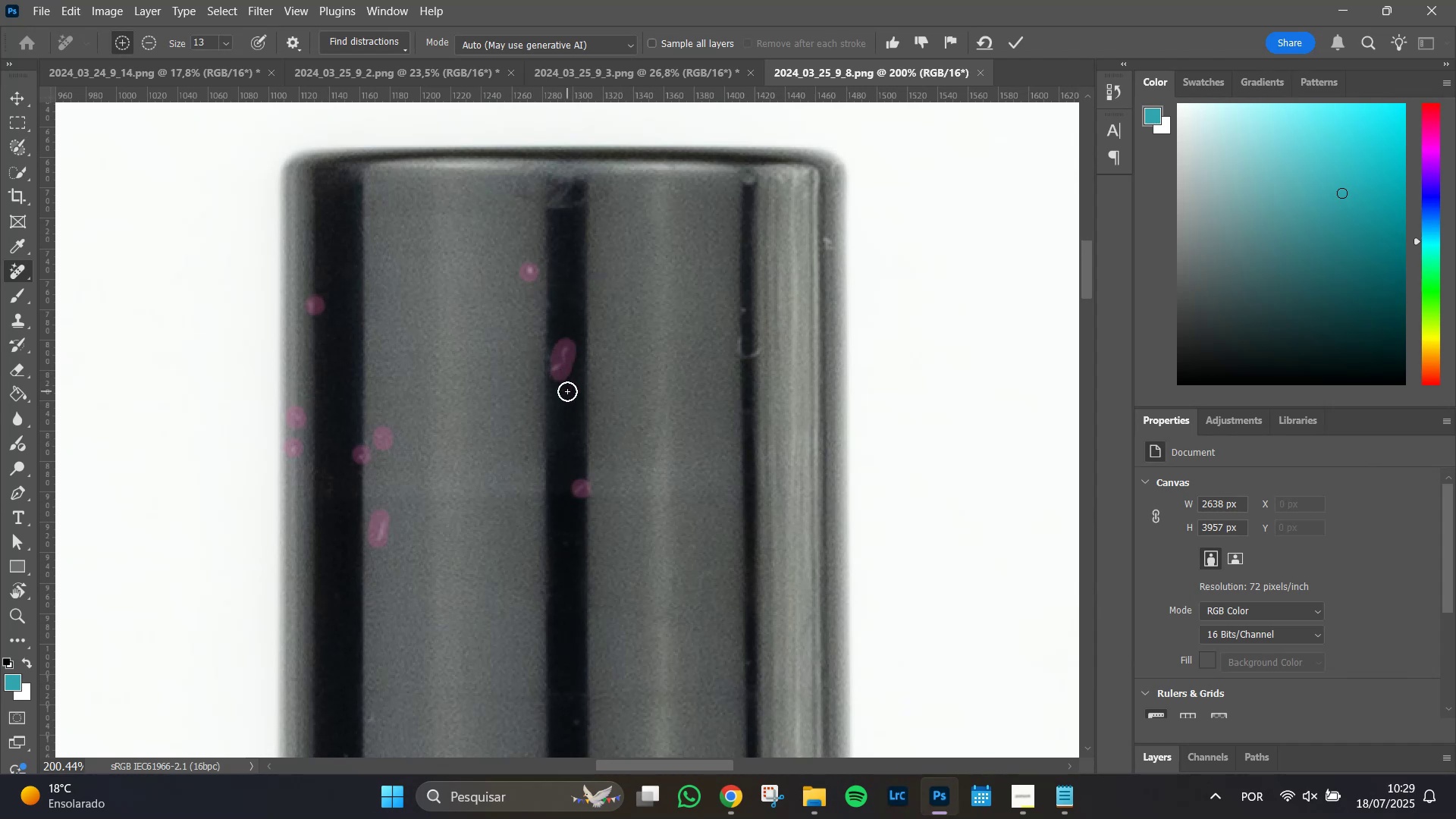 
left_click_drag(start_coordinate=[762, 350], to_coordinate=[741, 337])
 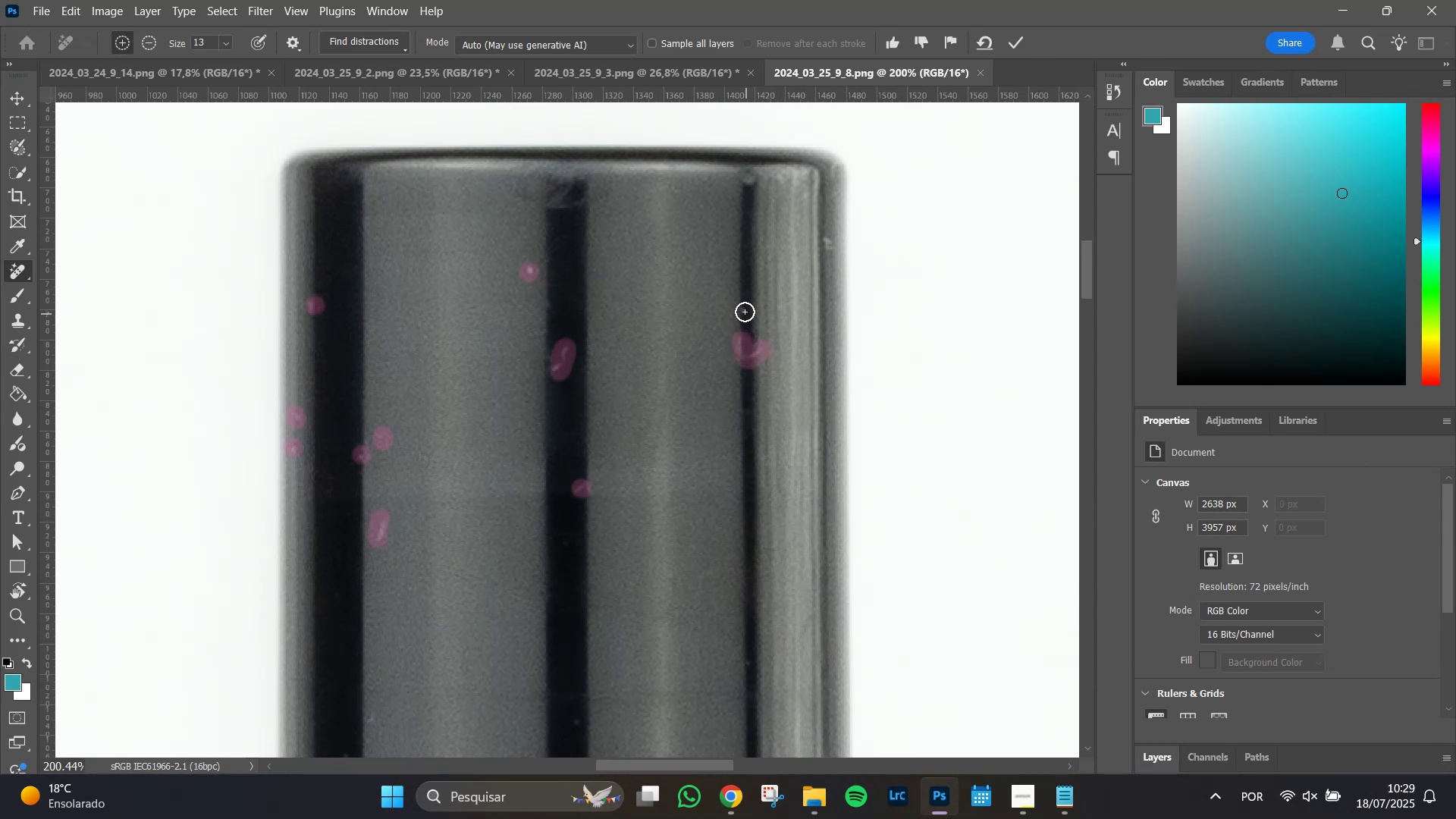 
left_click([745, 311])
 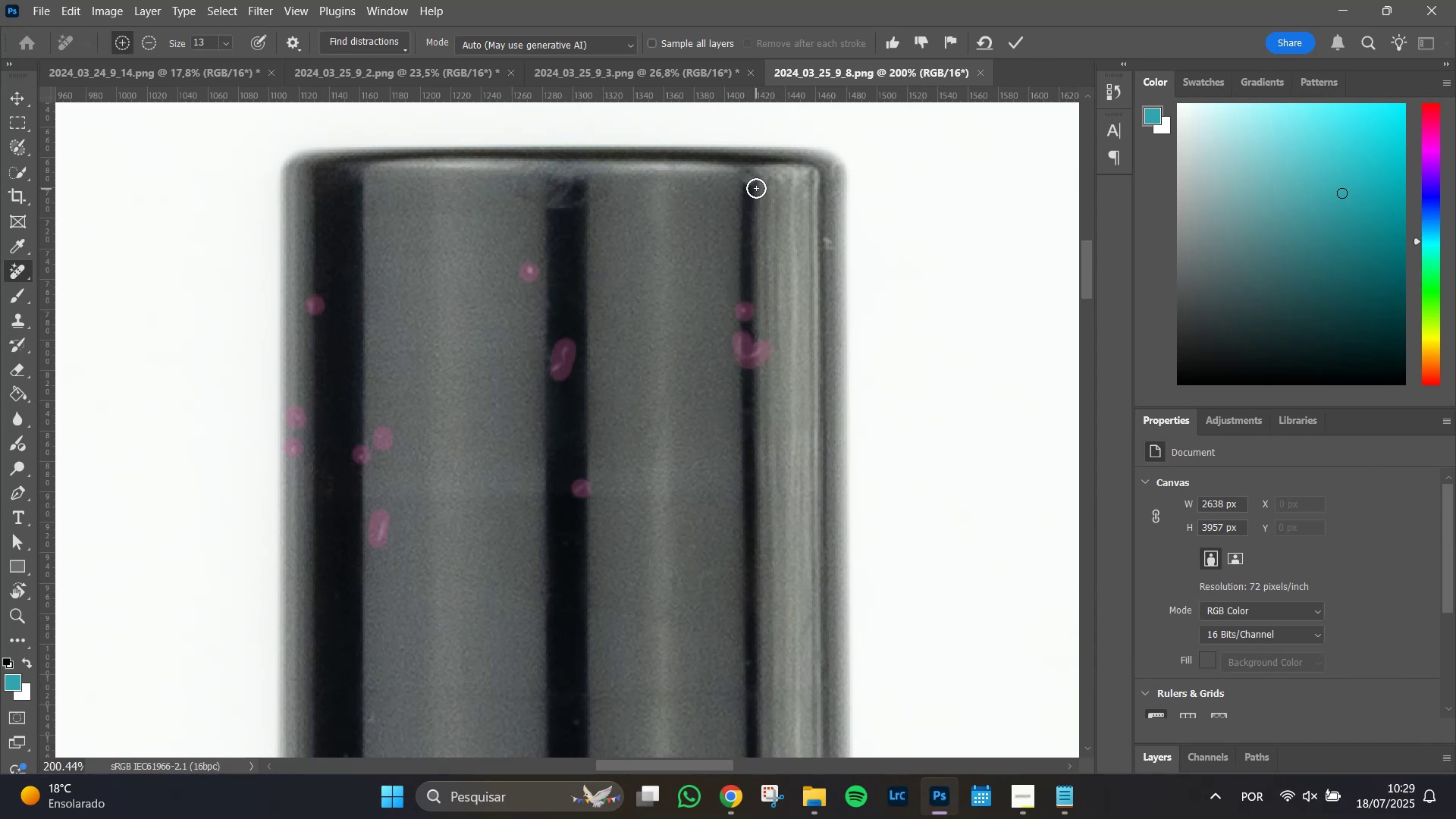 
left_click_drag(start_coordinate=[753, 177], to_coordinate=[742, 179])
 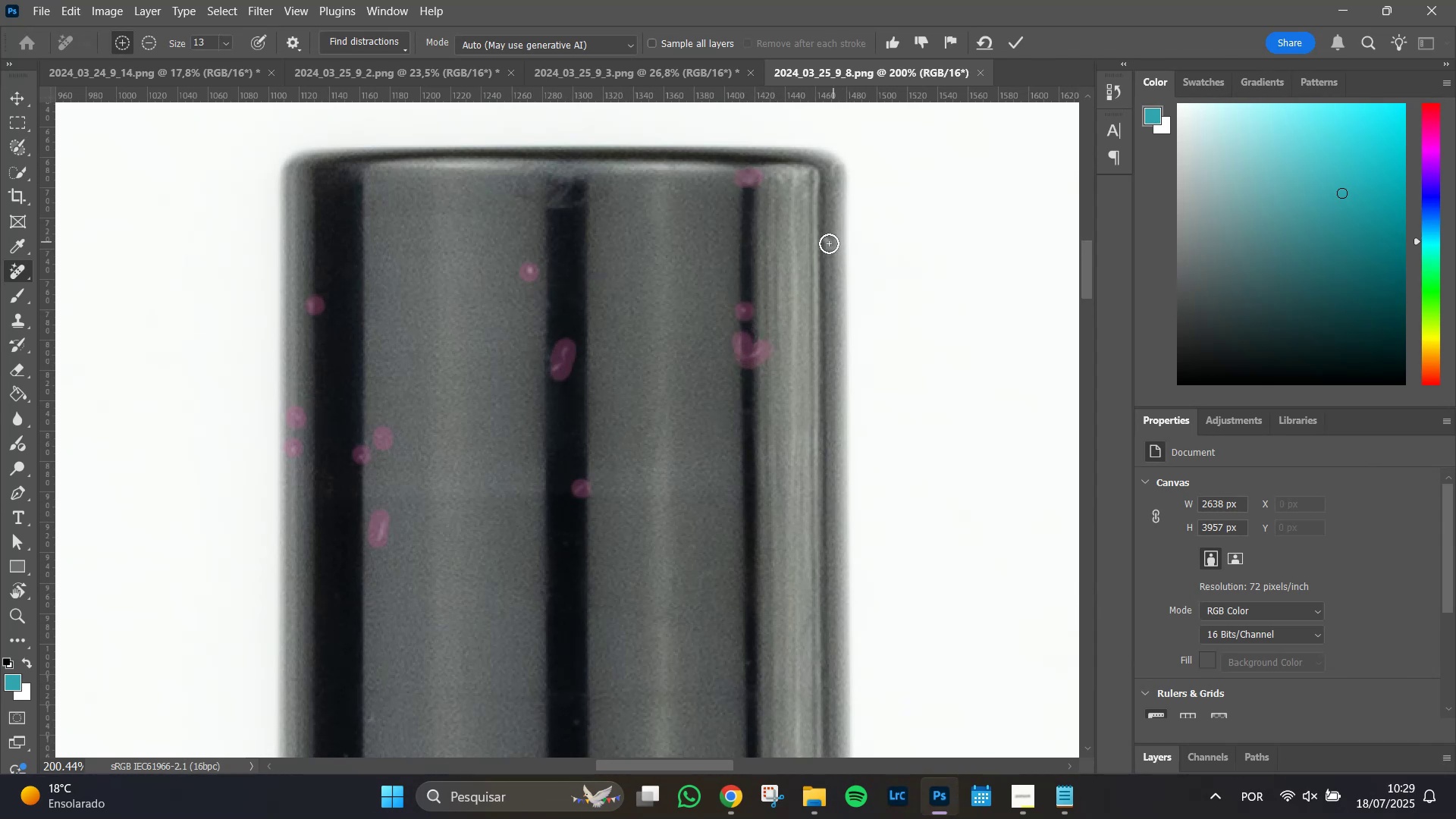 
left_click_drag(start_coordinate=[827, 241], to_coordinate=[821, 232])
 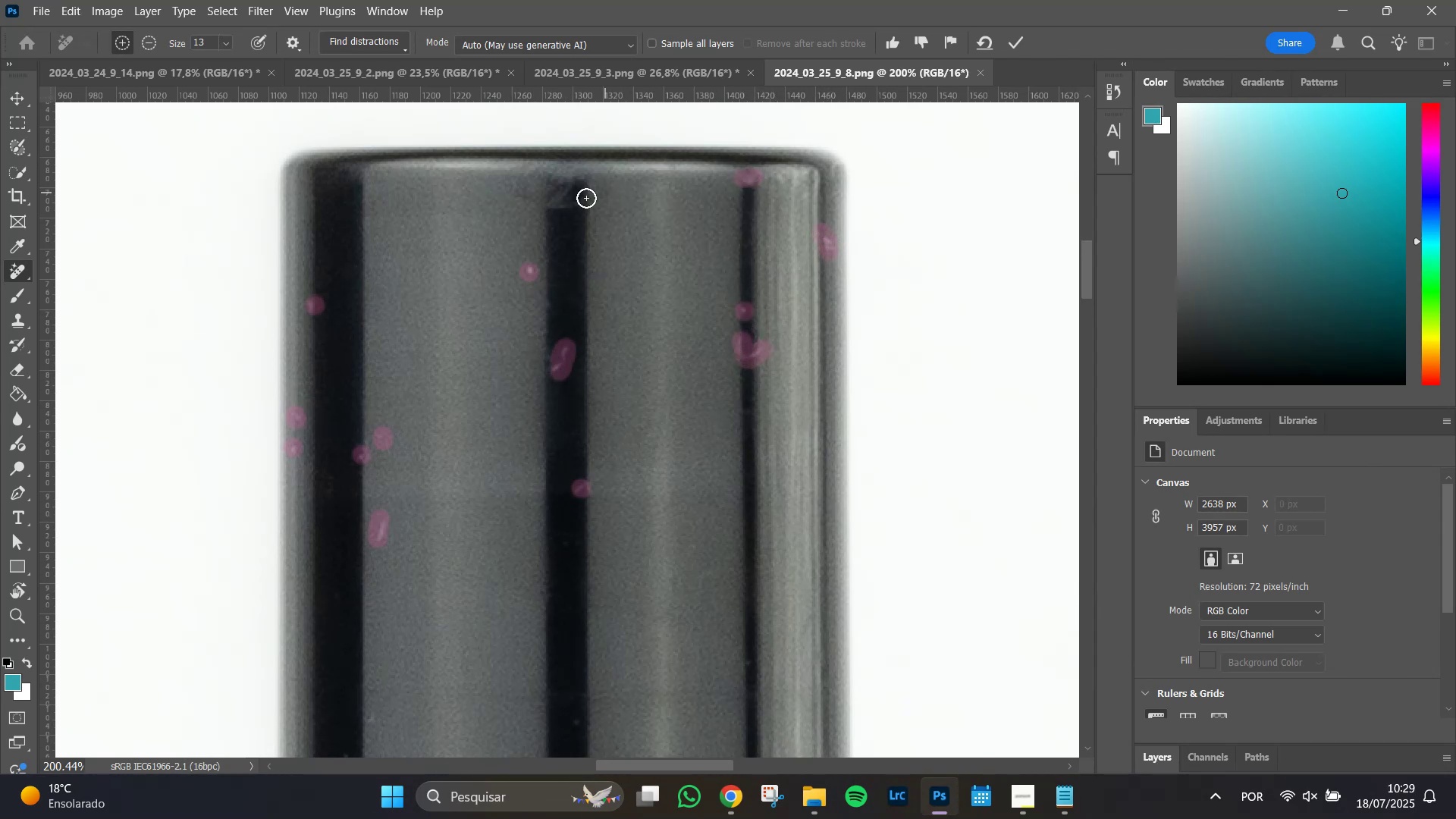 
left_click_drag(start_coordinate=[586, 198], to_coordinate=[534, 206])
 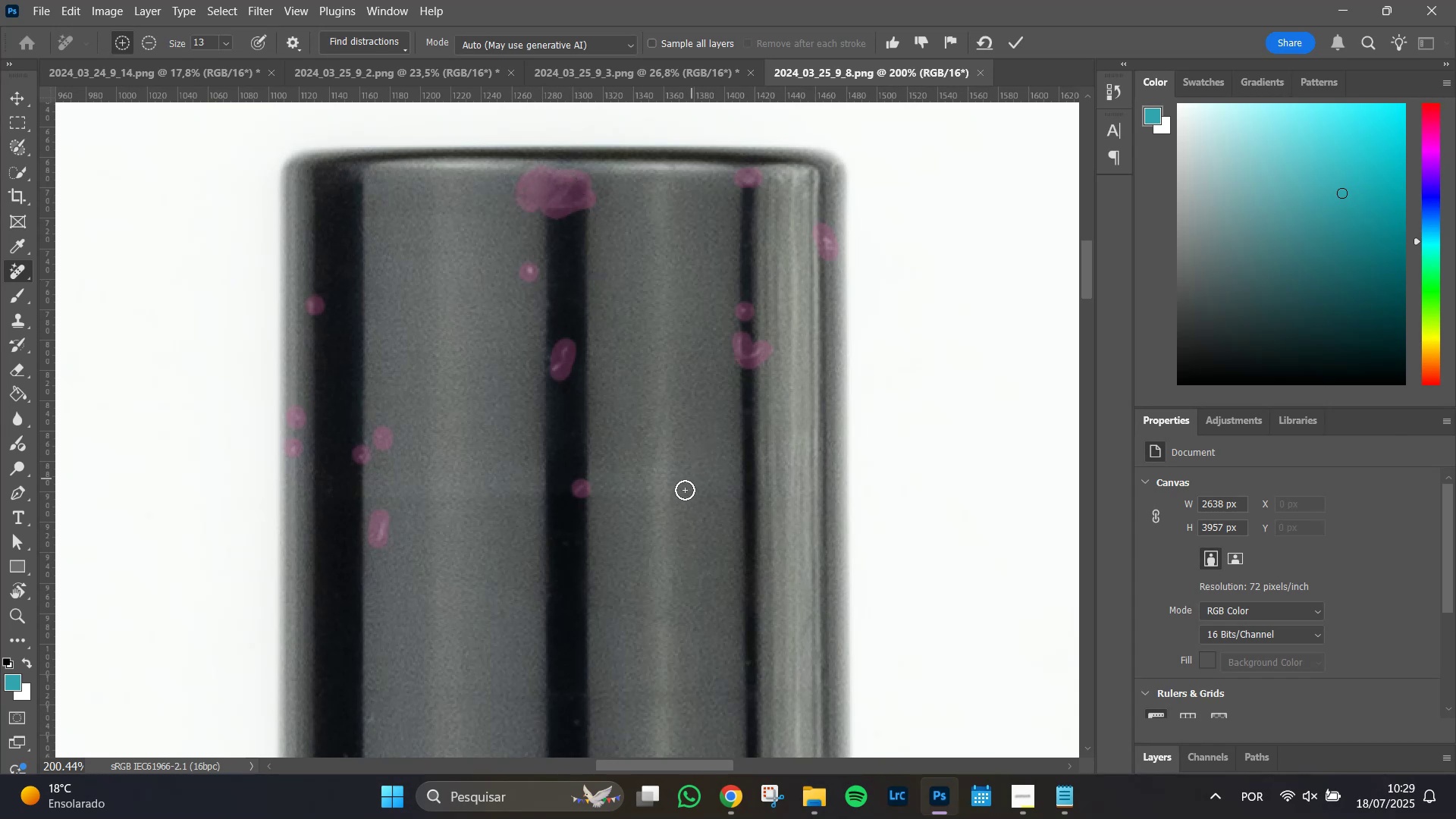 
hold_key(key=Space, duration=0.91)
 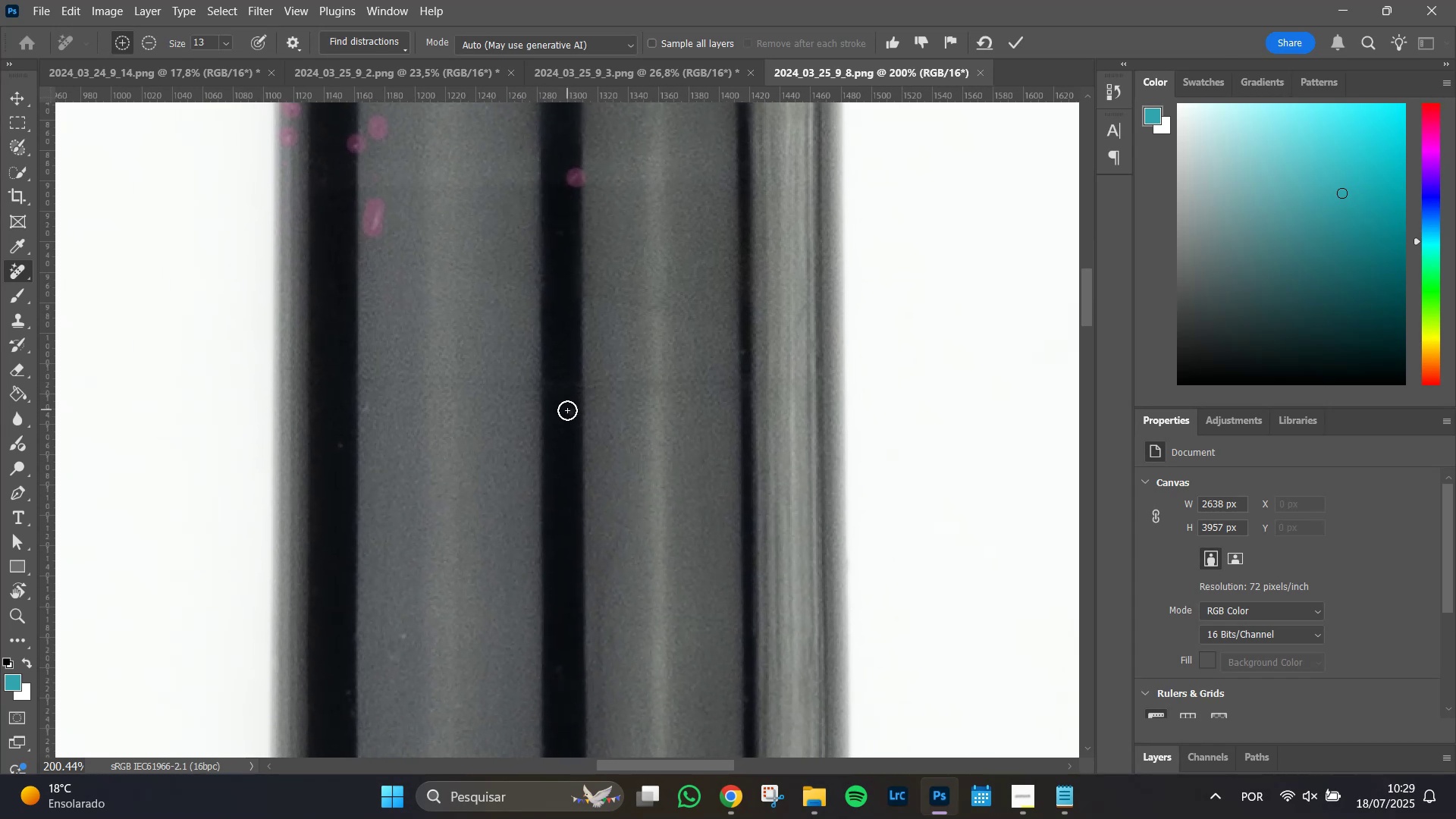 
left_click_drag(start_coordinate=[666, 523], to_coordinate=[661, 212])
 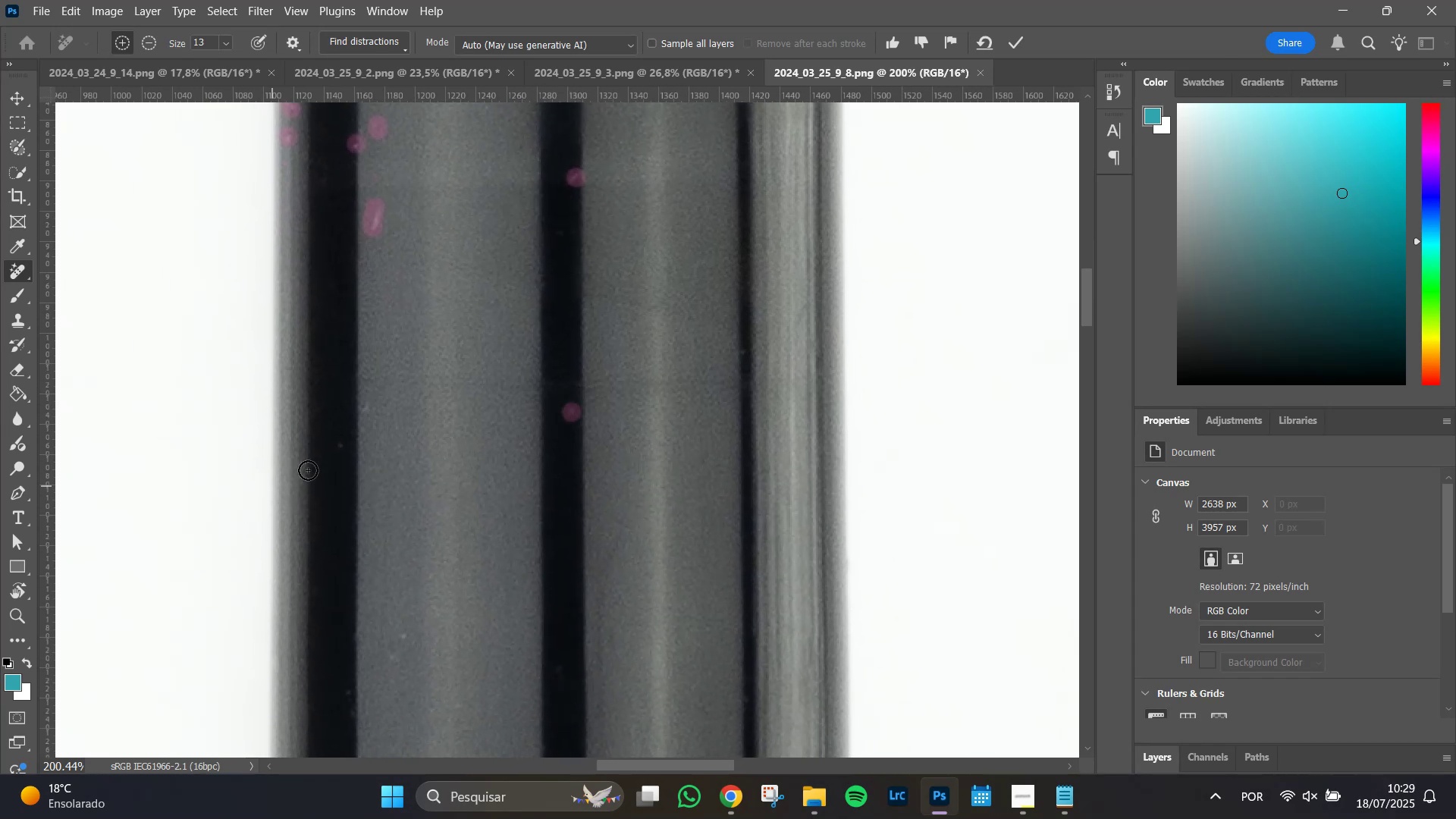 
left_click([342, 447])
 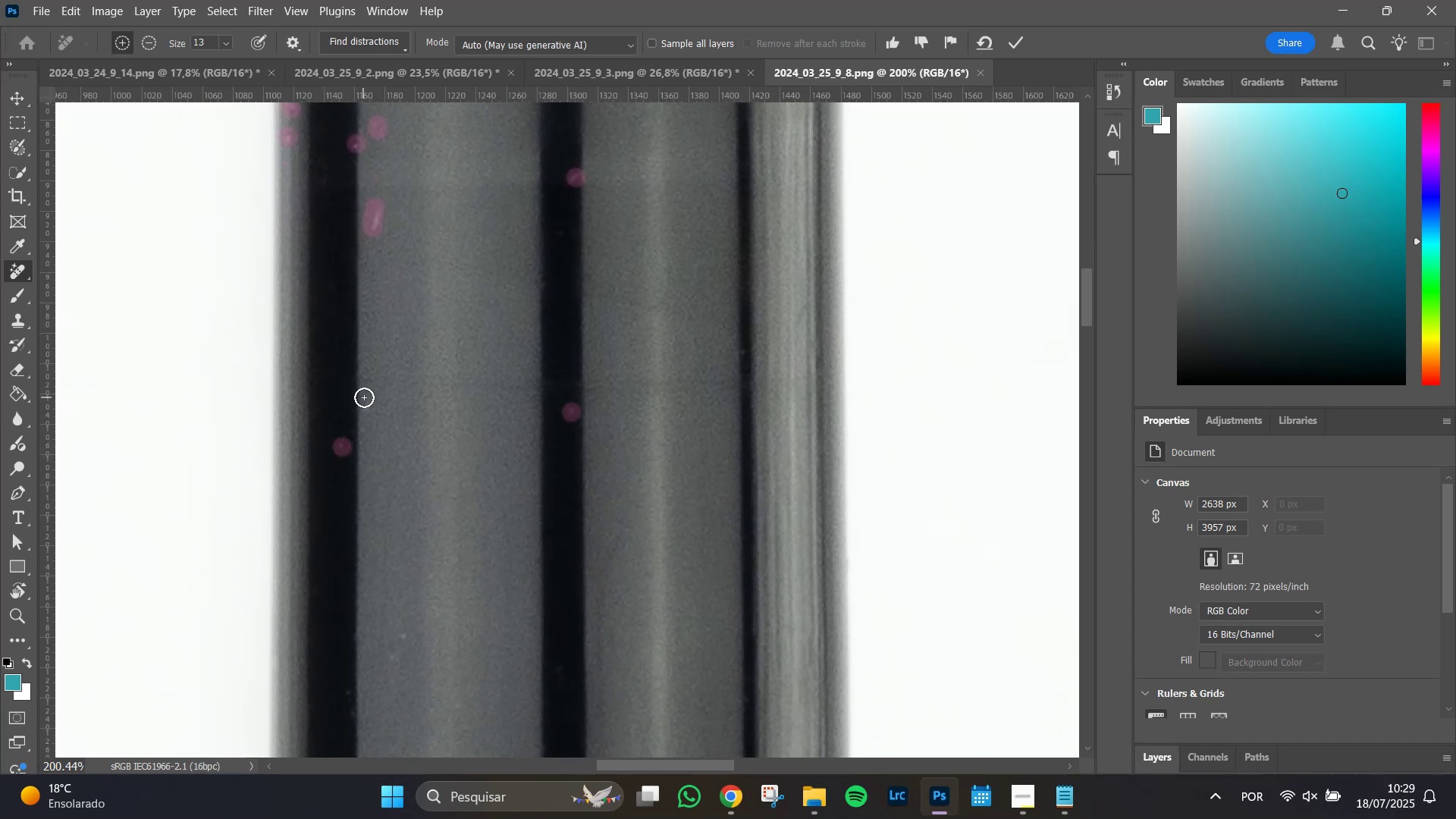 
left_click_drag(start_coordinate=[364, 397], to_coordinate=[369, 419])
 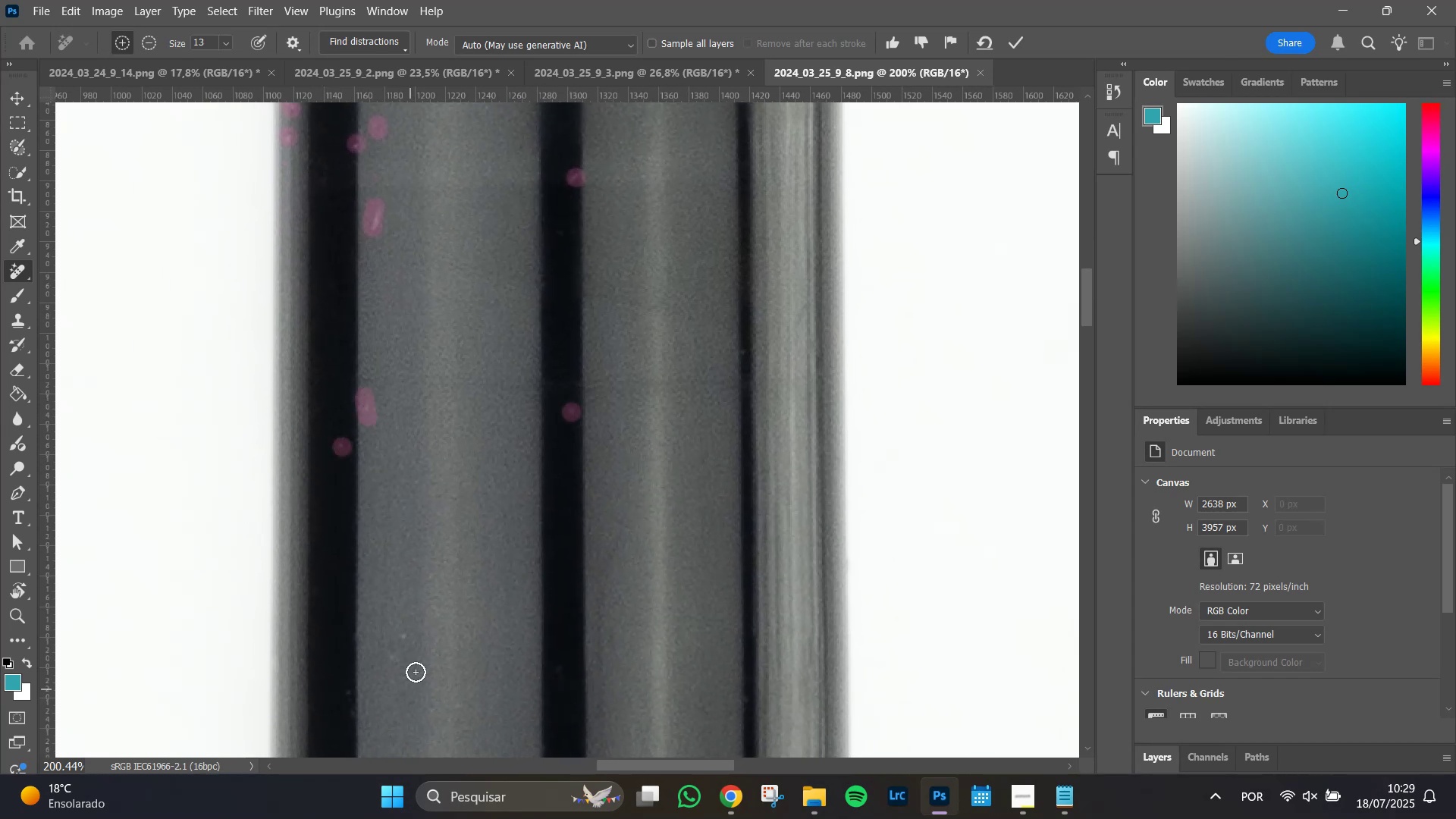 
left_click_drag(start_coordinate=[406, 632], to_coordinate=[400, 661])
 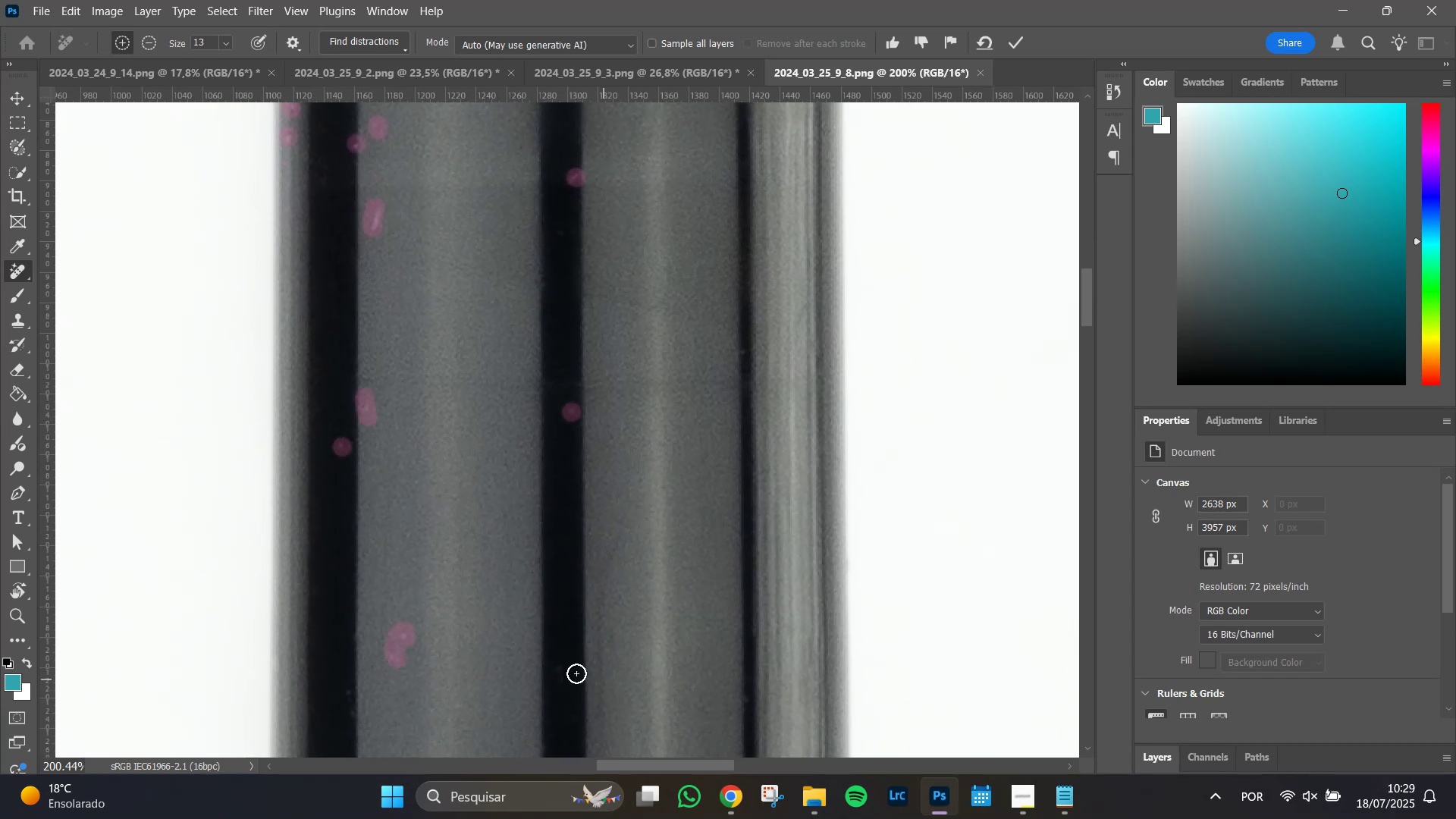 
left_click_drag(start_coordinate=[559, 667], to_coordinate=[560, 680])
 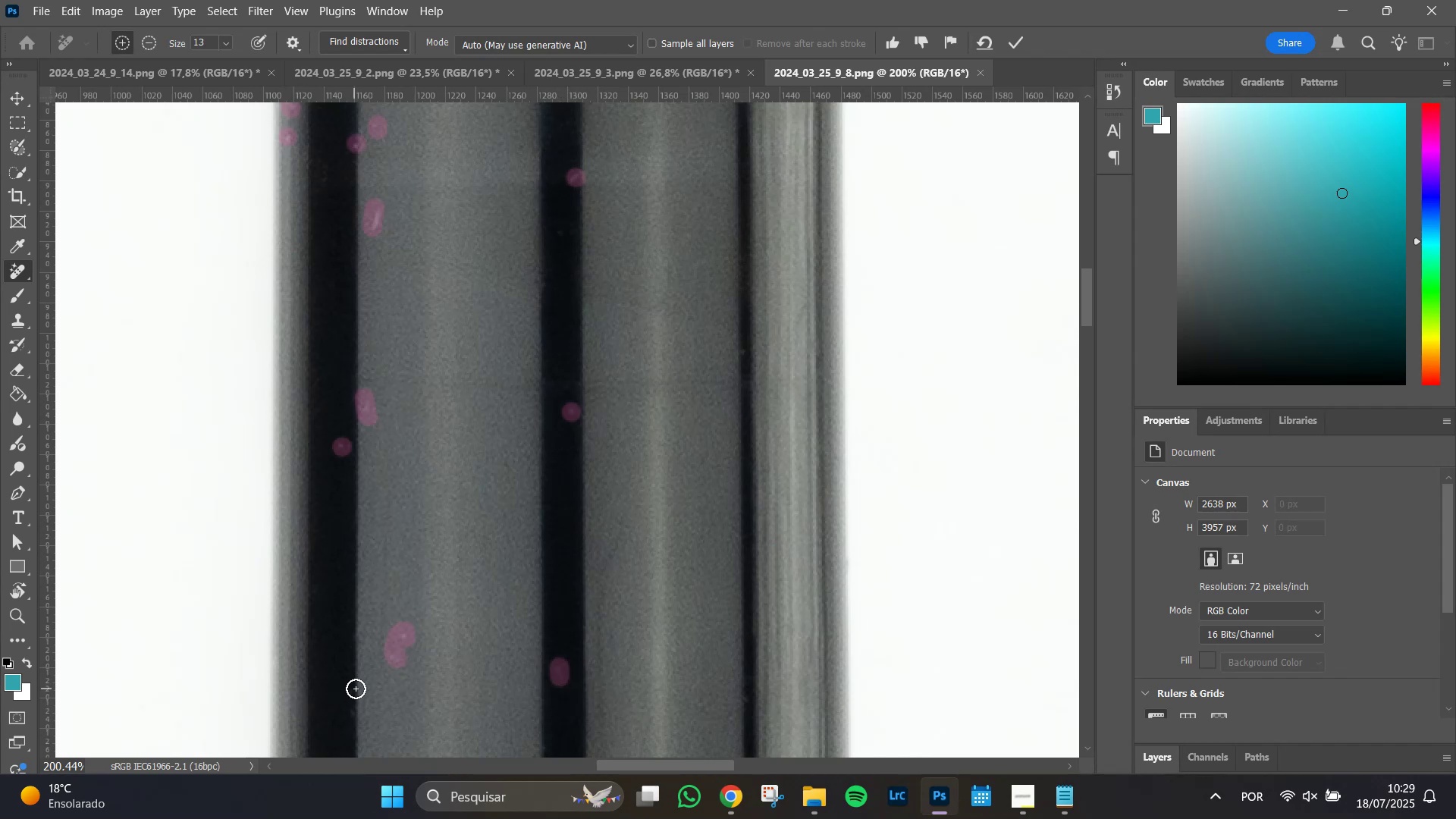 
left_click_drag(start_coordinate=[346, 689], to_coordinate=[346, 713])
 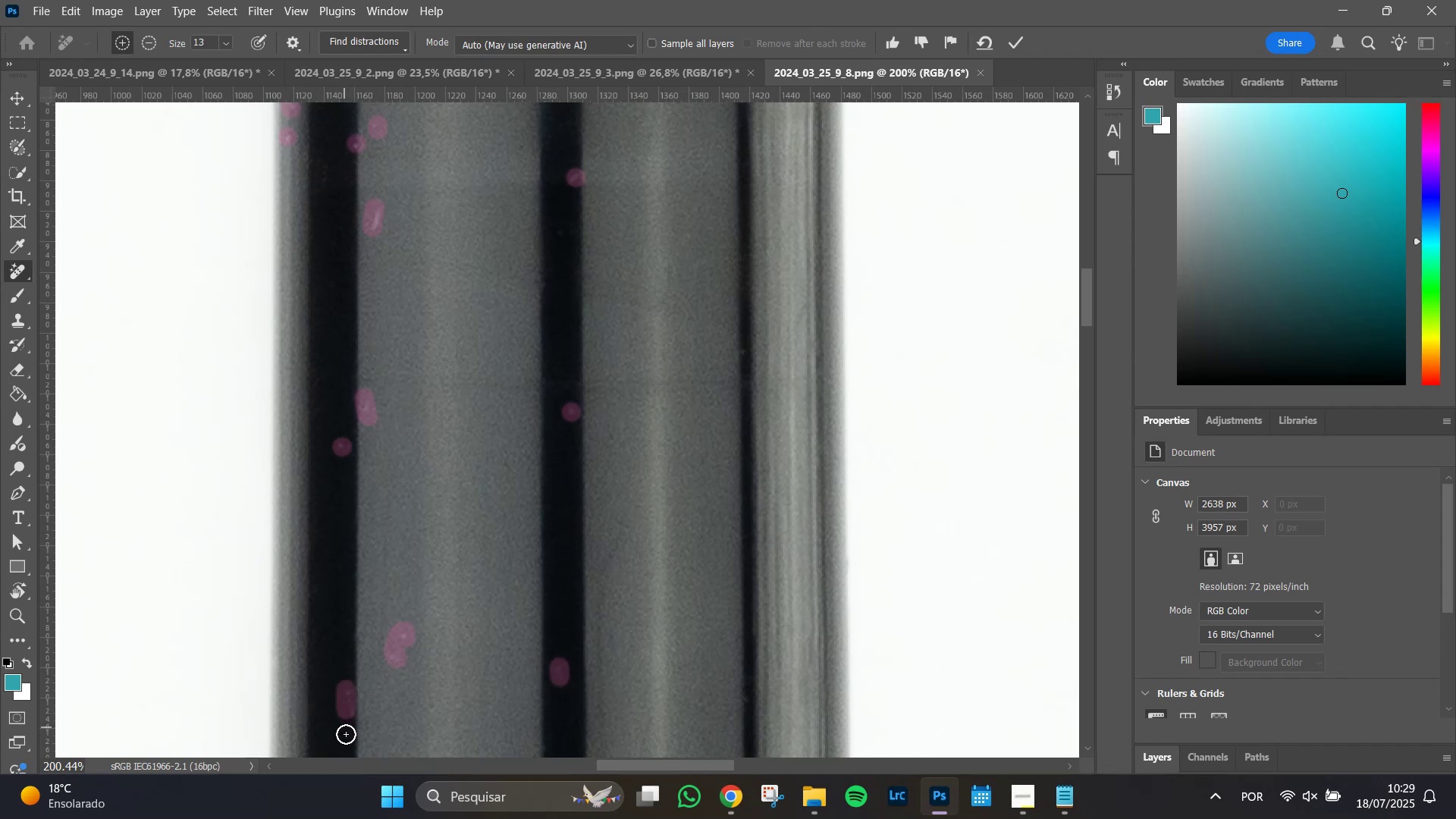 
hold_key(key=Space, duration=1.51)
 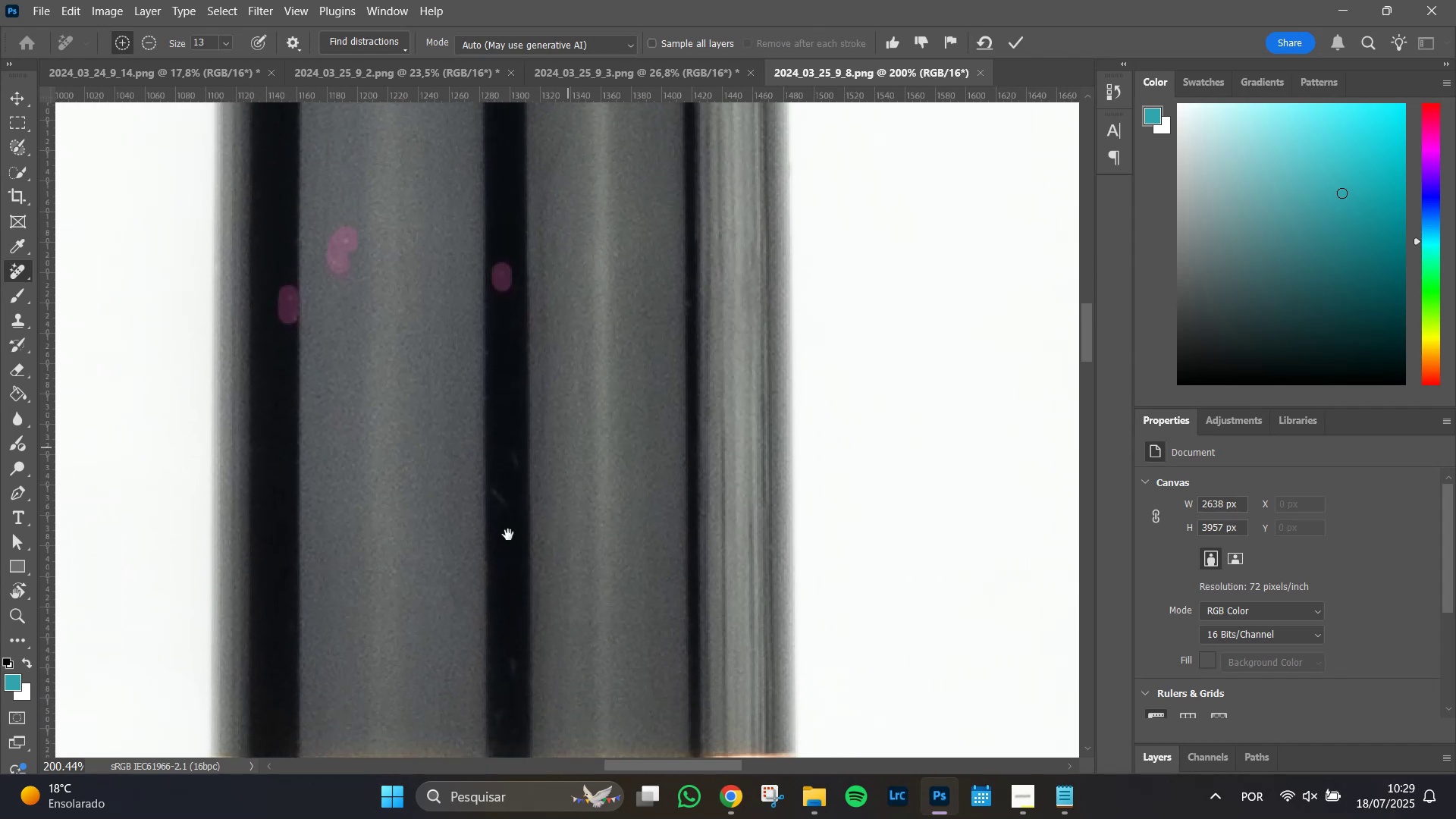 
left_click_drag(start_coordinate=[701, 585], to_coordinate=[644, 190])
 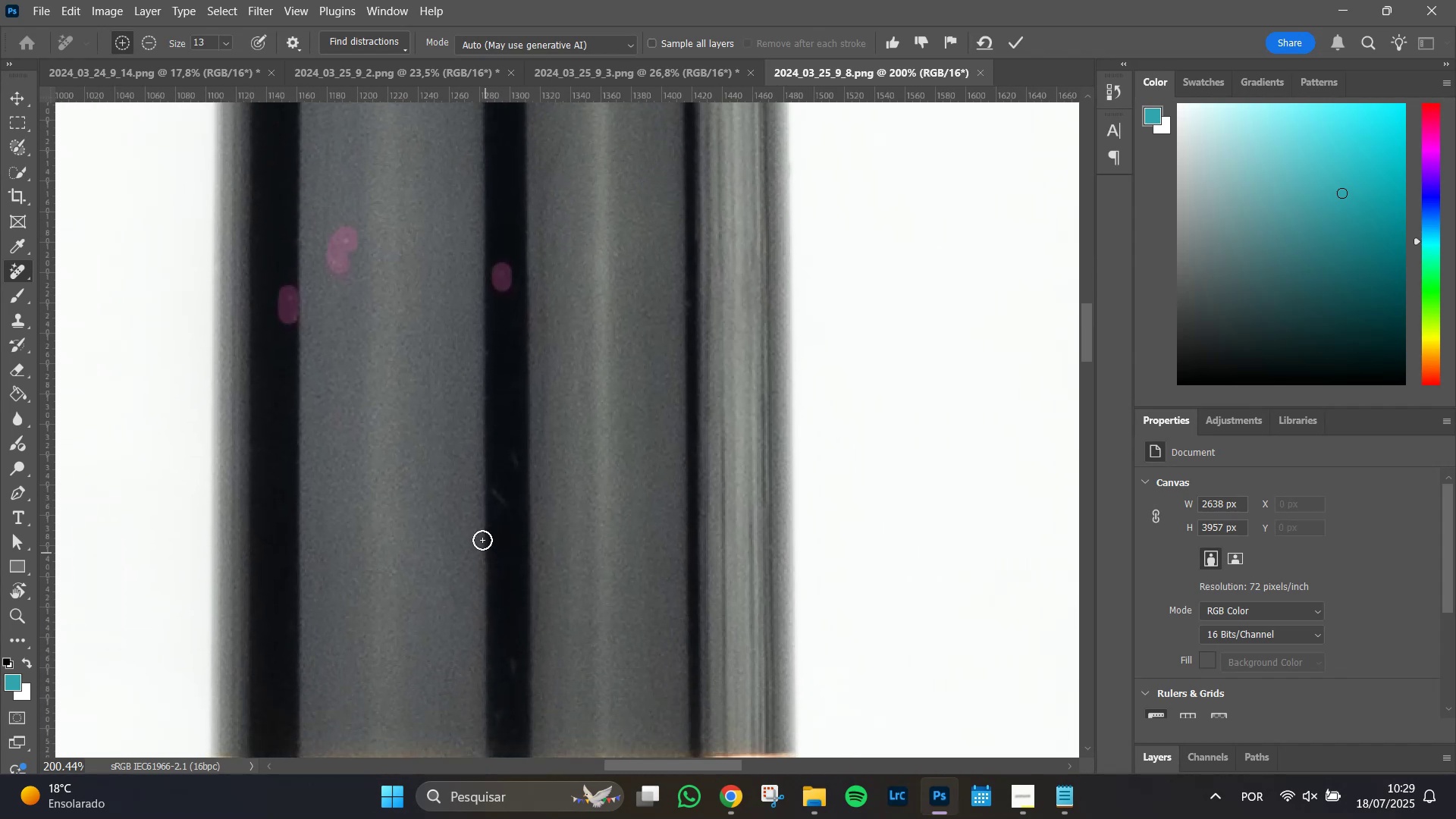 
hold_key(key=Space, duration=0.52)
 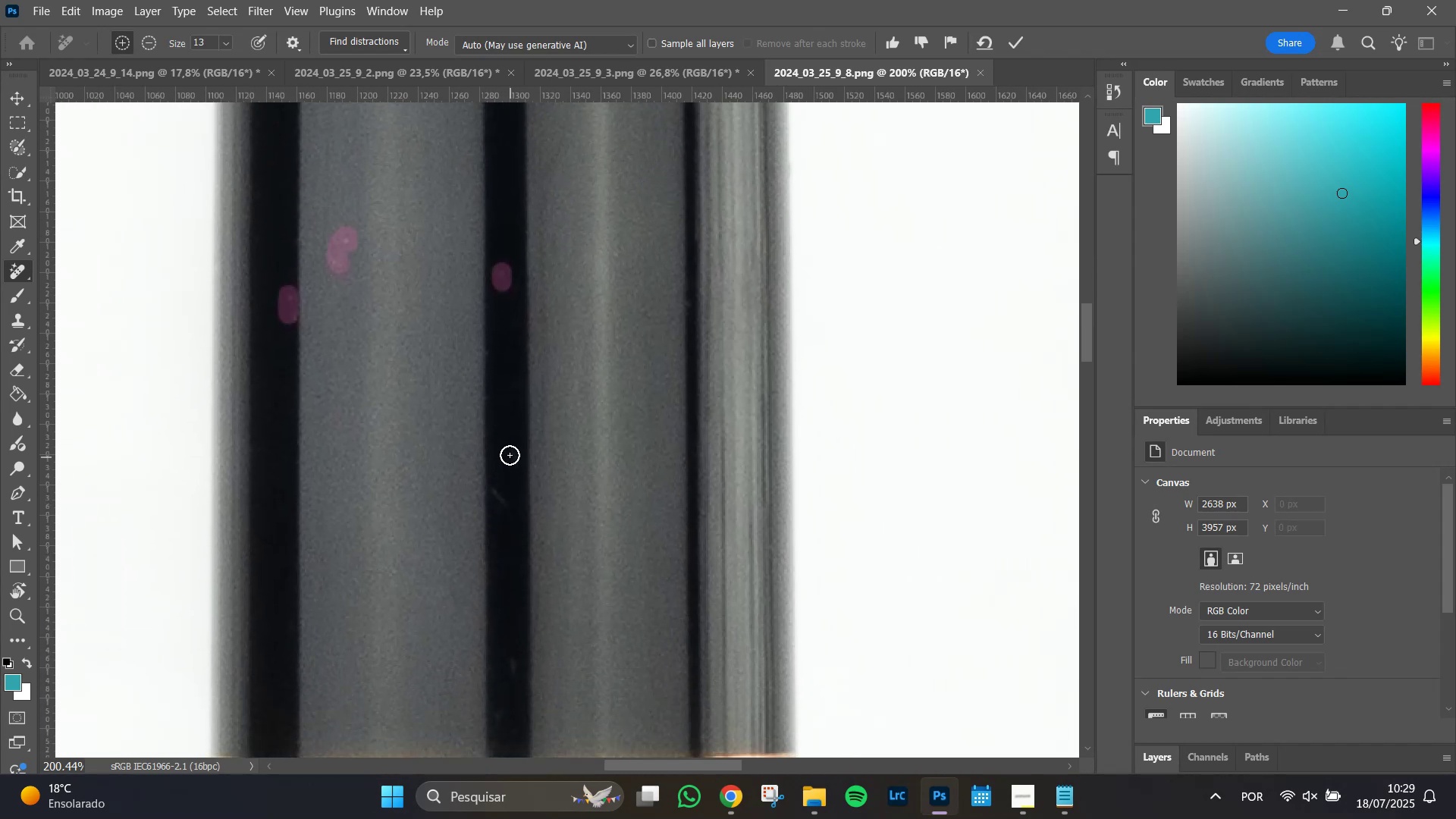 
left_click_drag(start_coordinate=[514, 448], to_coordinate=[513, 475])
 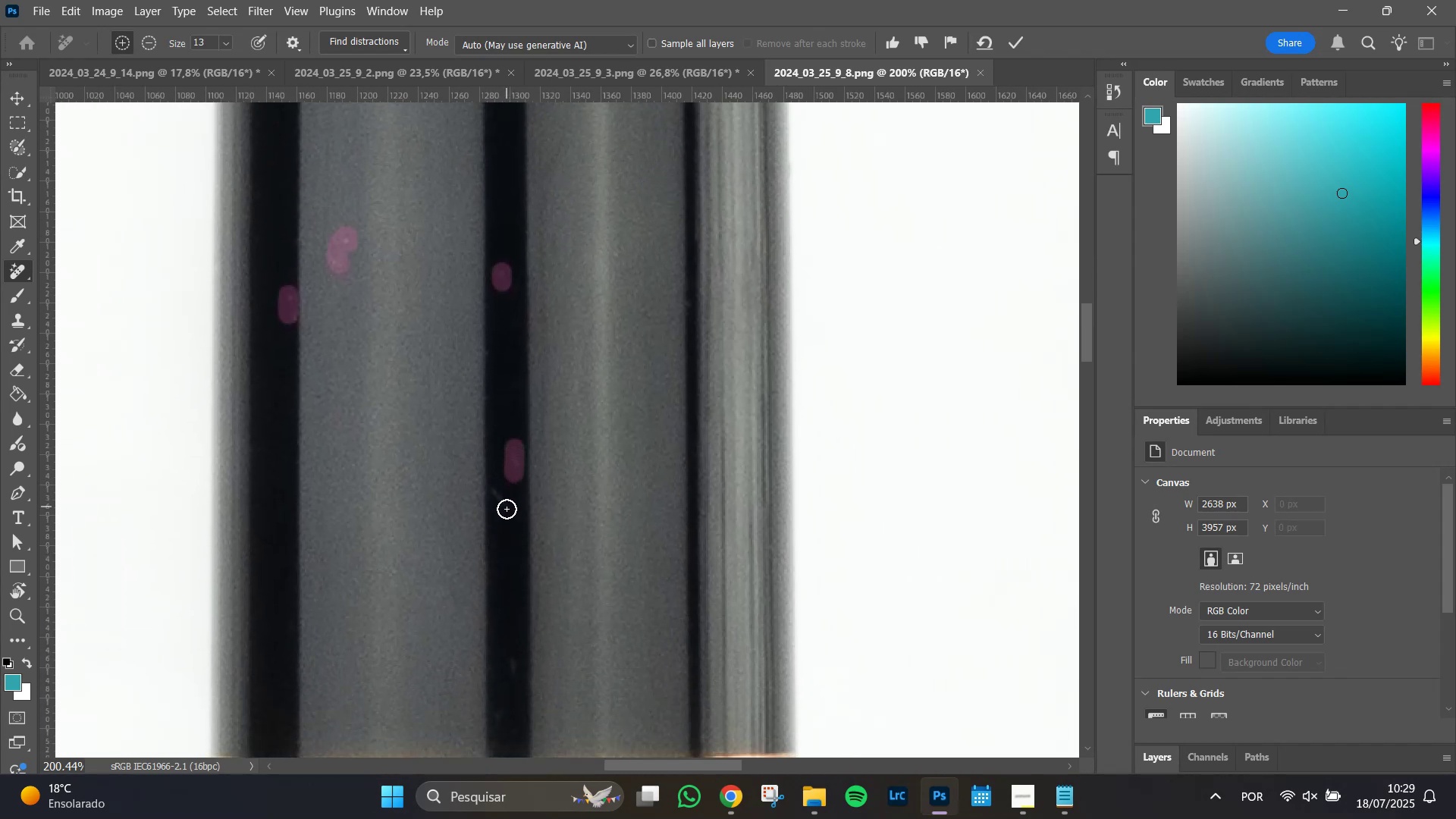 
left_click_drag(start_coordinate=[507, 510], to_coordinate=[491, 485])
 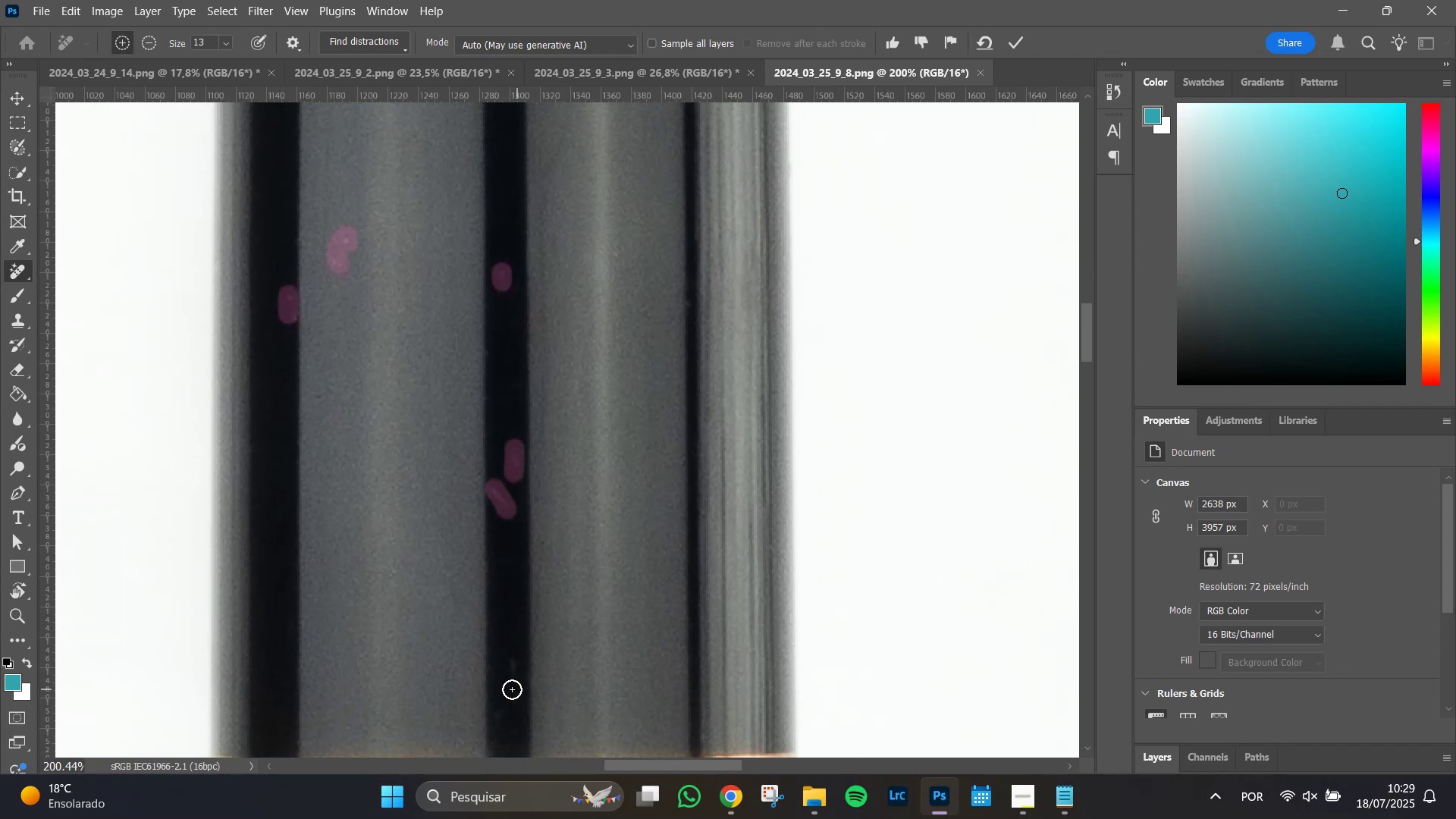 
left_click_drag(start_coordinate=[510, 682], to_coordinate=[515, 648])
 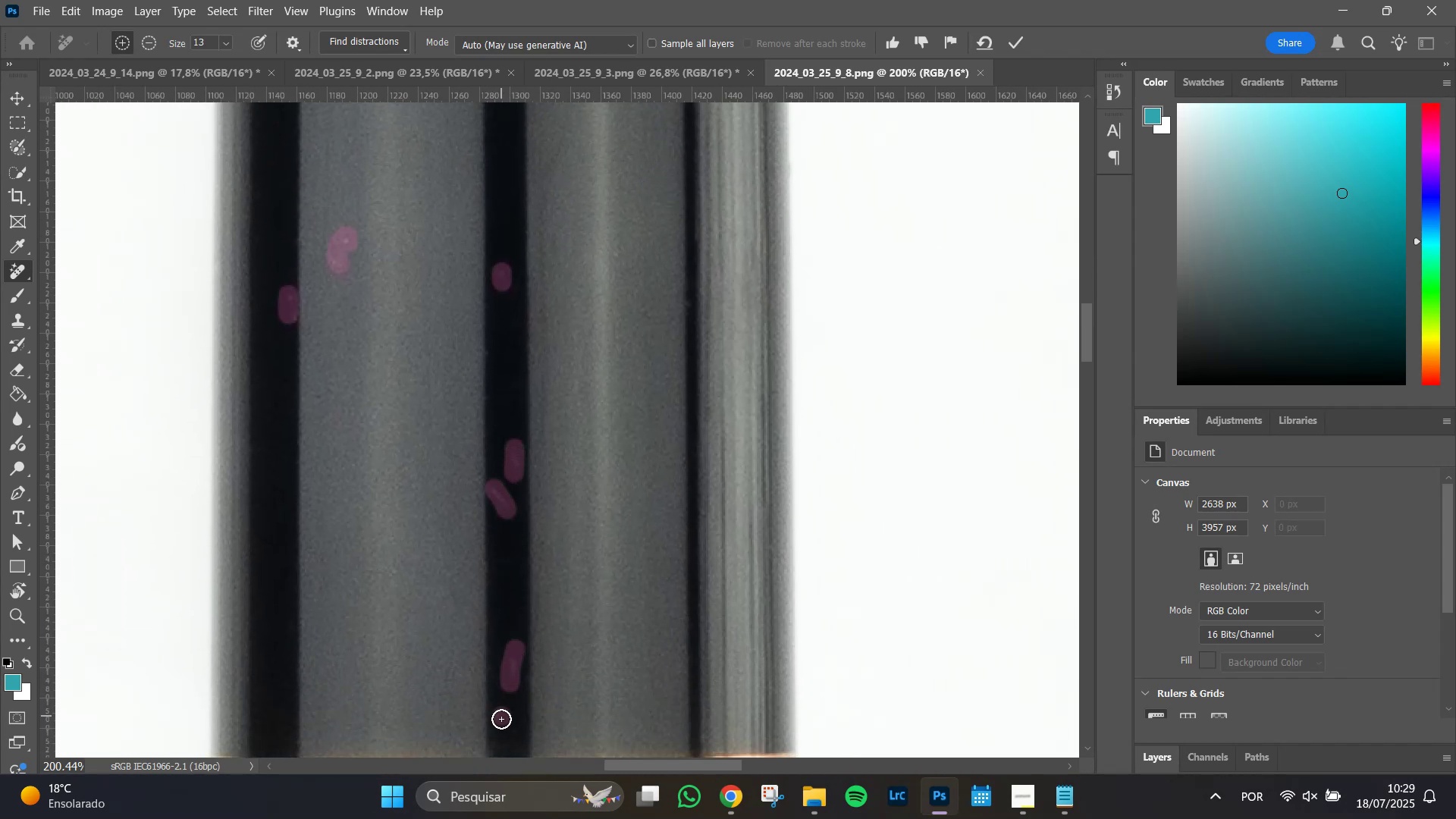 
double_click([518, 745])
 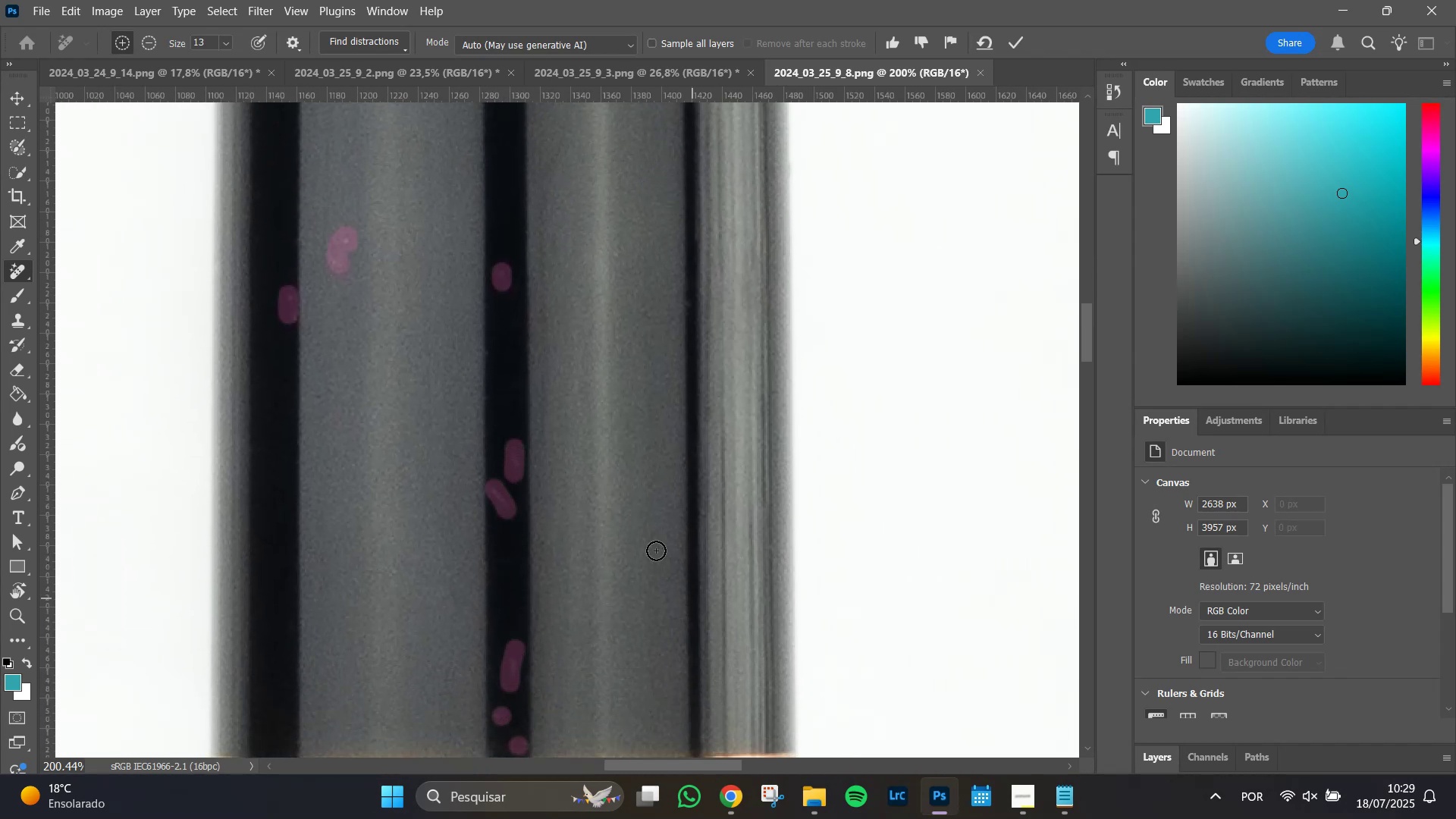 
hold_key(key=Space, duration=1.18)
 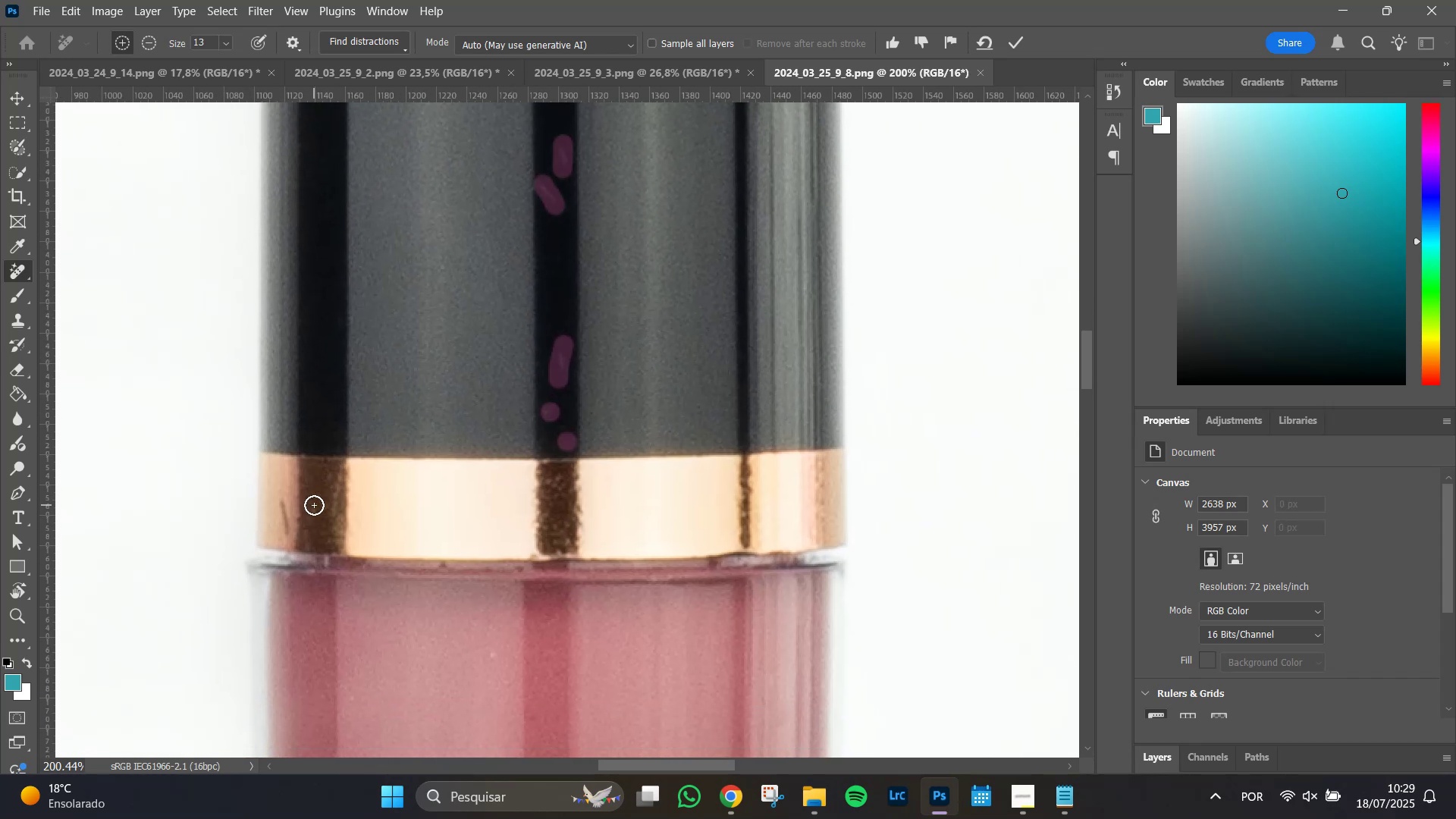 
left_click_drag(start_coordinate=[679, 667], to_coordinate=[728, 363])
 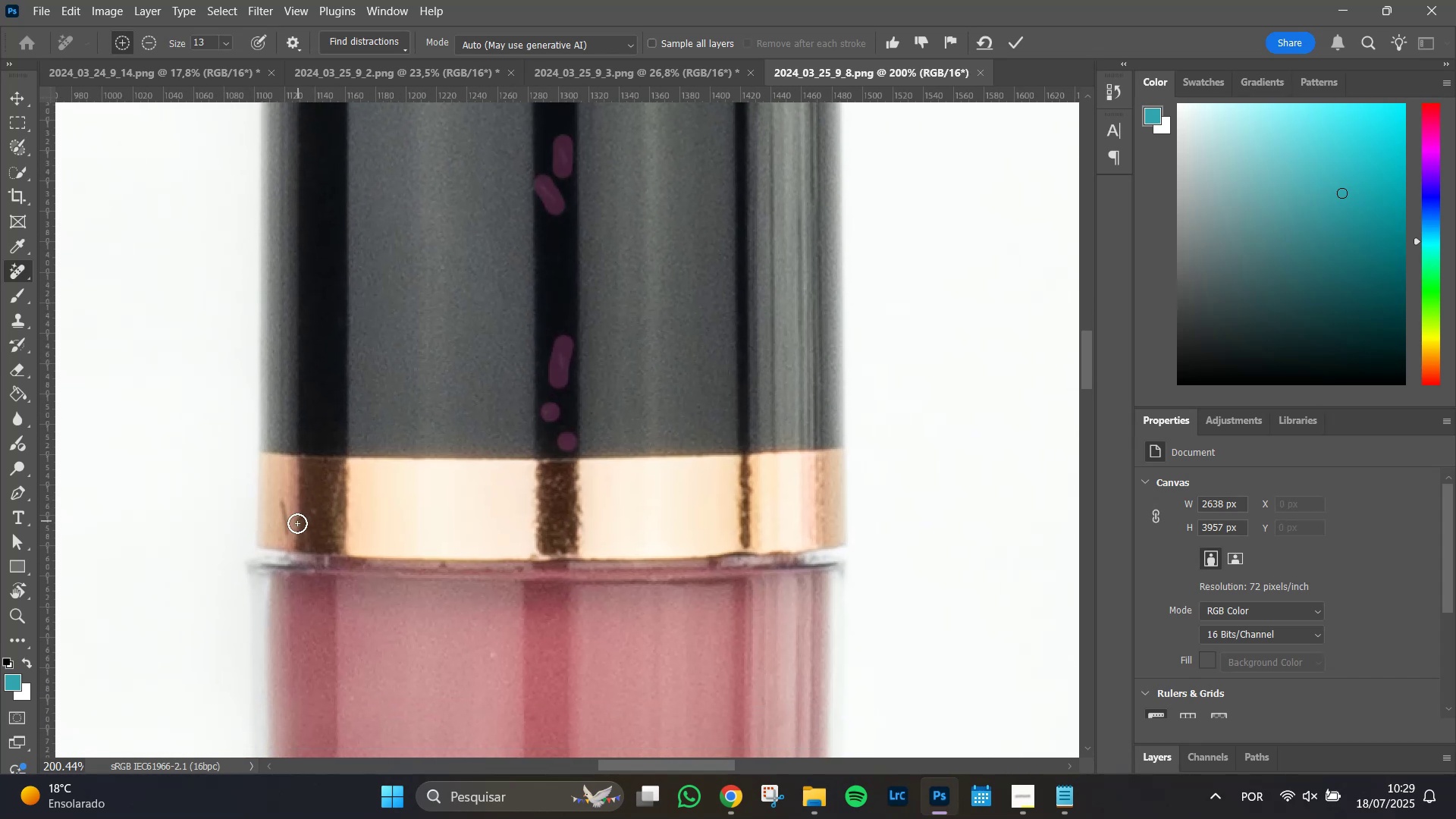 
left_click_drag(start_coordinate=[286, 532], to_coordinate=[284, 506])
 